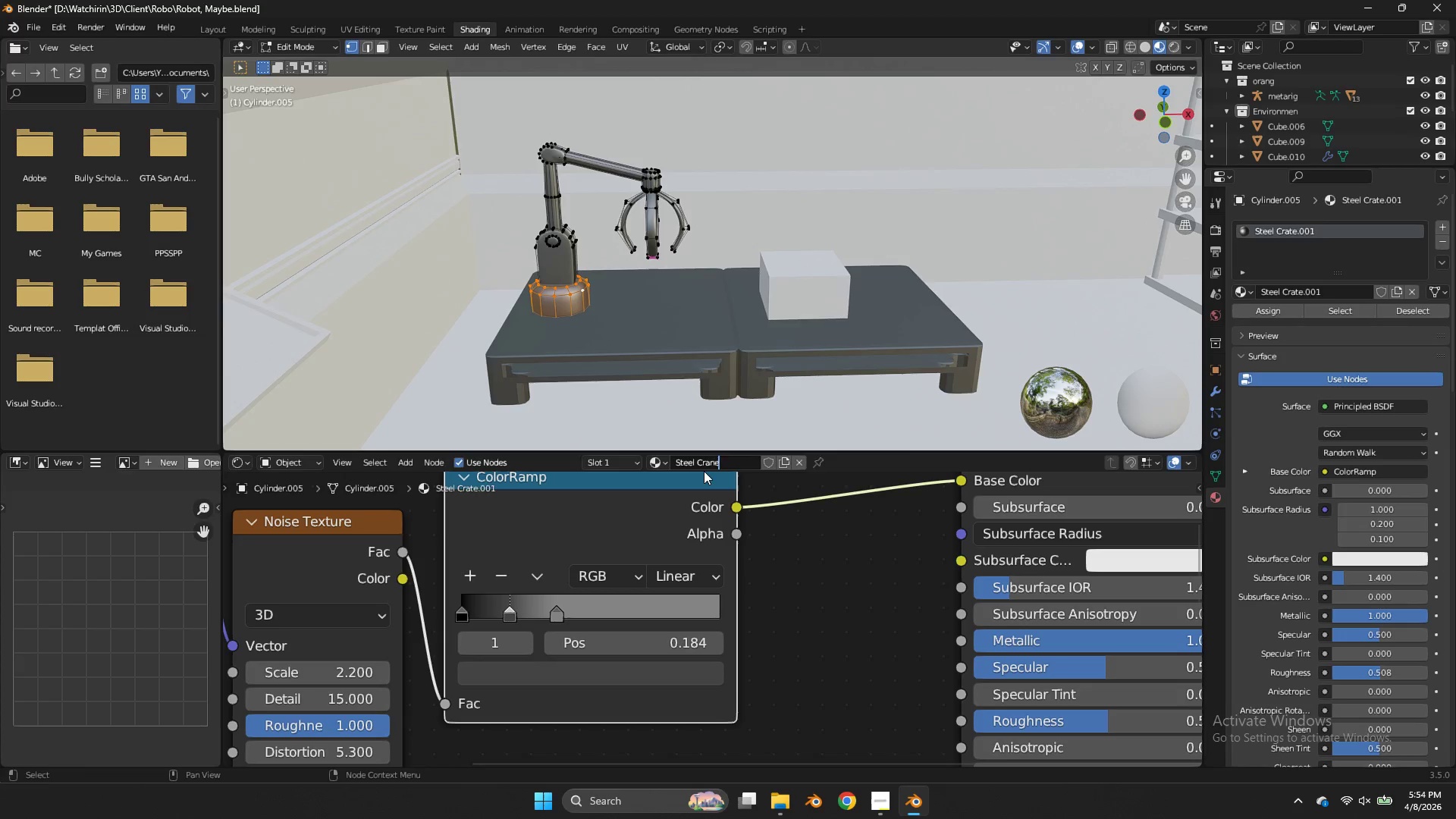 
key(Enter)
 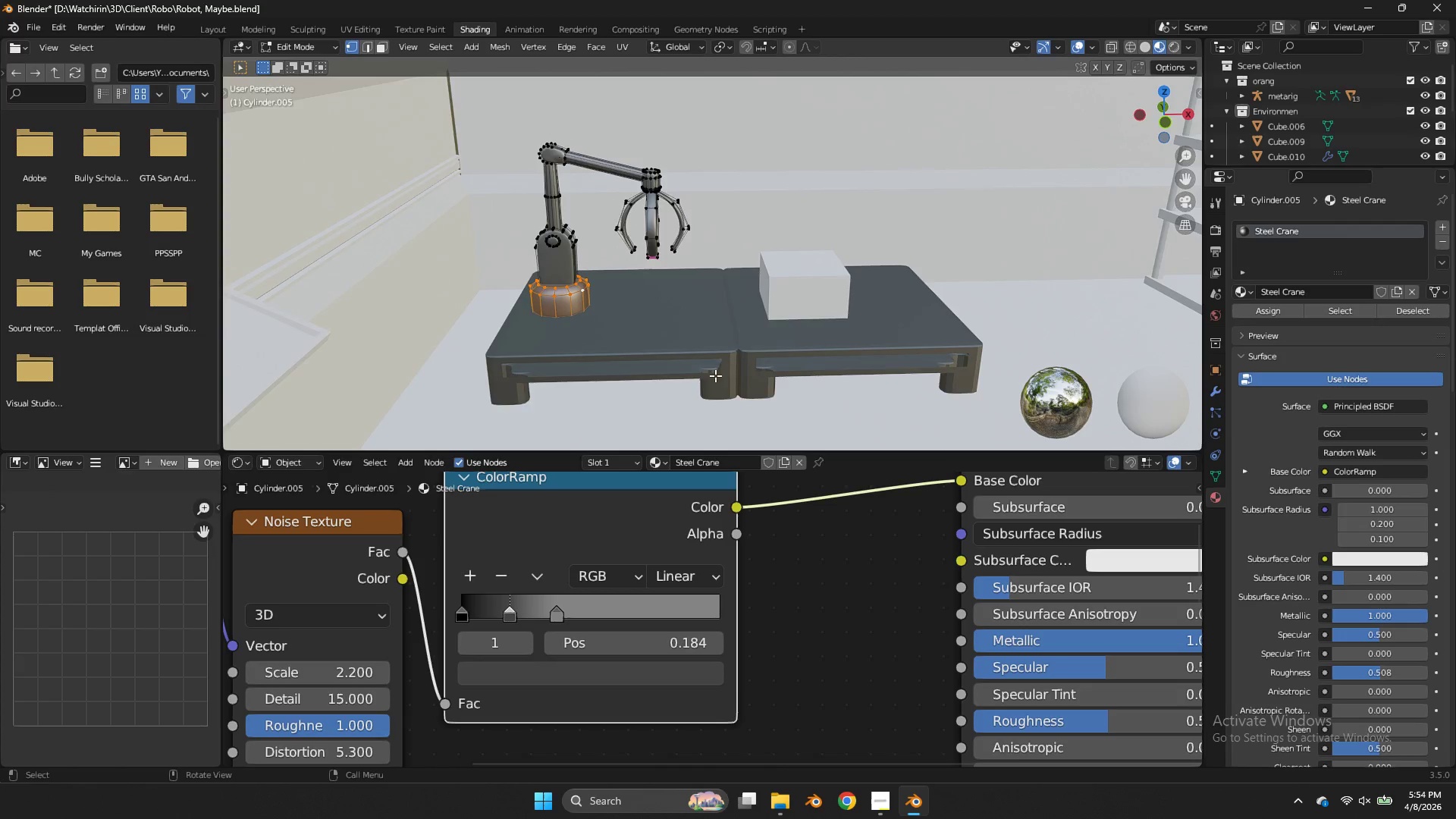 
scroll: coordinate [718, 371], scroll_direction: up, amount: 4.0
 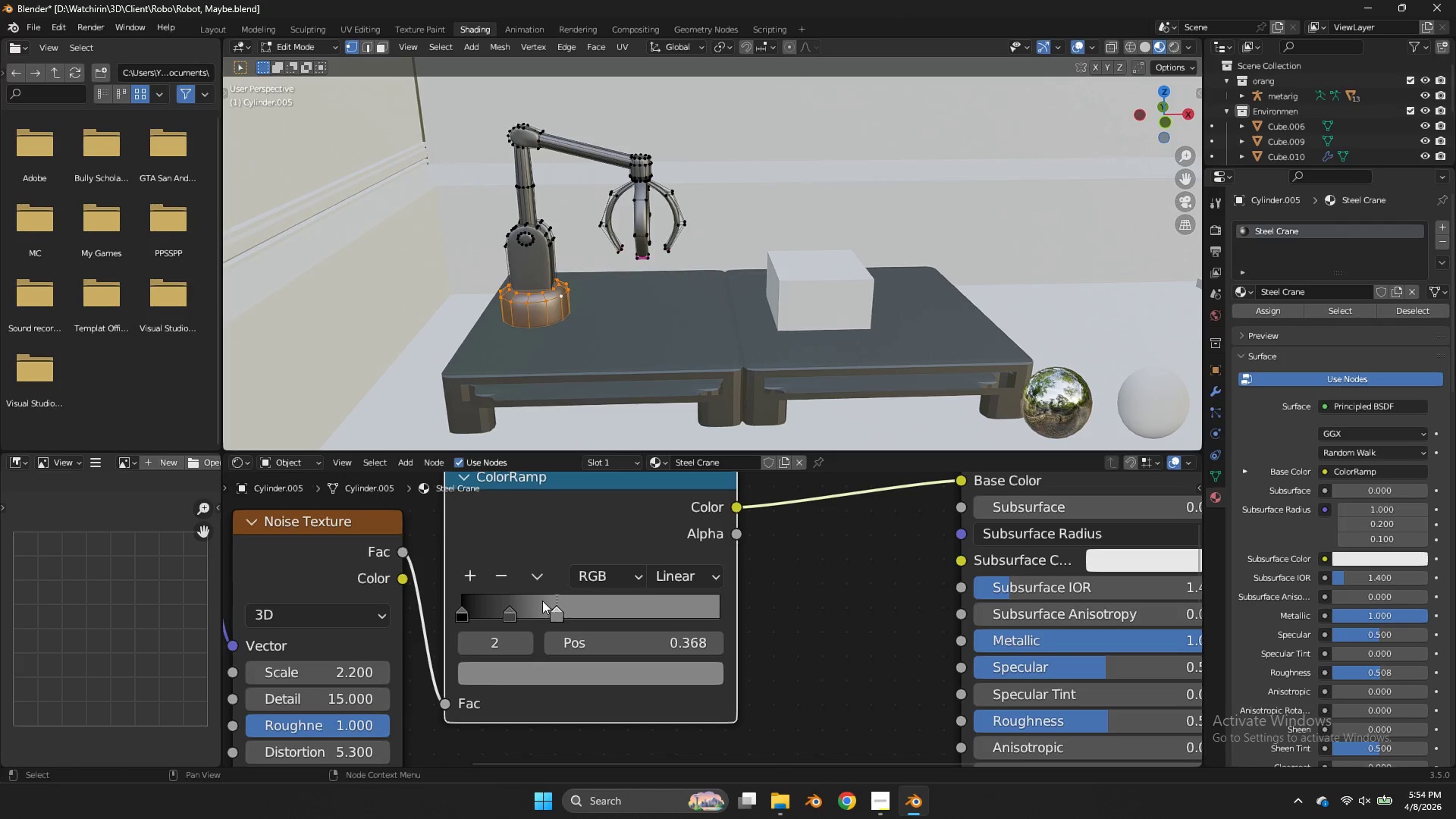 
double_click([513, 604])
 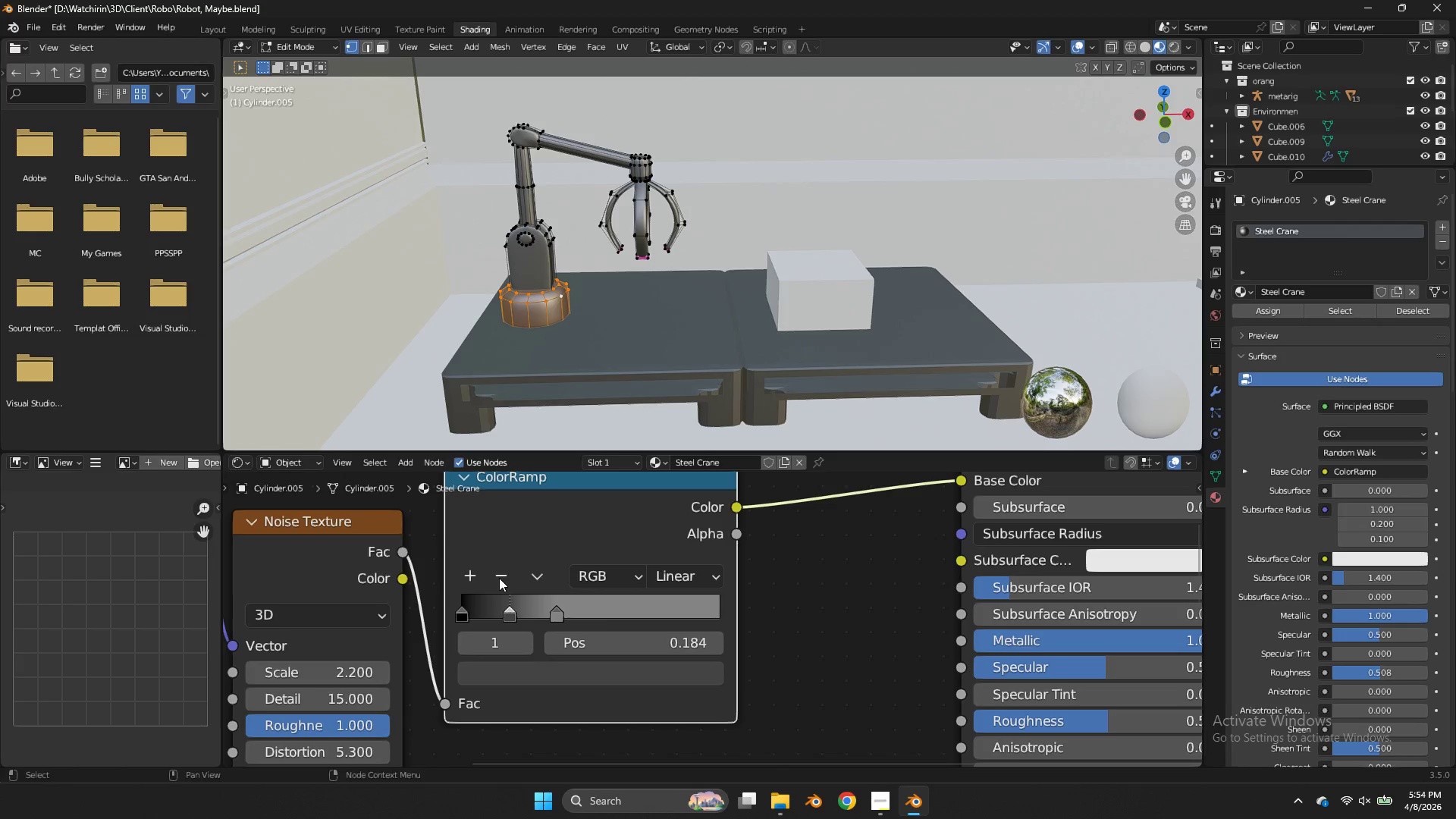 
triple_click([499, 578])
 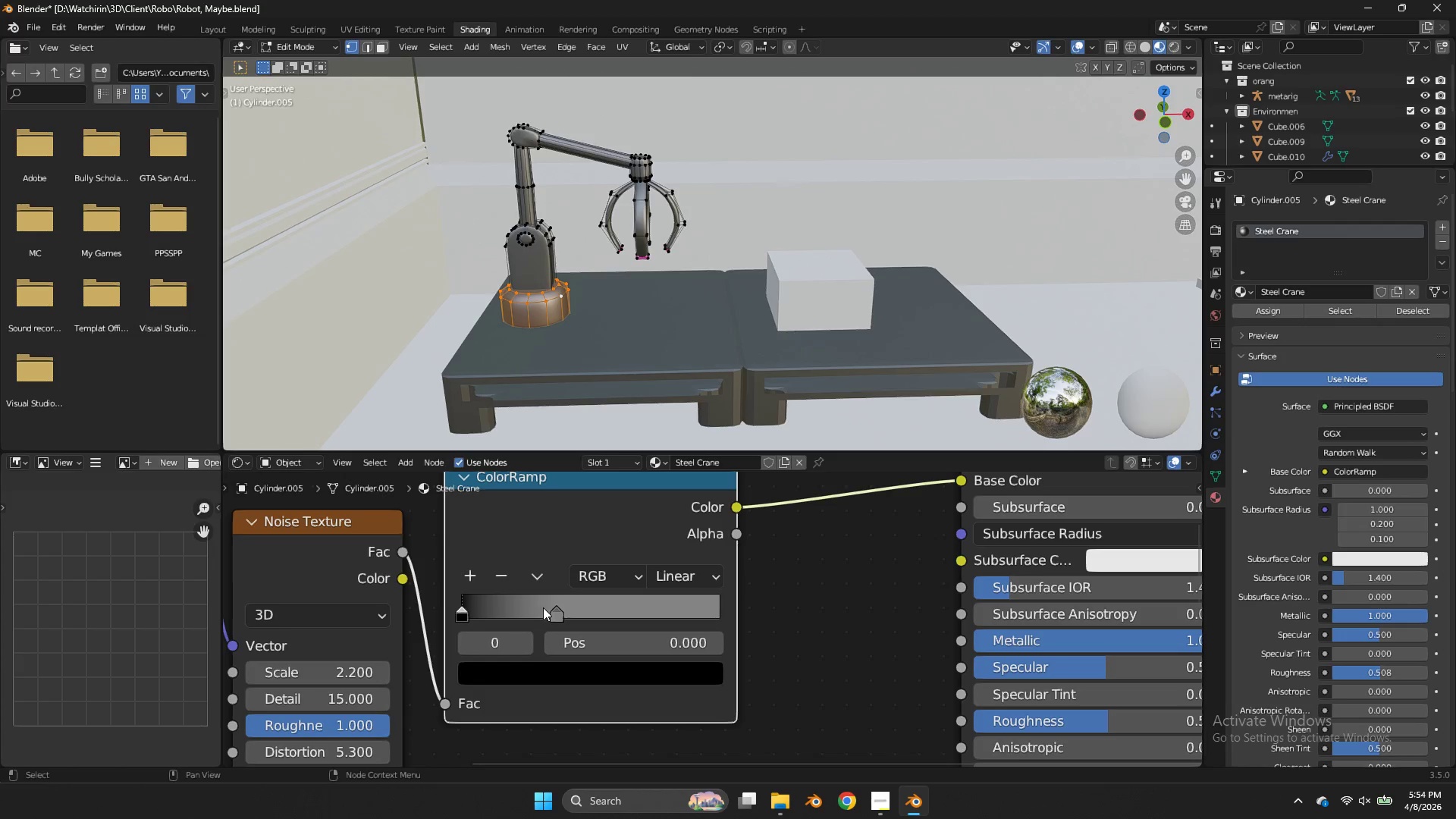 
triple_click([544, 608])
 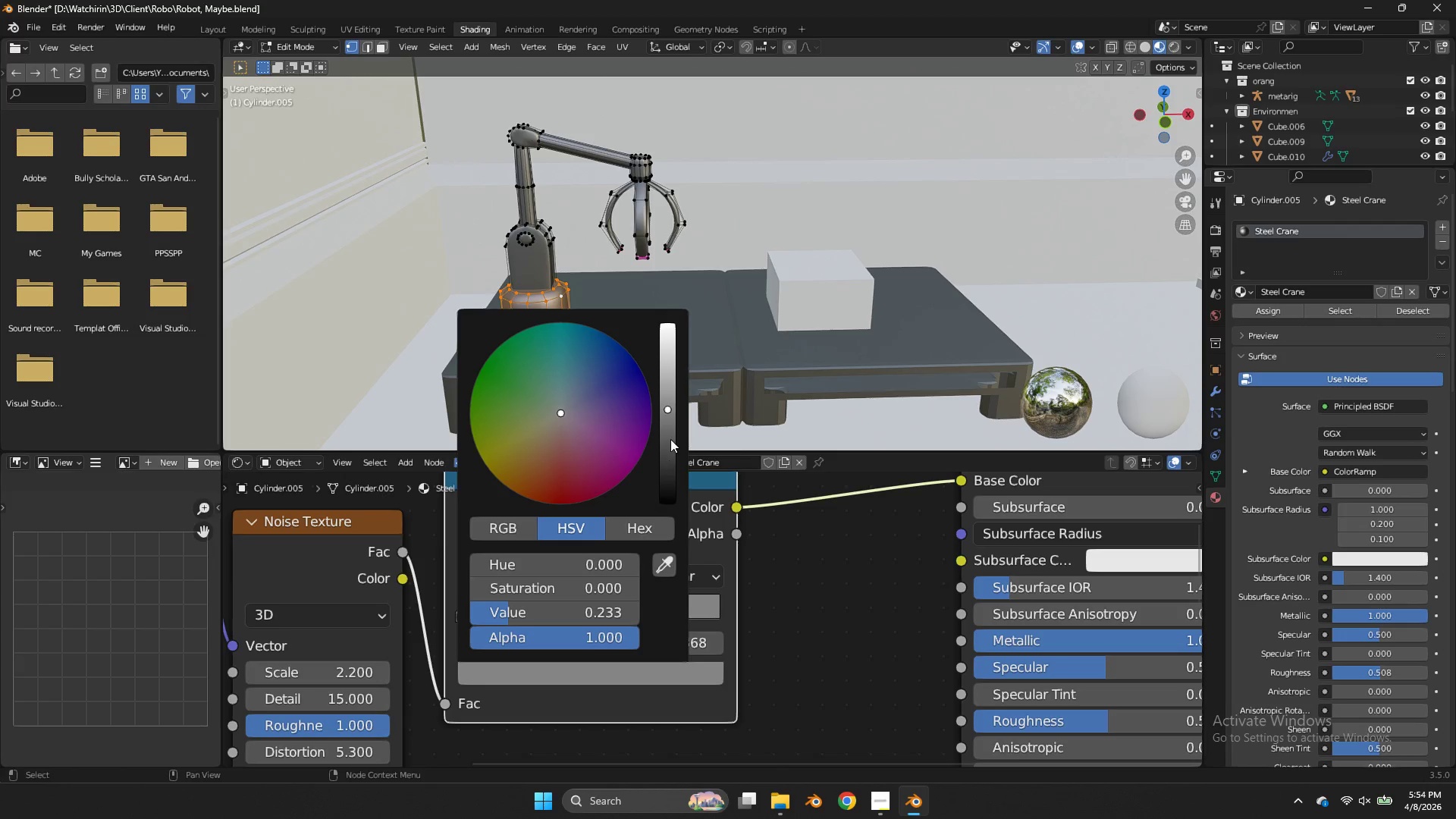 
left_click_drag(start_coordinate=[668, 427], to_coordinate=[683, 458])
 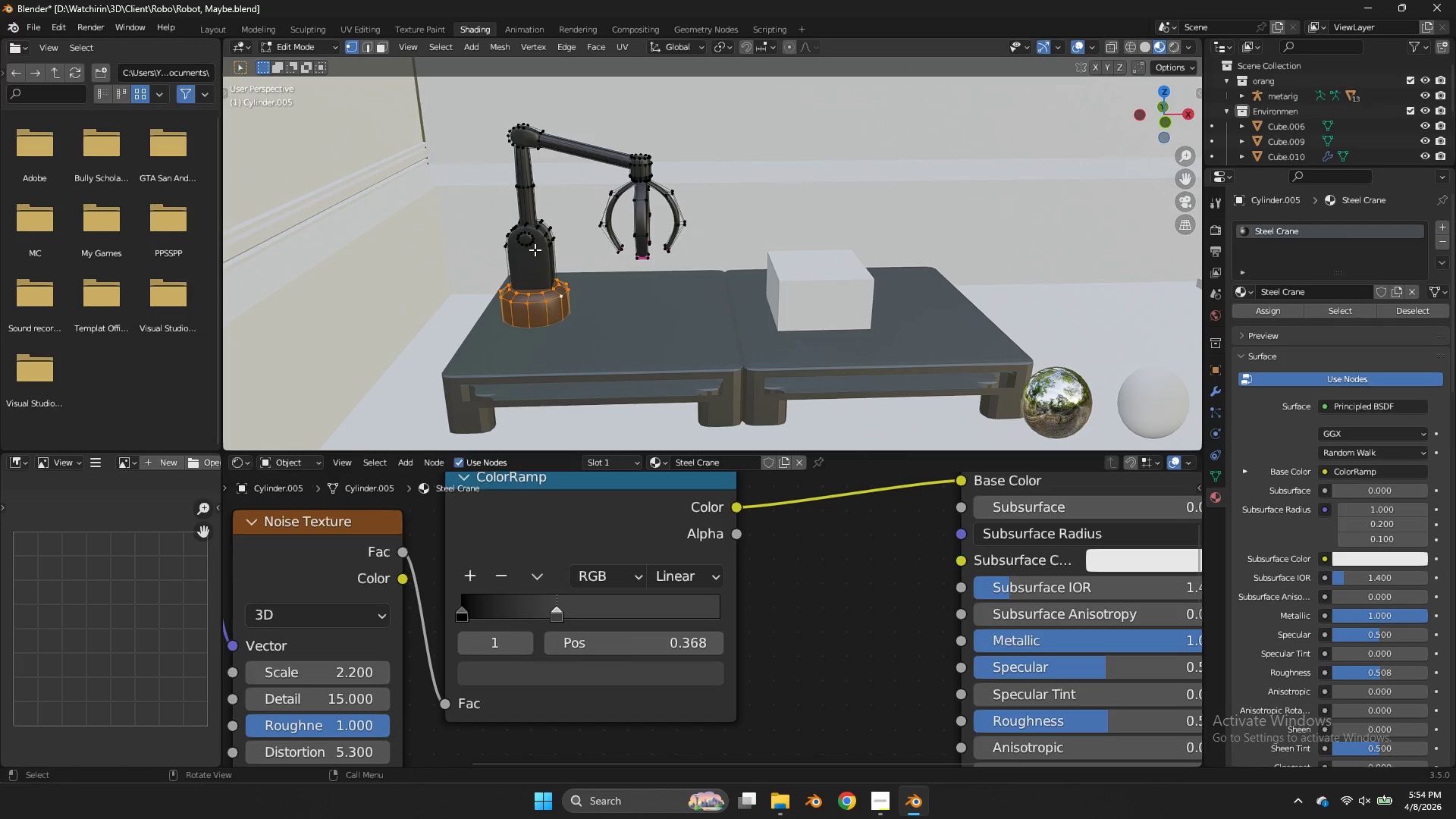 
left_click([530, 240])
 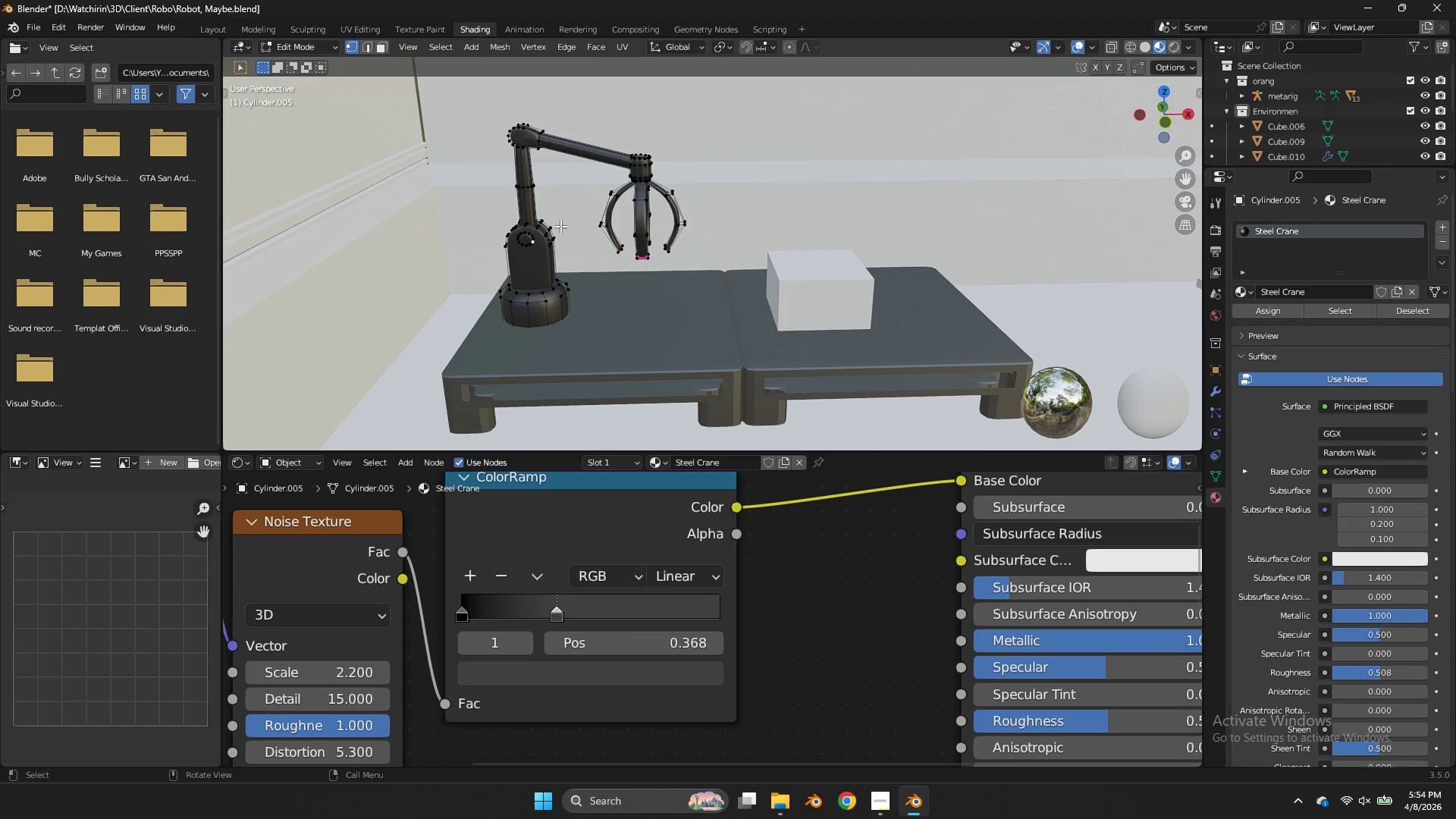 
left_click([544, 232])
 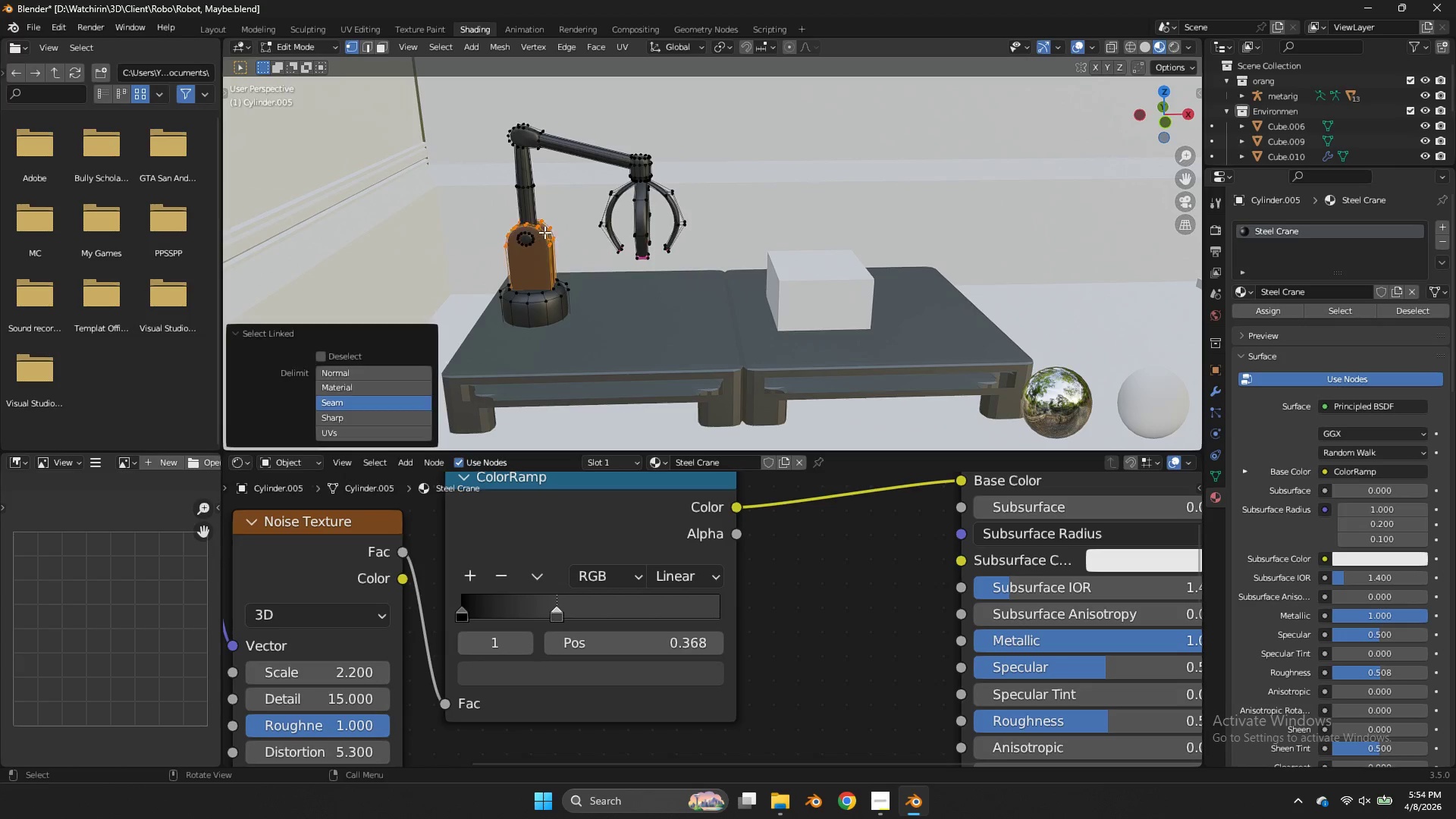 
type(llllll)
 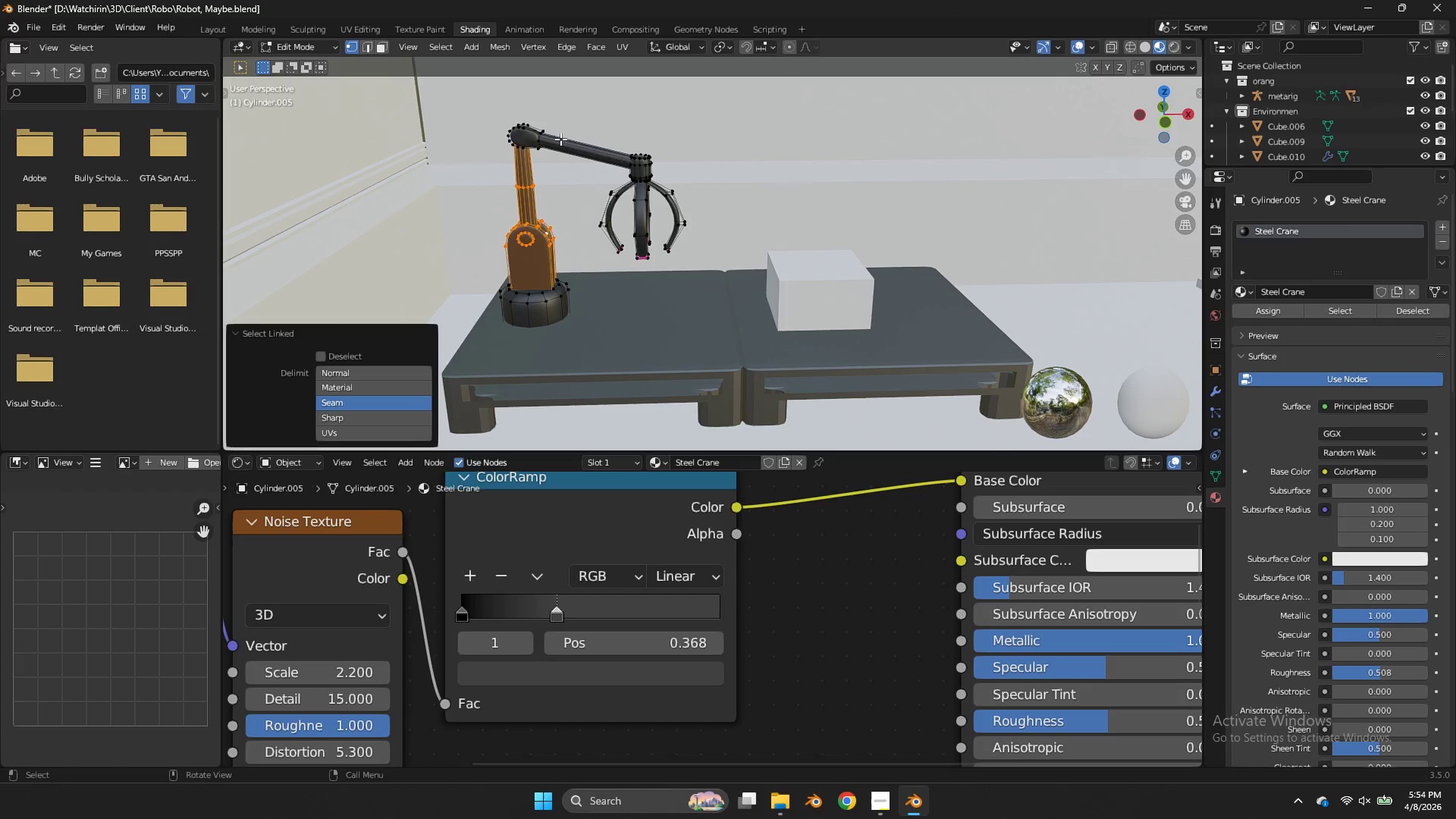 
left_click([559, 264])
 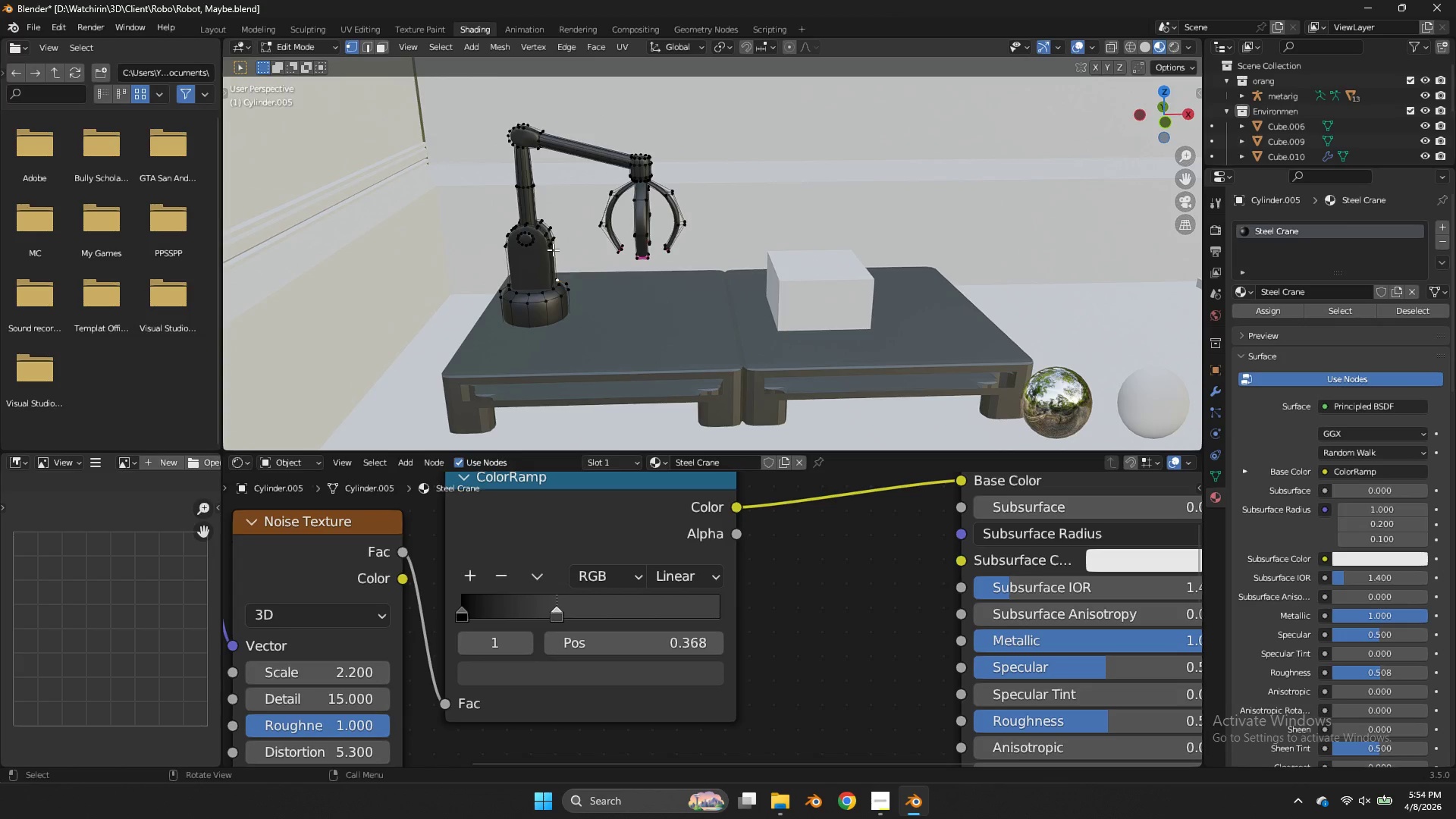 
type(ll)
 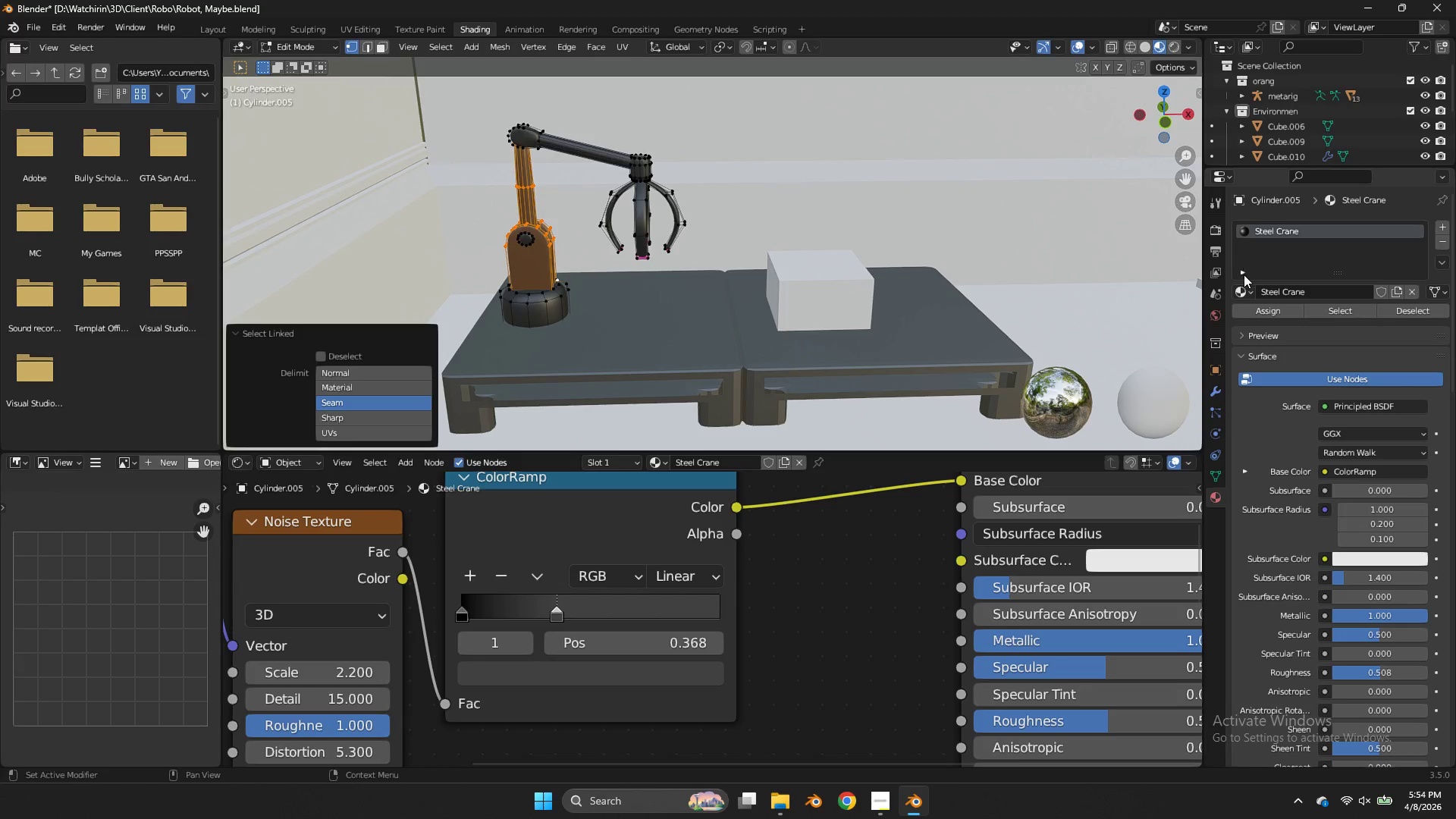 
double_click([1248, 287])
 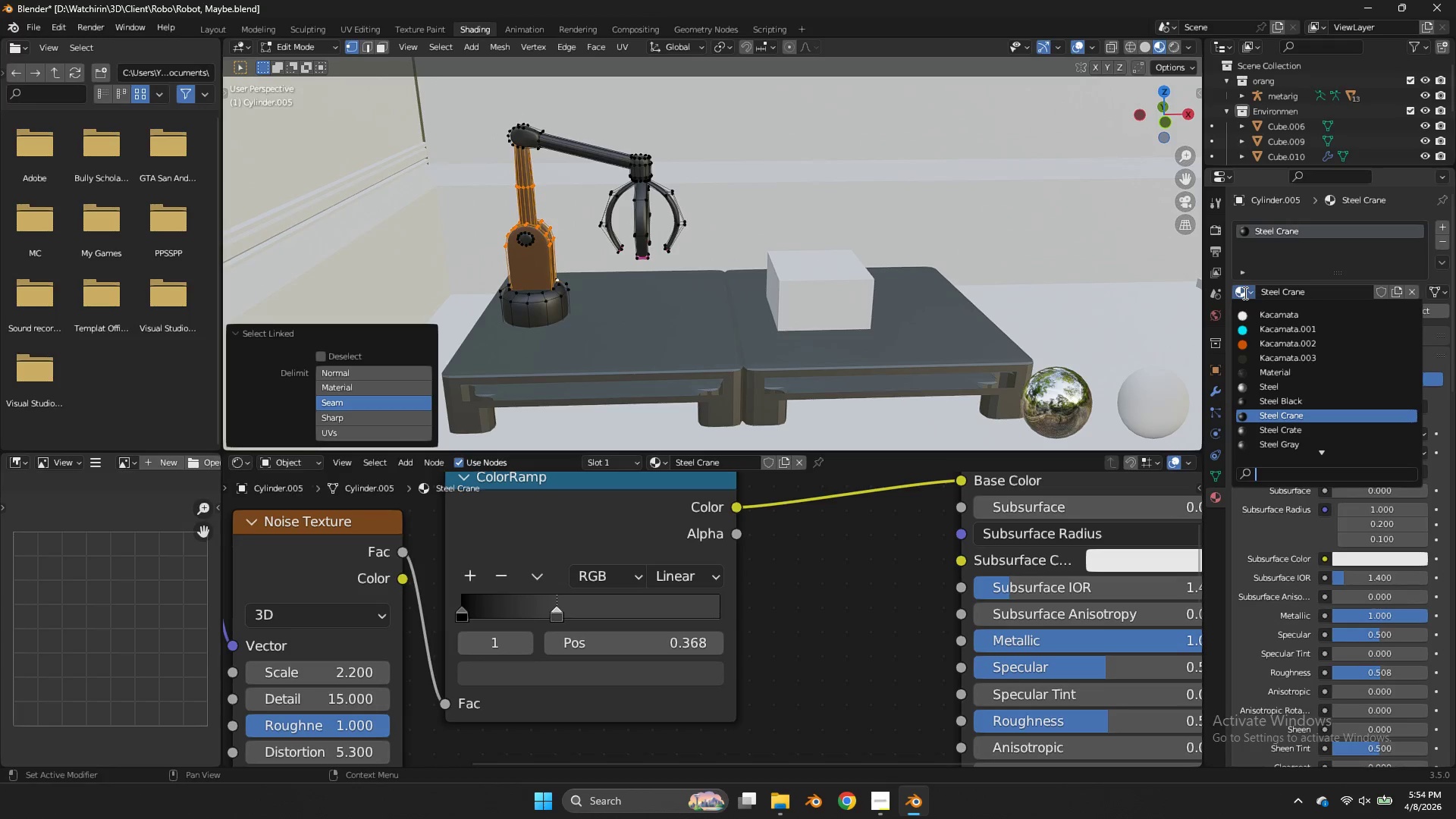 
left_click([1244, 293])
 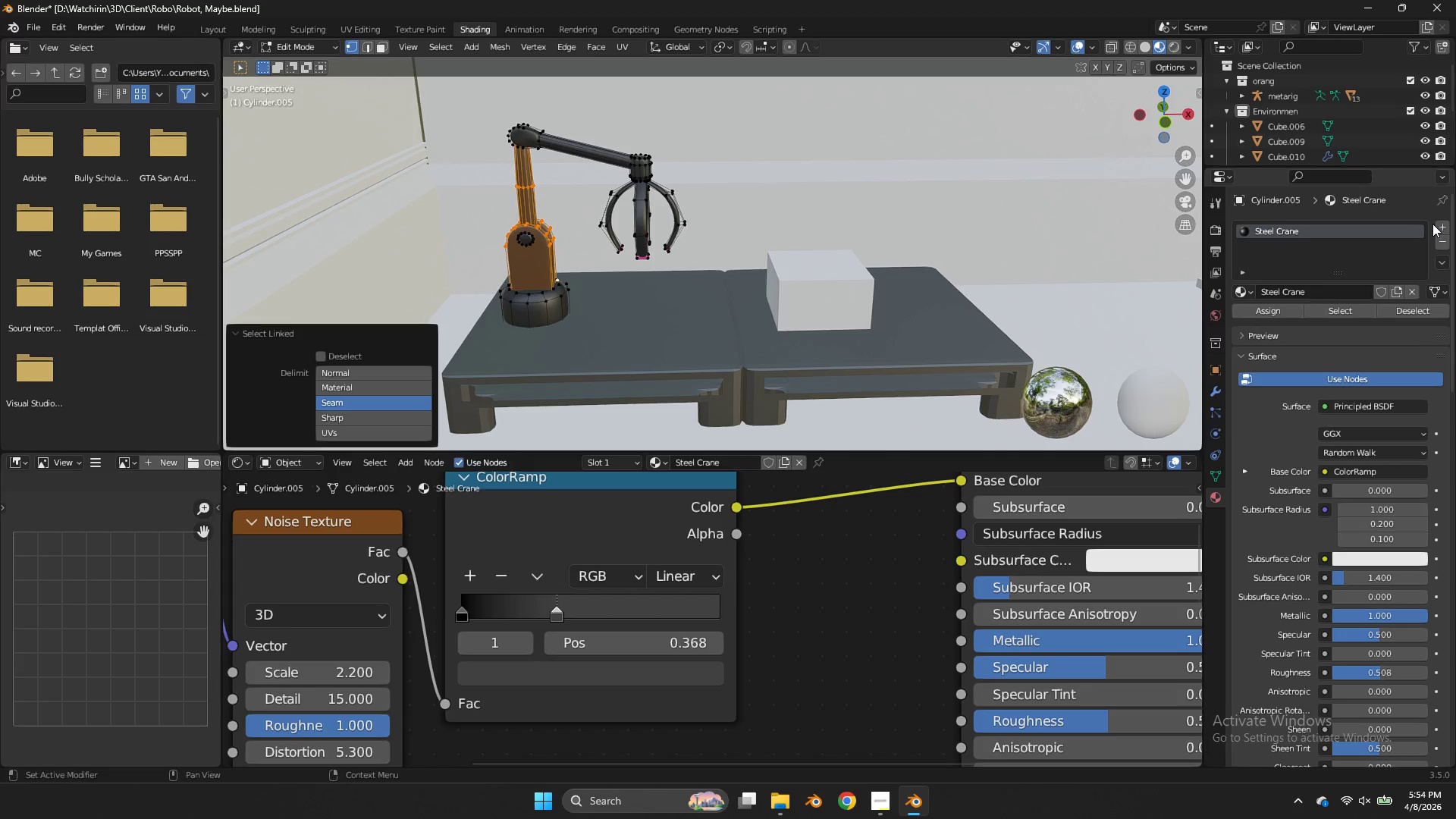 
left_click([1438, 224])
 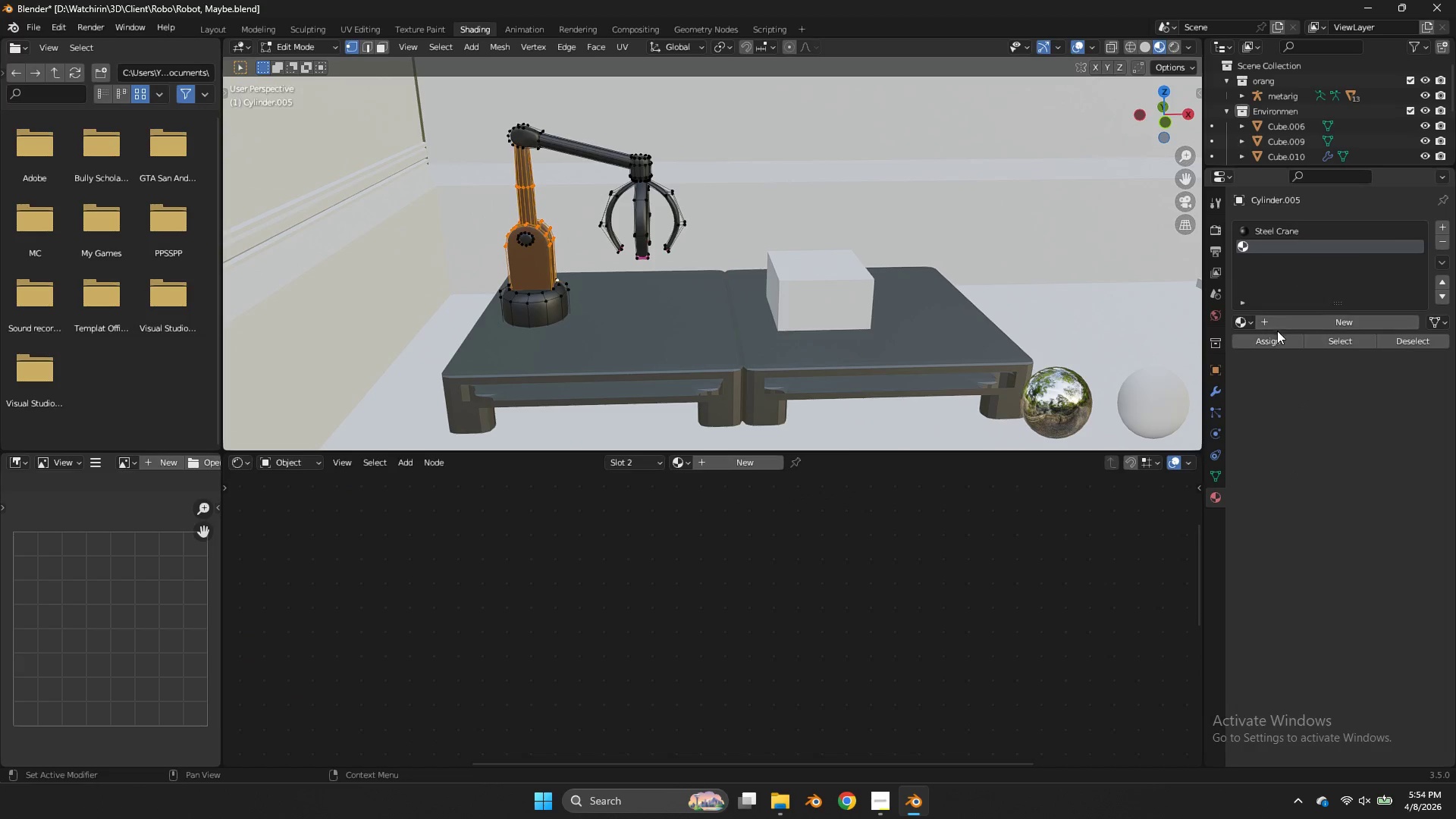 
left_click([1276, 340])
 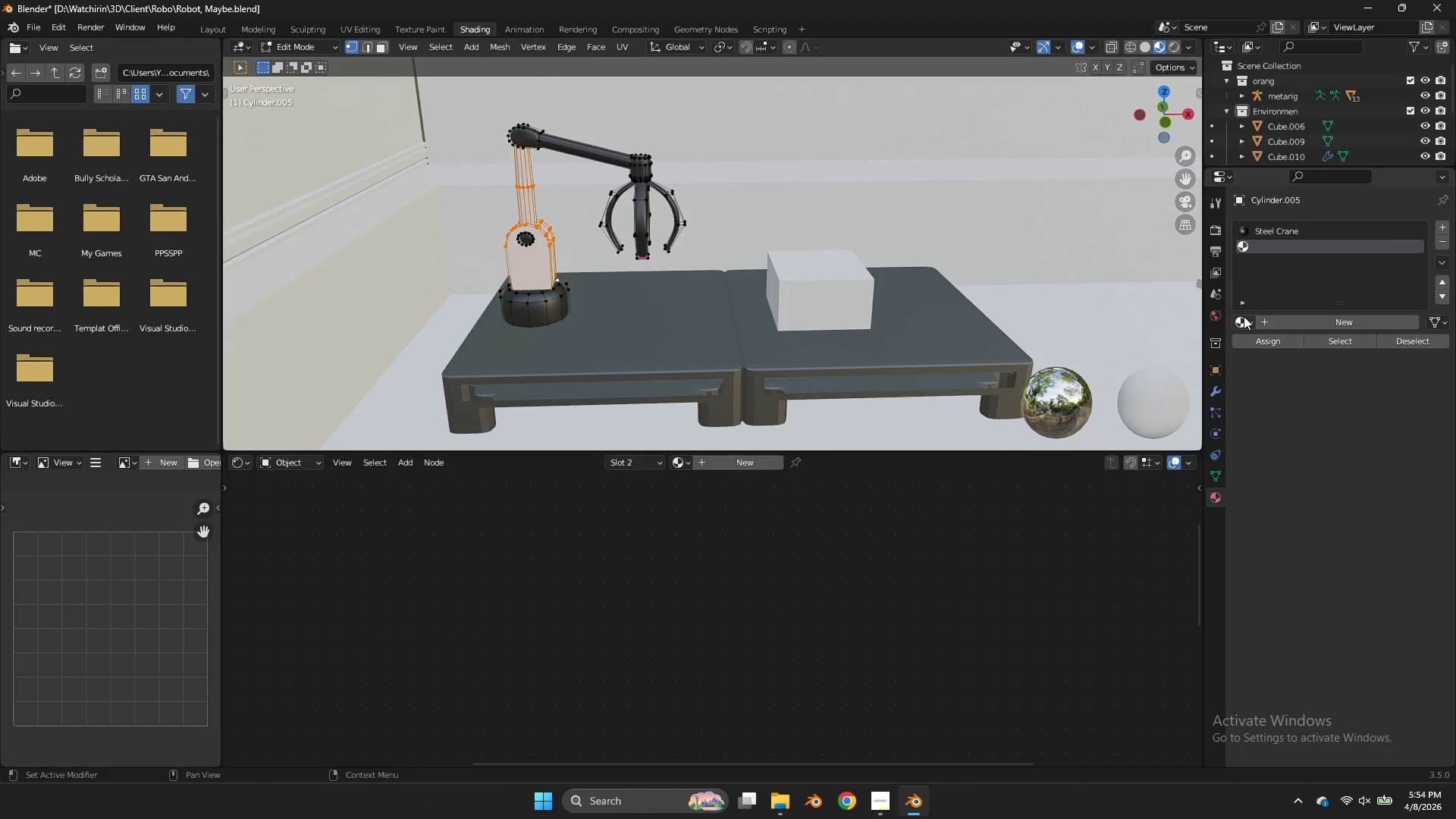 
left_click([1243, 316])
 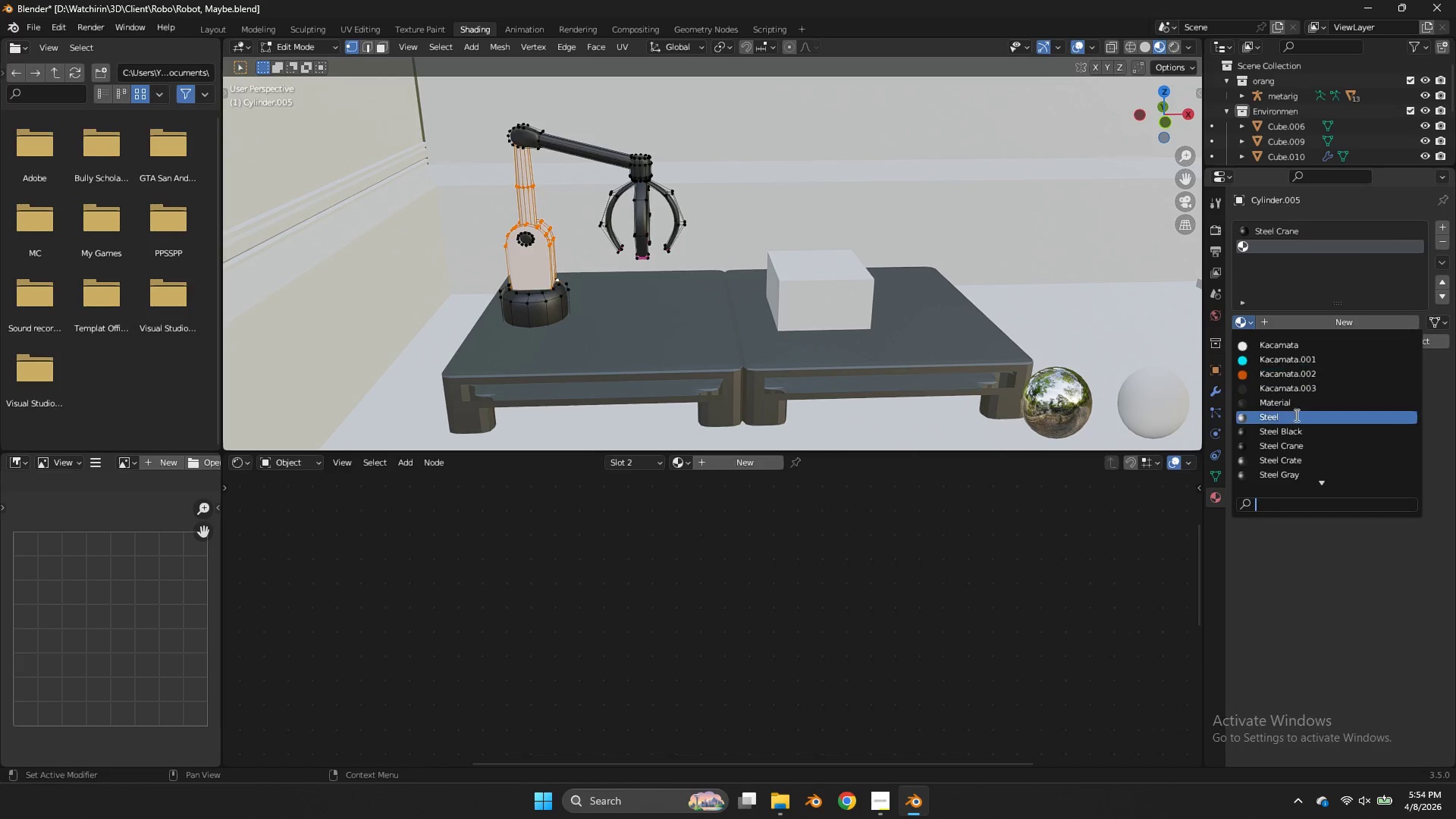 
scroll: coordinate [1306, 457], scroll_direction: down, amount: 9.0
 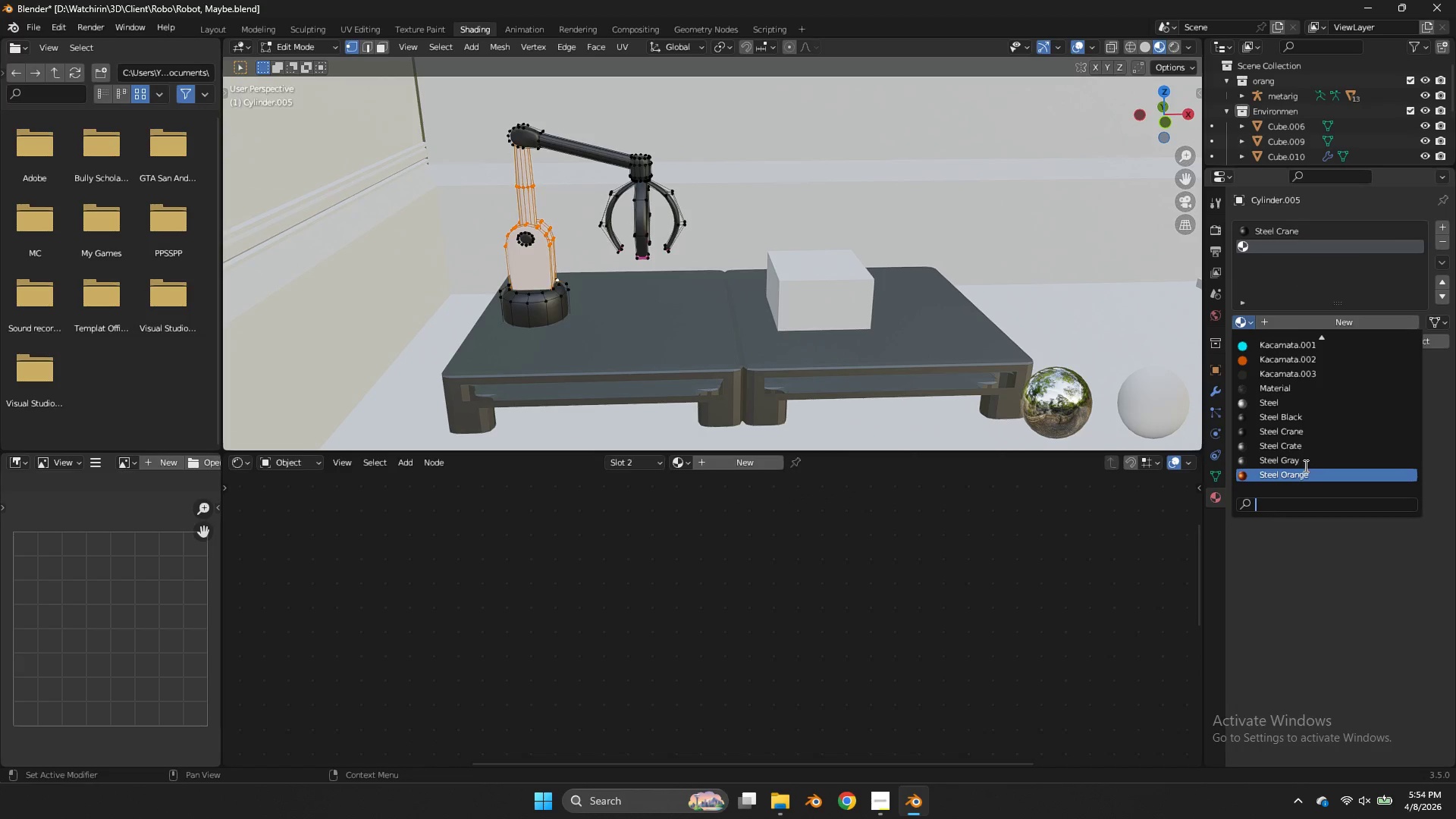 
left_click([1299, 463])
 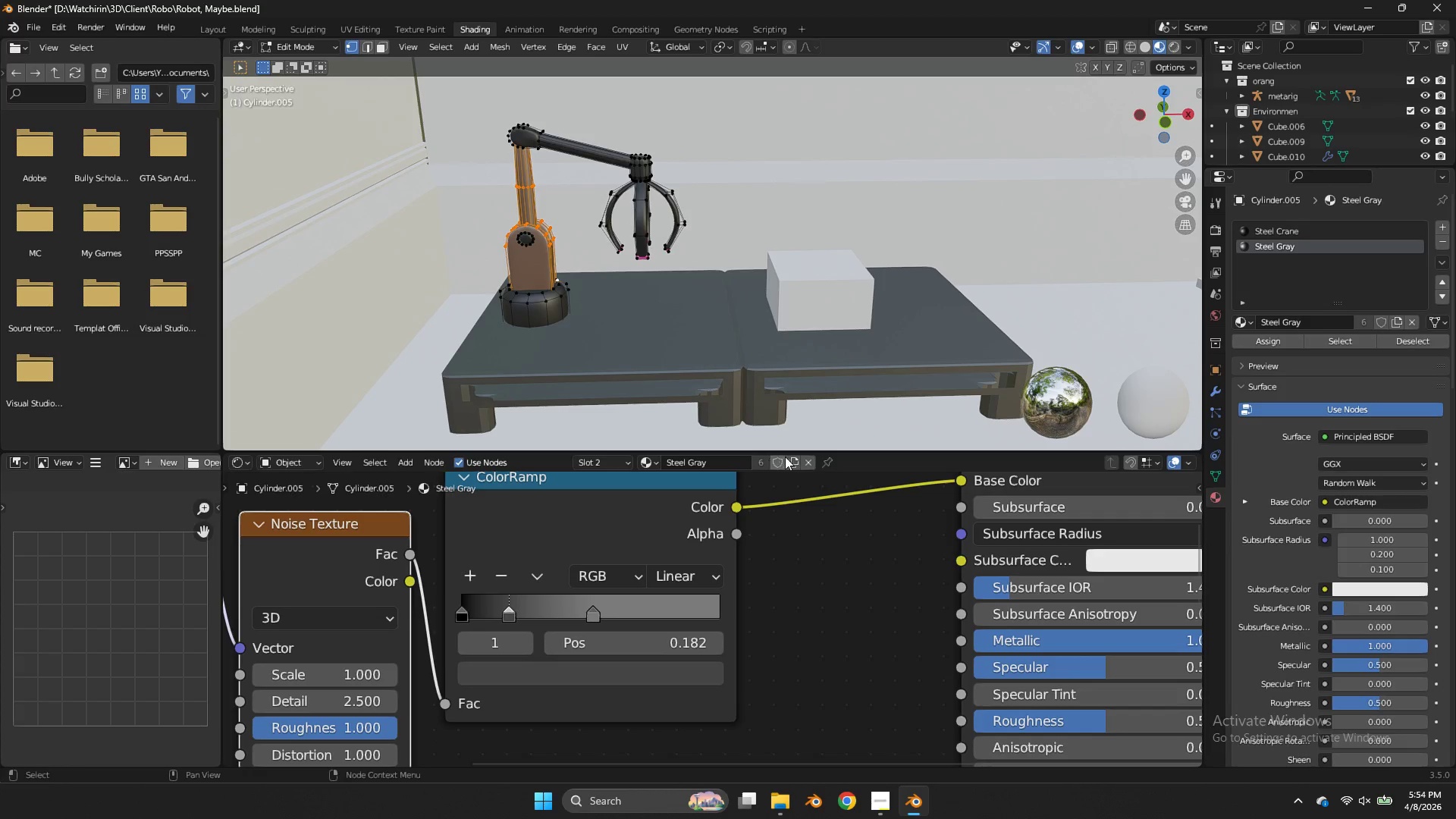 
scroll: coordinate [1304, 466], scroll_direction: down, amount: 3.0
 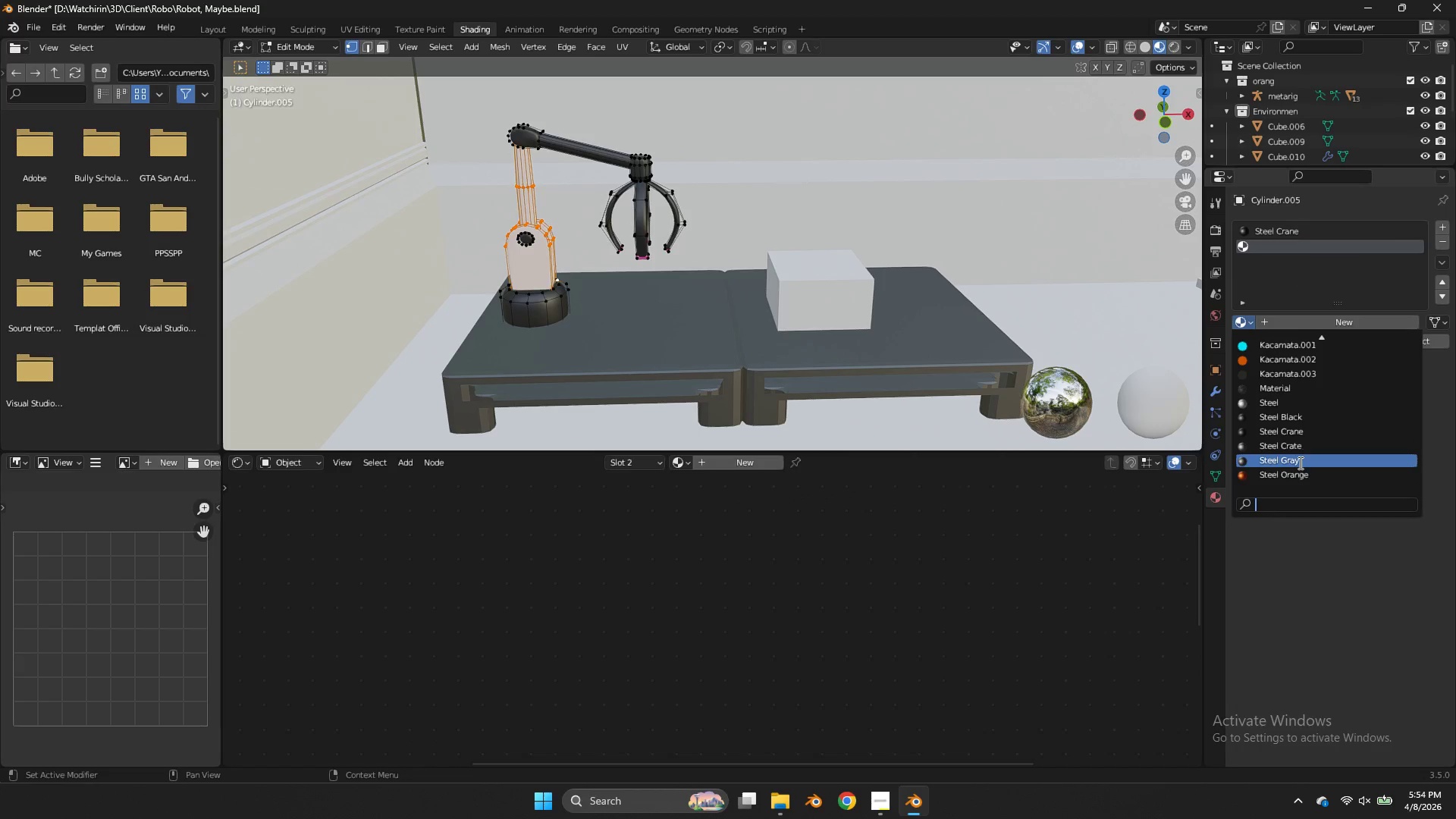 
left_click([786, 457])
 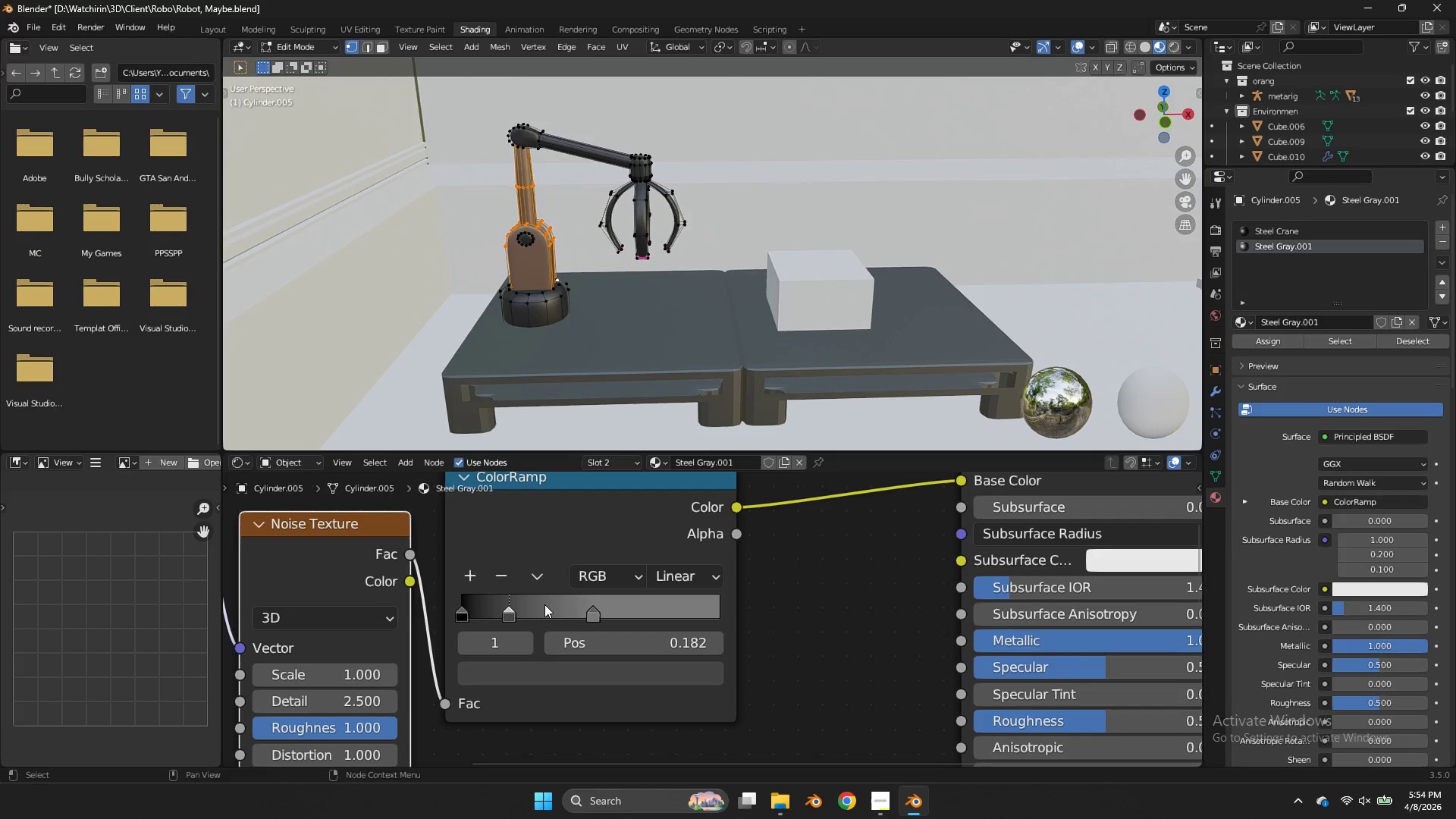 
left_click([526, 605])
 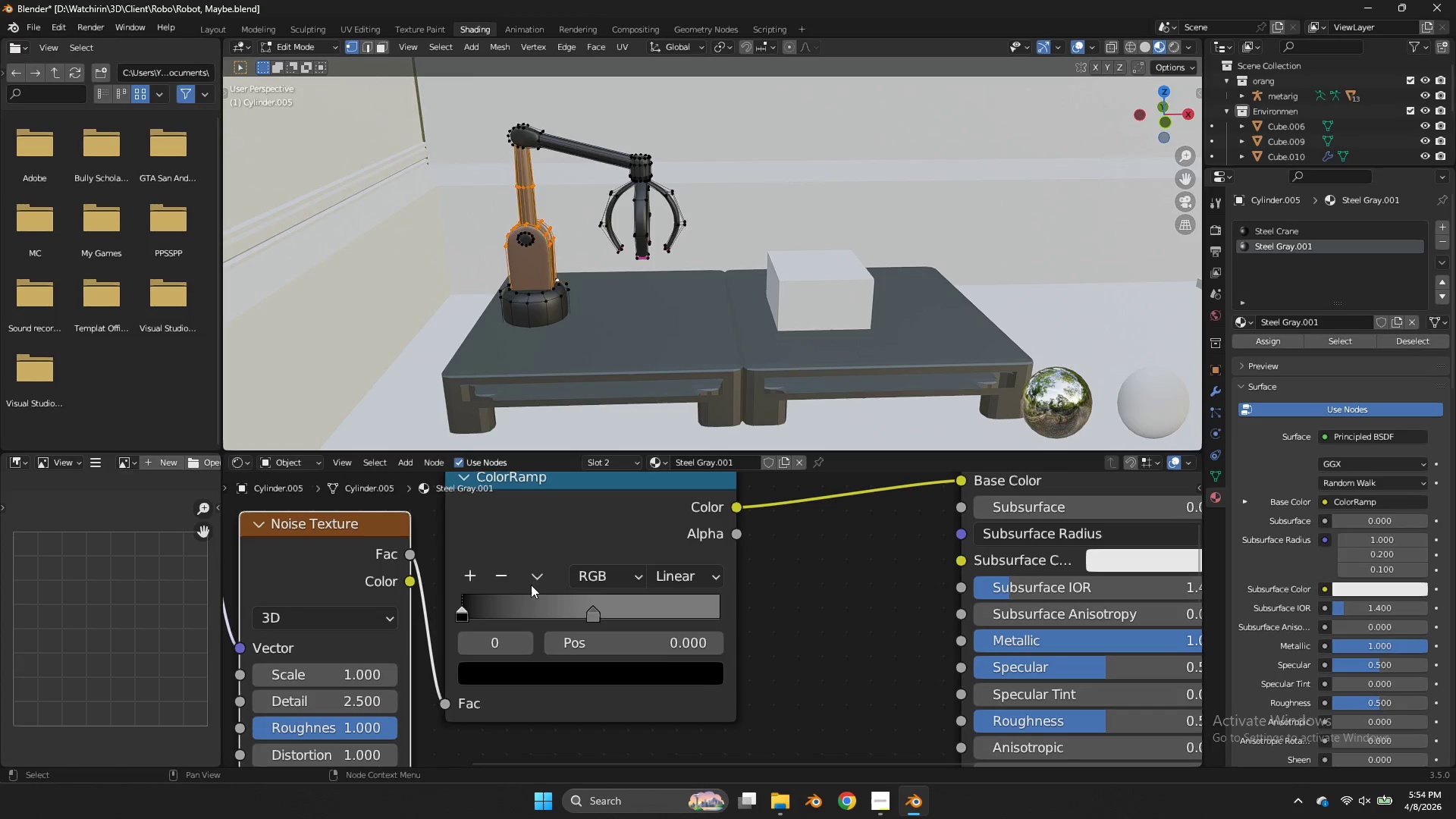 
left_click([581, 609])
 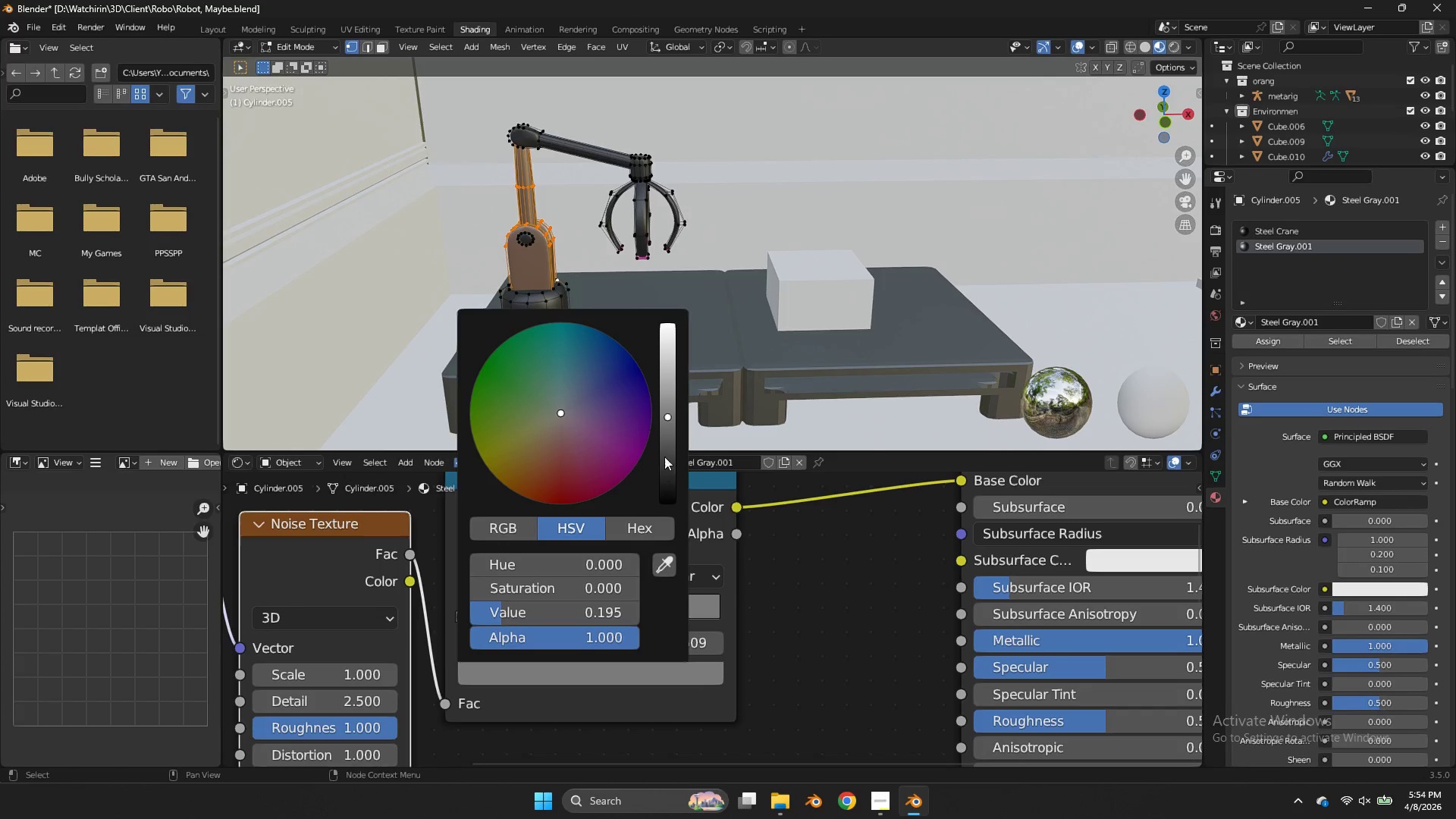 
left_click_drag(start_coordinate=[664, 422], to_coordinate=[683, 356])
 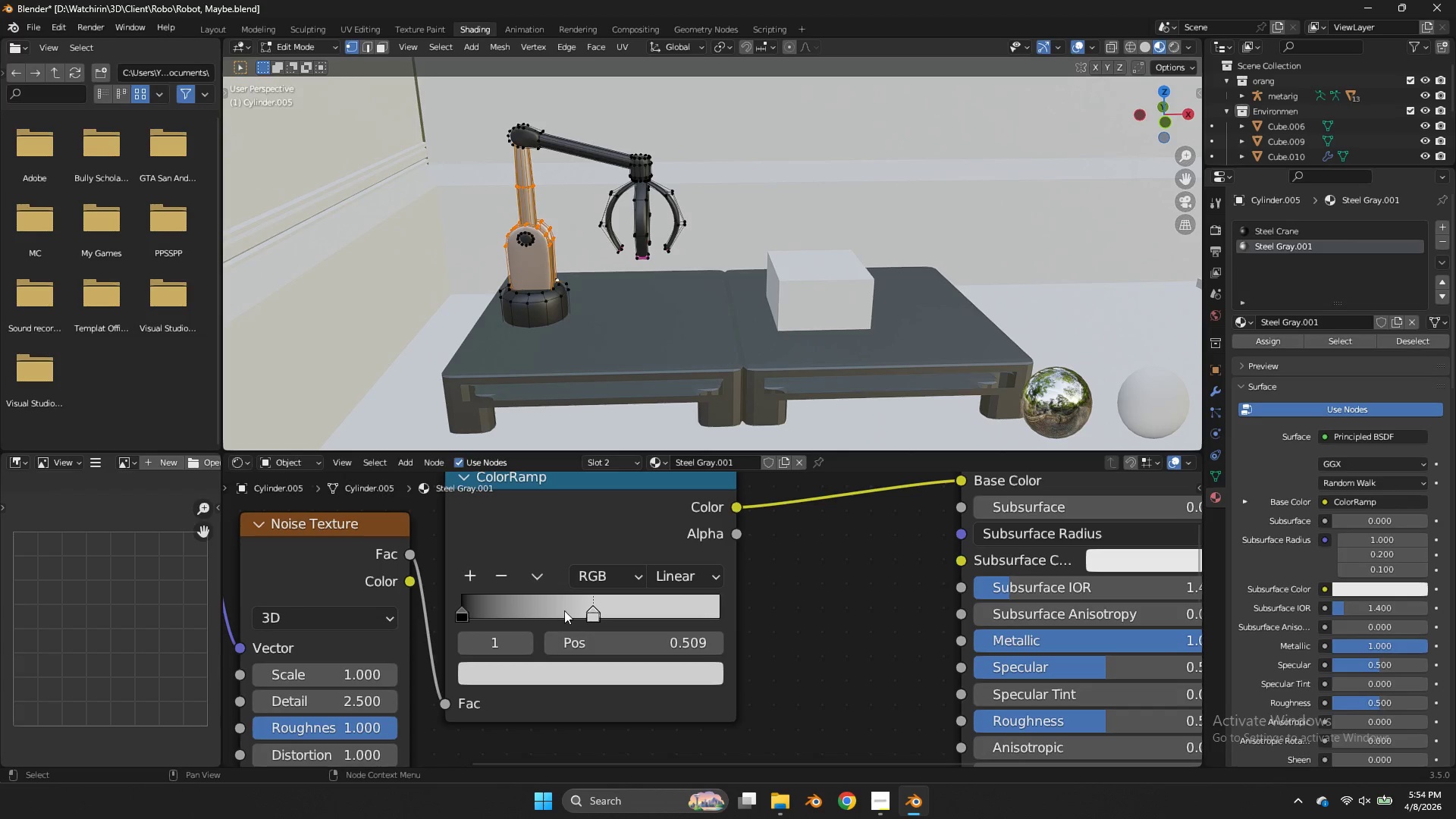 
left_click_drag(start_coordinate=[586, 610], to_coordinate=[514, 610])
 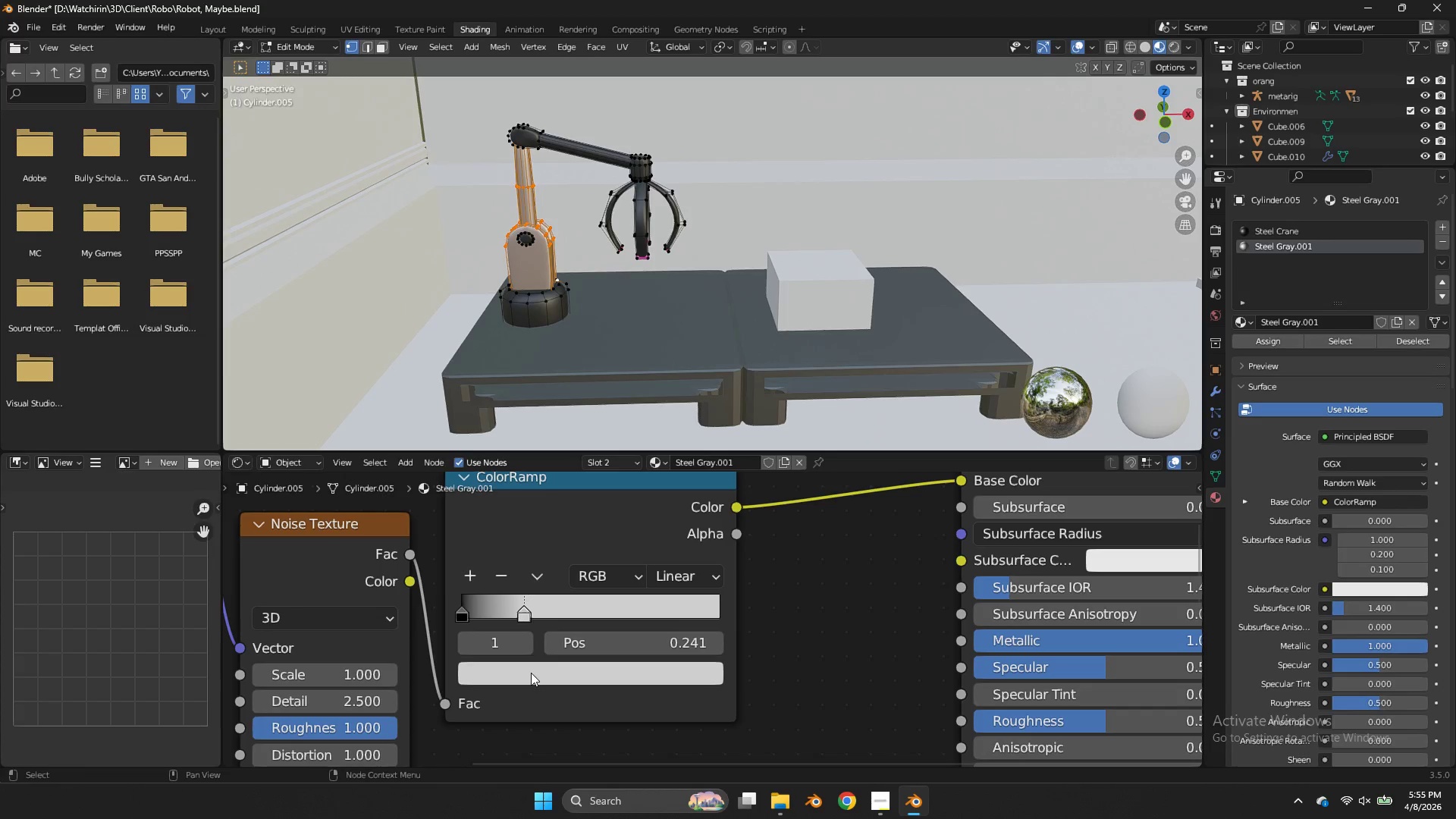 
left_click([531, 673])
 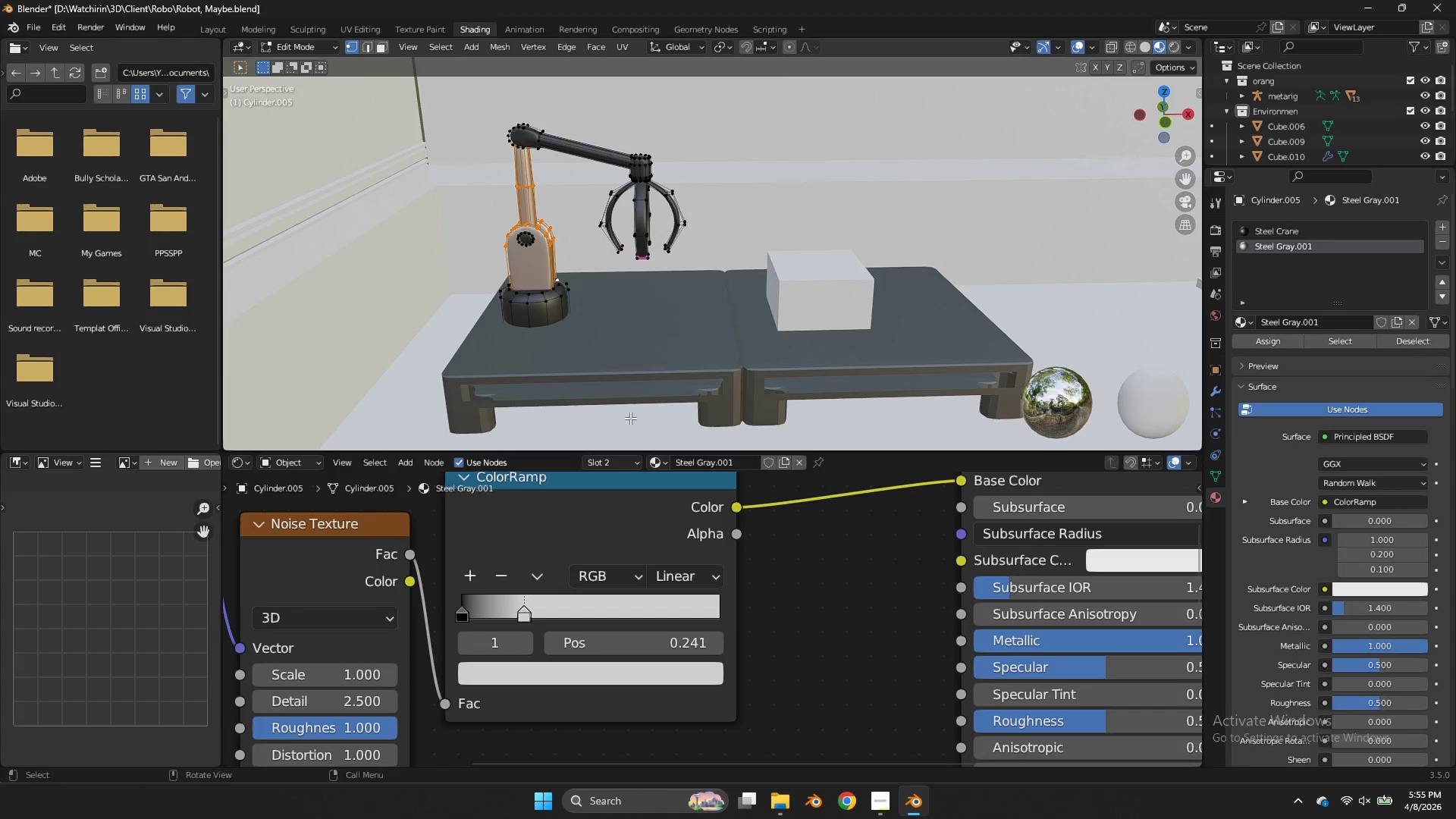 
left_click([639, 224])
 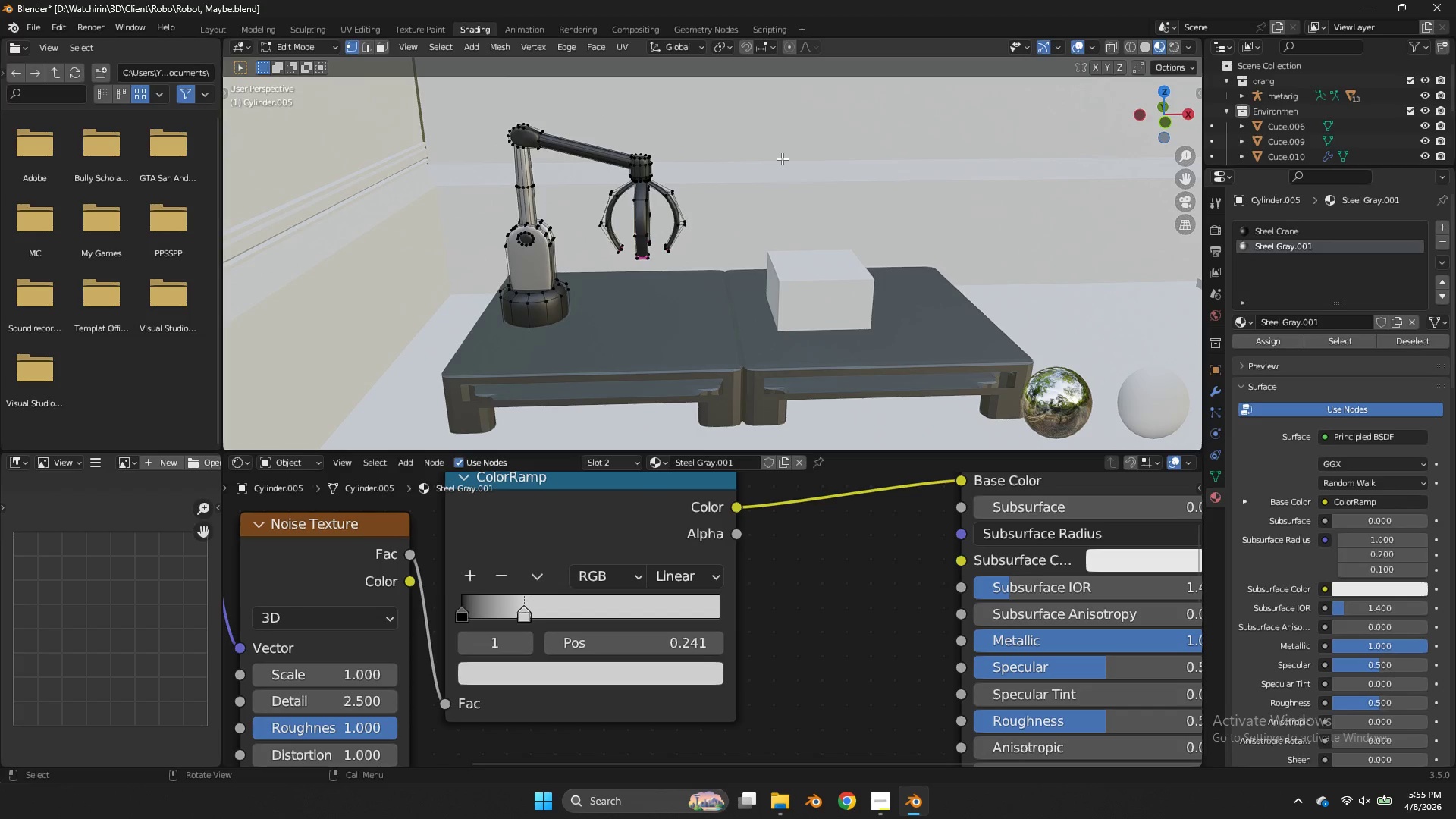 
key(Tab)
 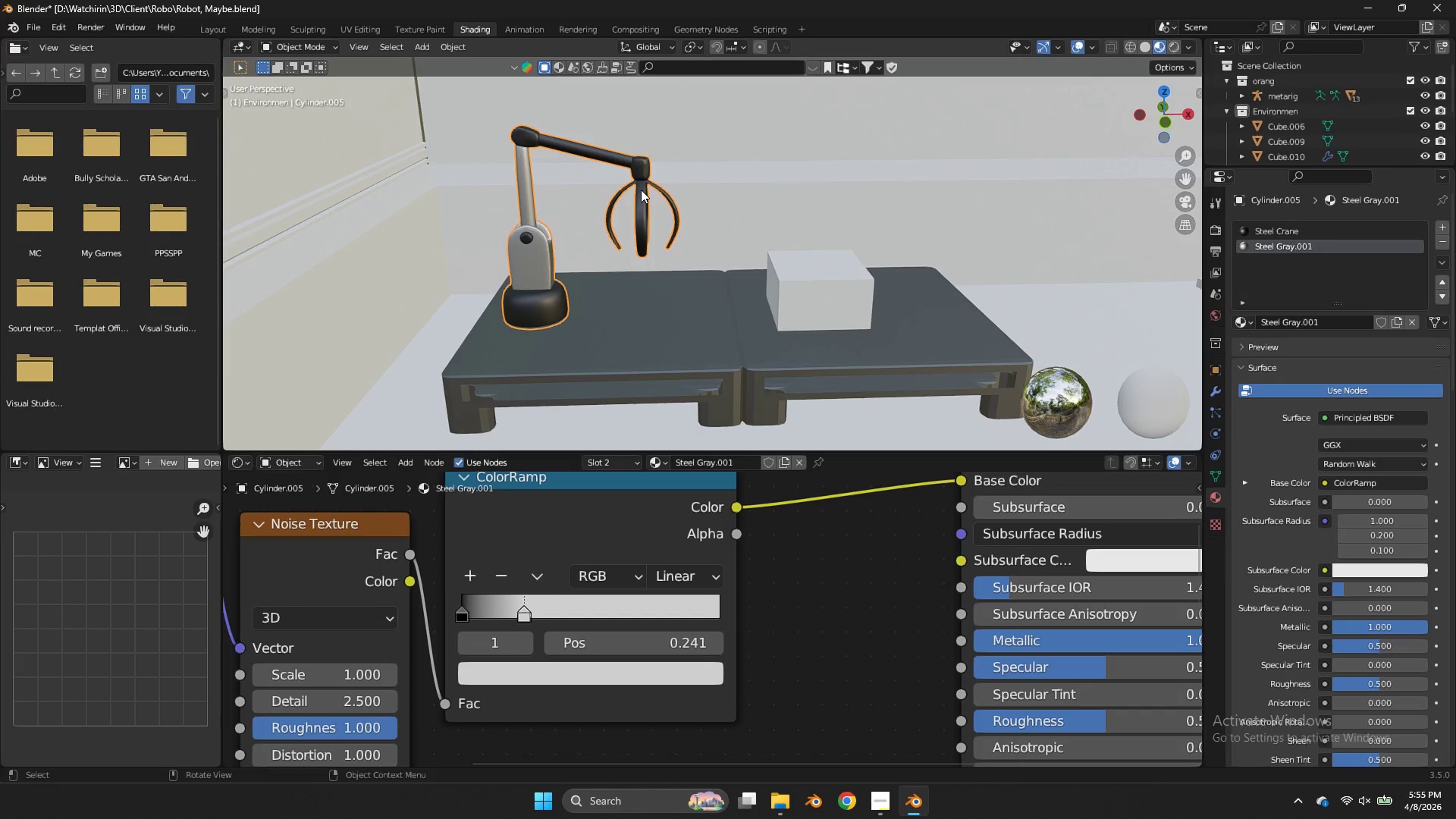 
key(Control+S)
 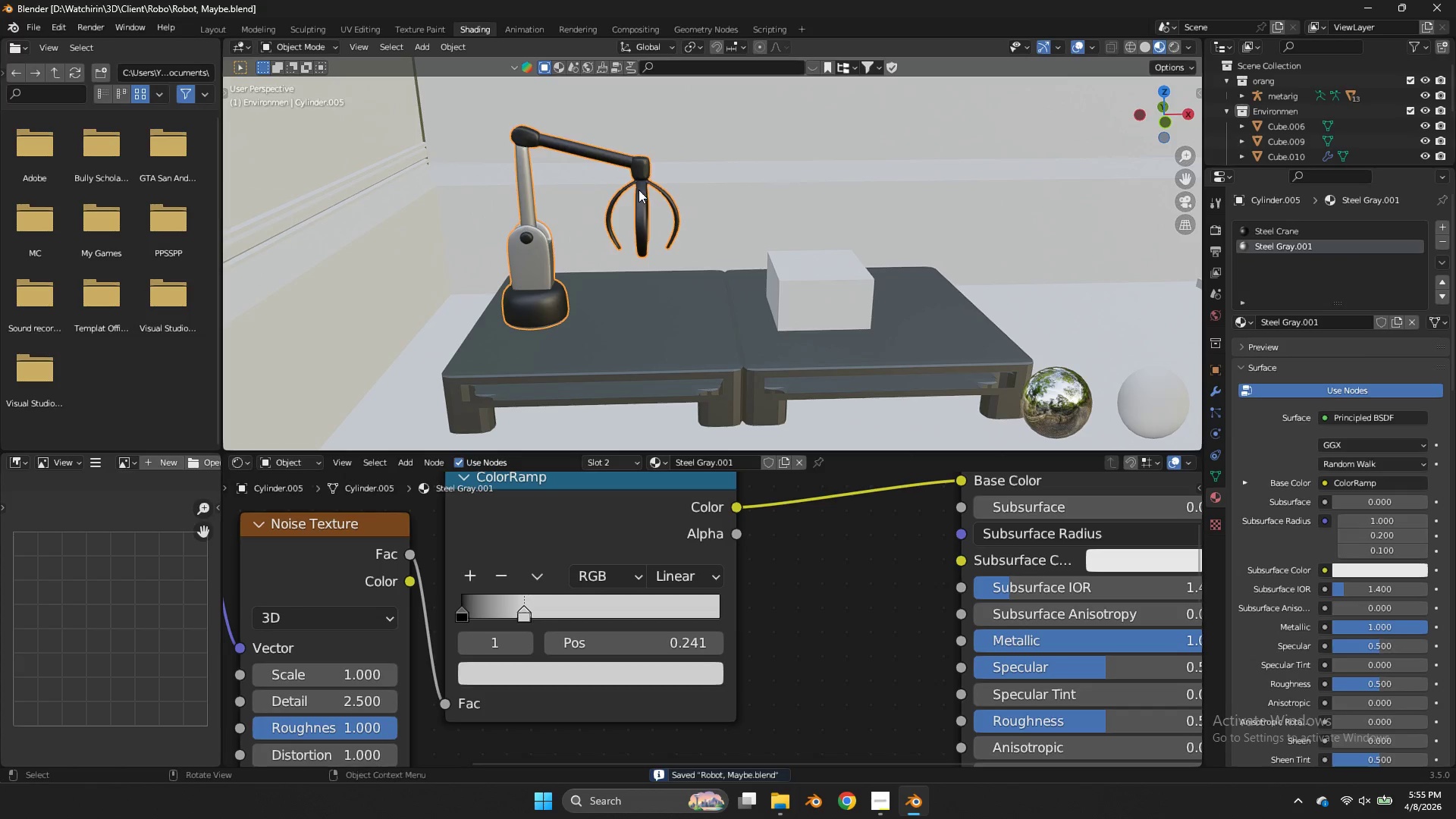 
key(Tab)
 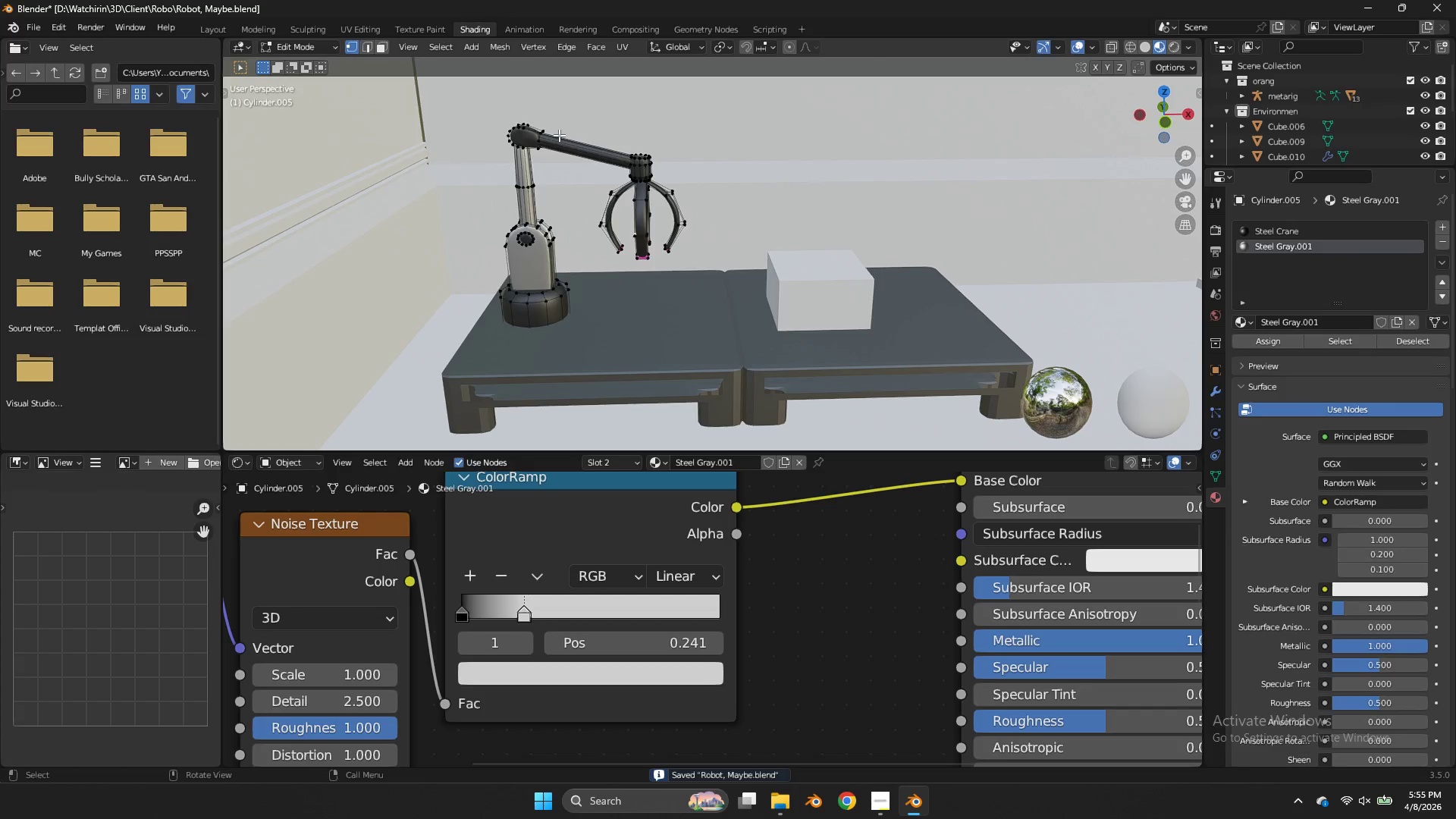 
key(Tab)
 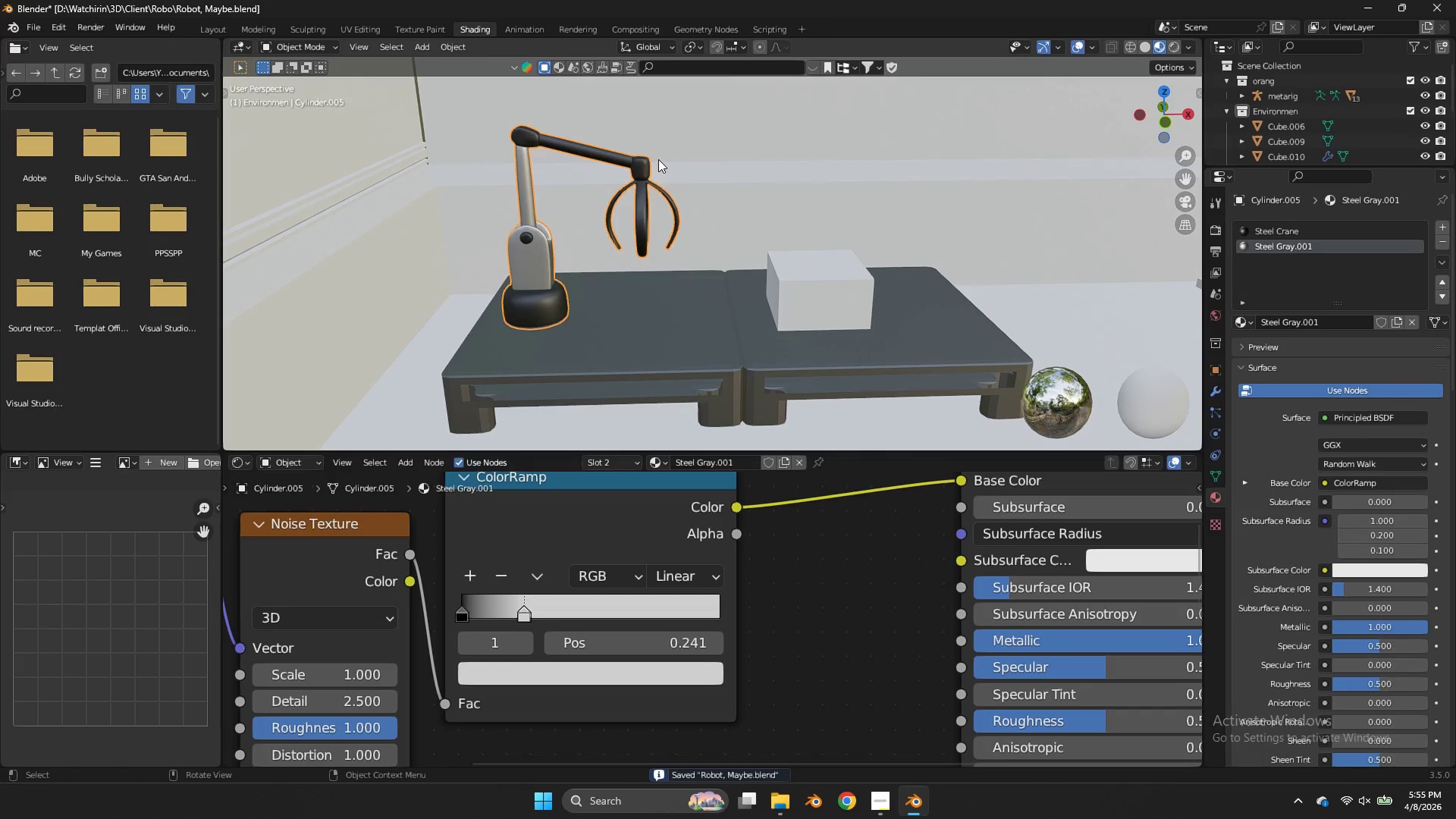 
key(Tab)
 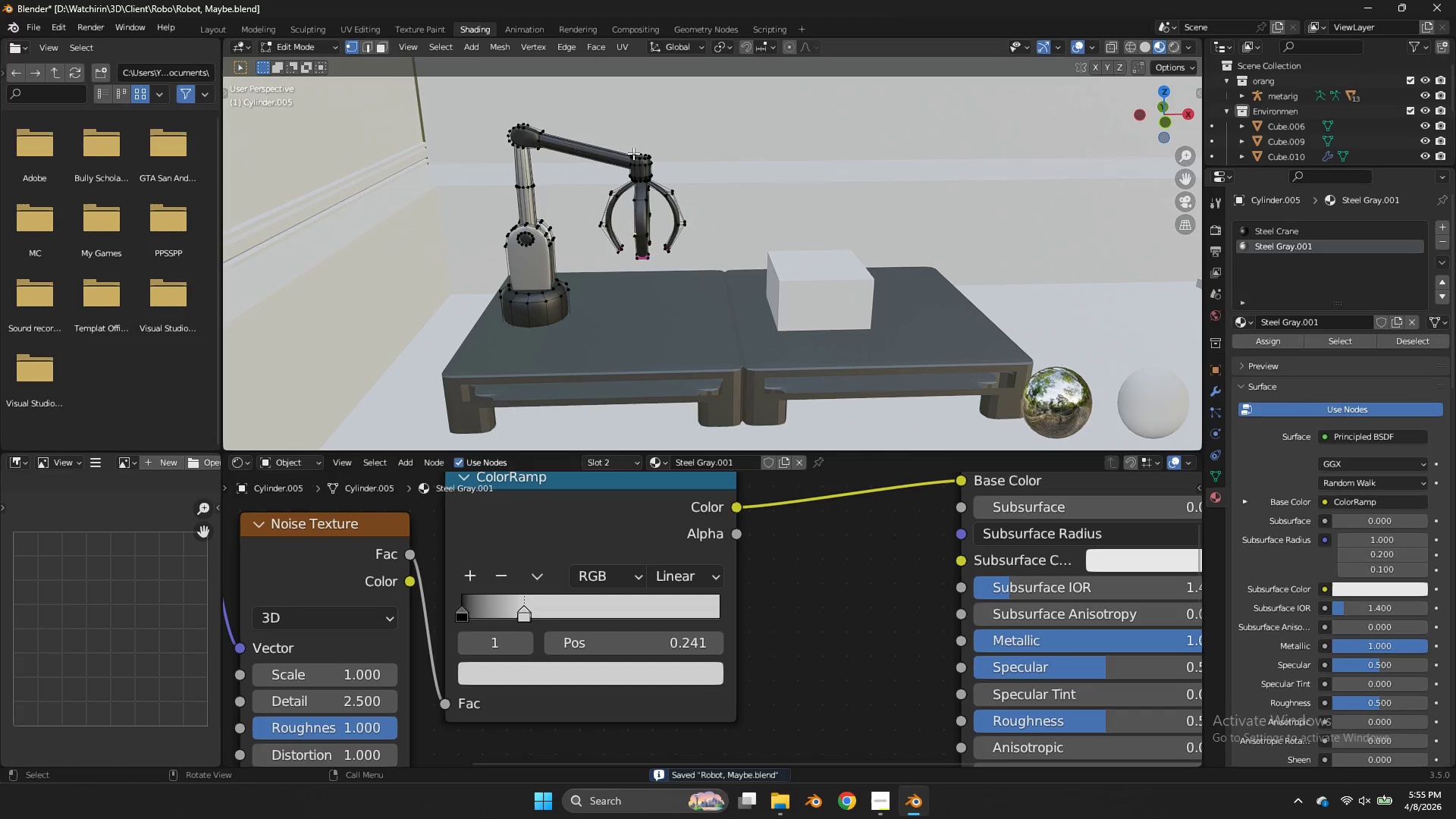 
left_click([633, 153])
 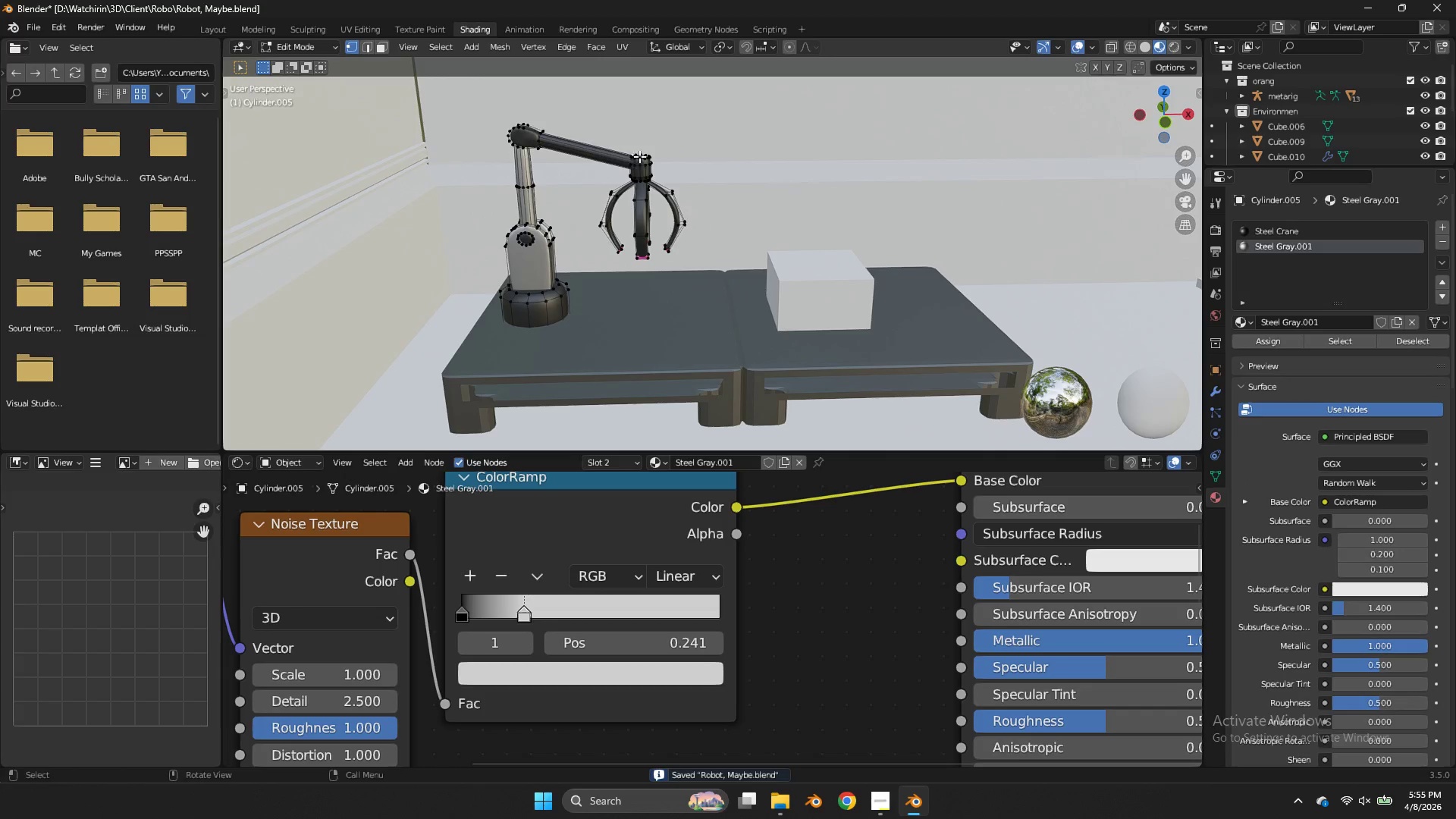 
left_click([642, 158])
 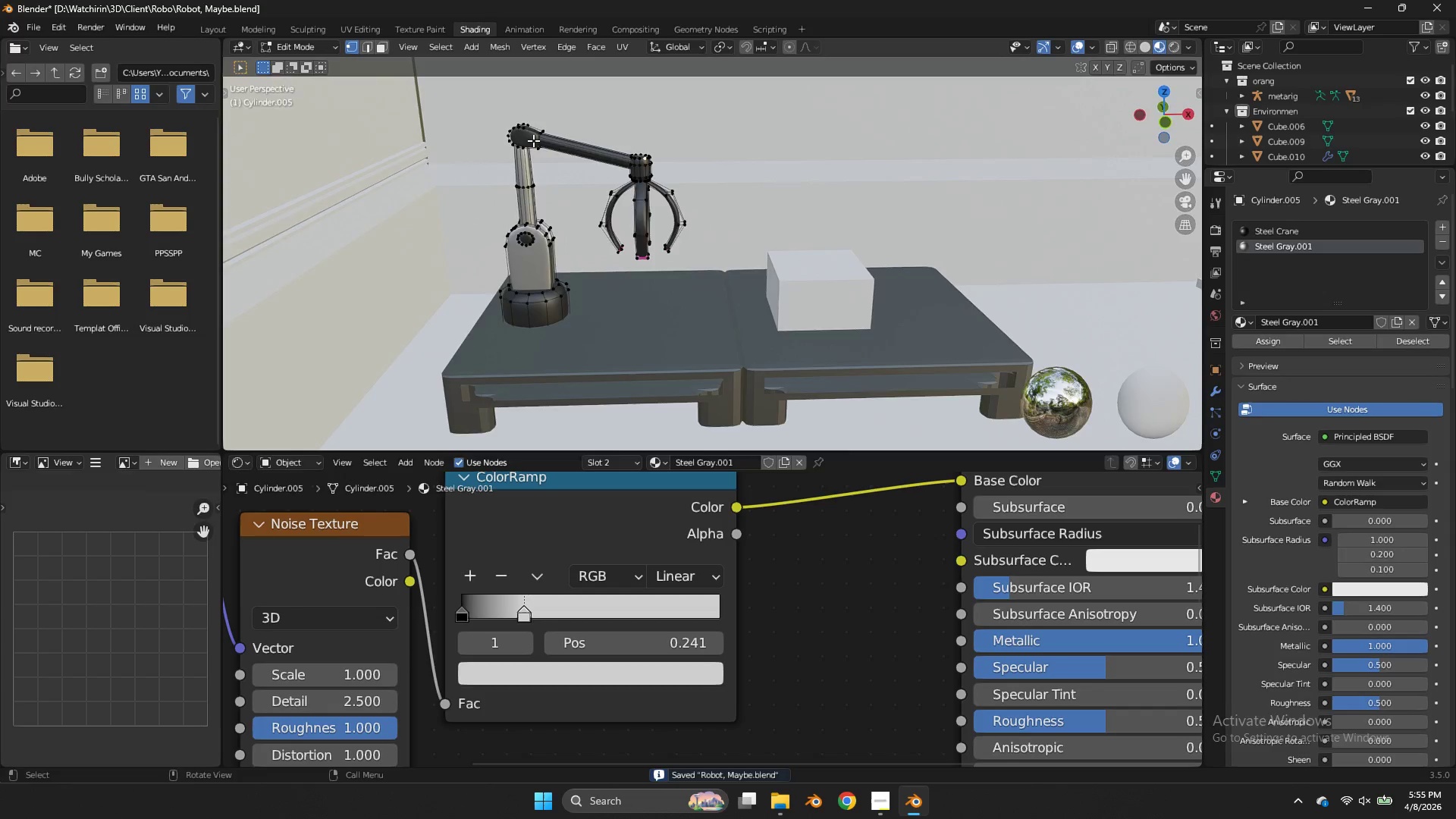 
key(Z)
 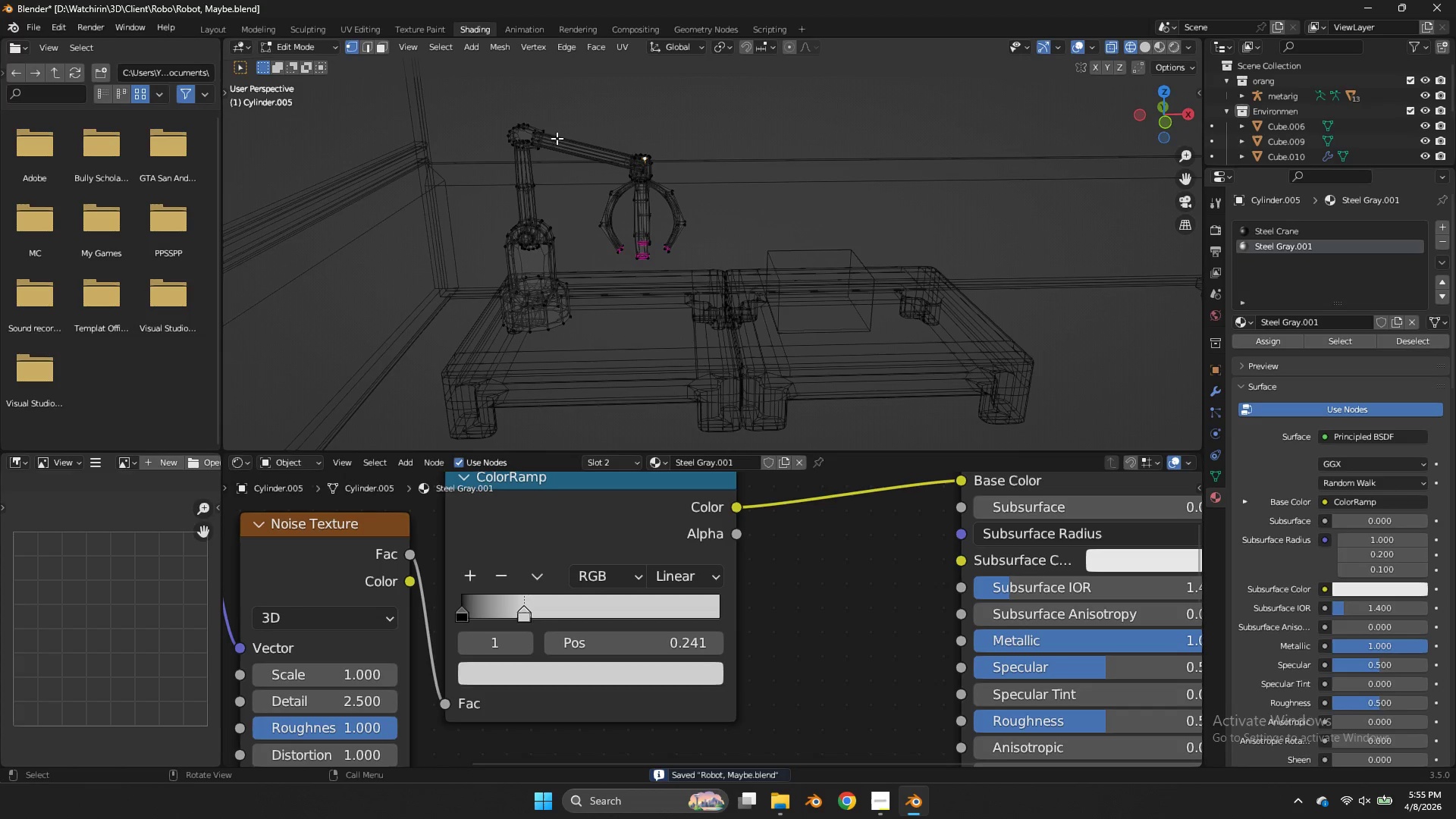 
left_click([558, 140])
 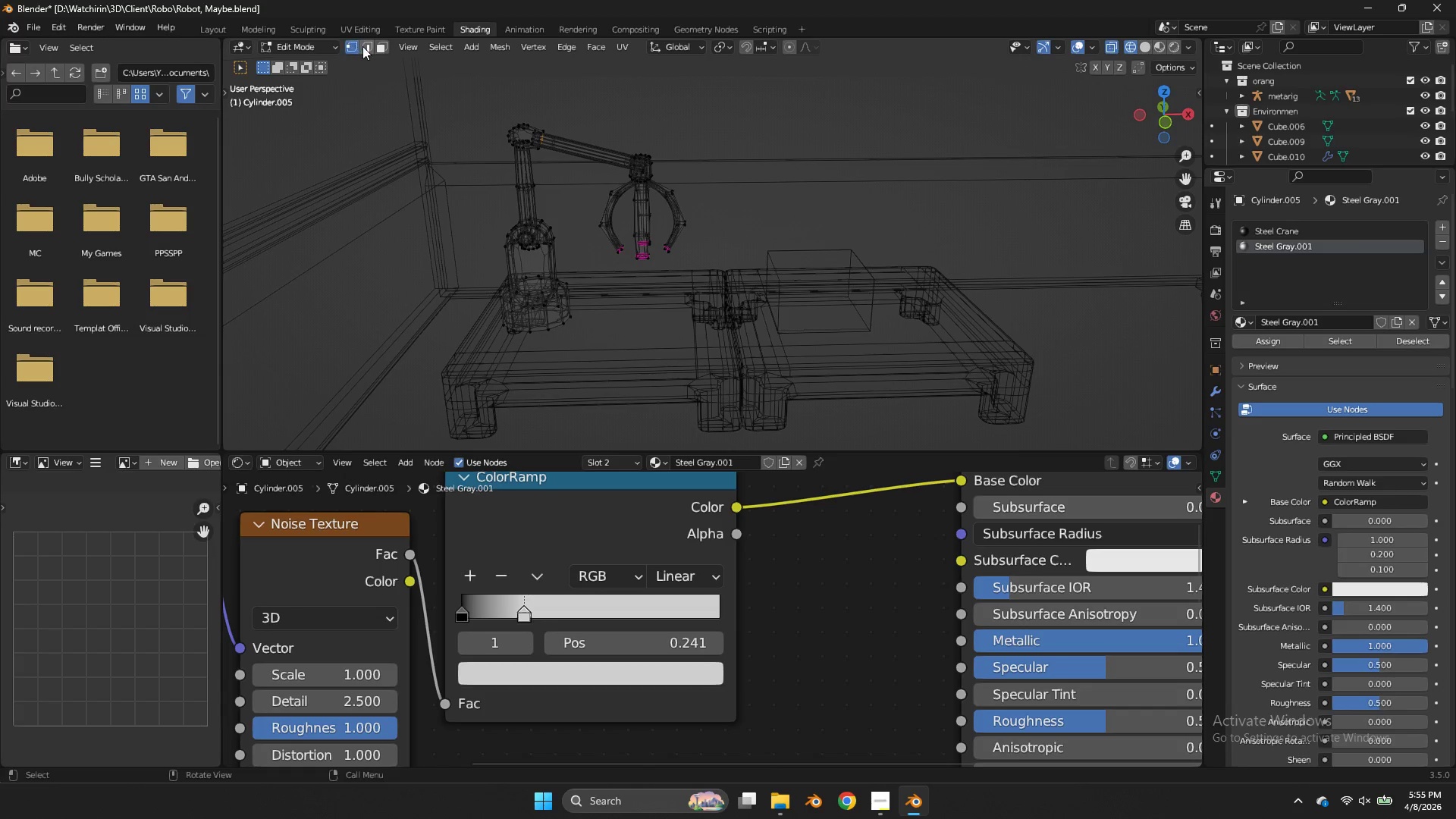 
left_click_drag(start_coordinate=[370, 46], to_coordinate=[374, 46])
 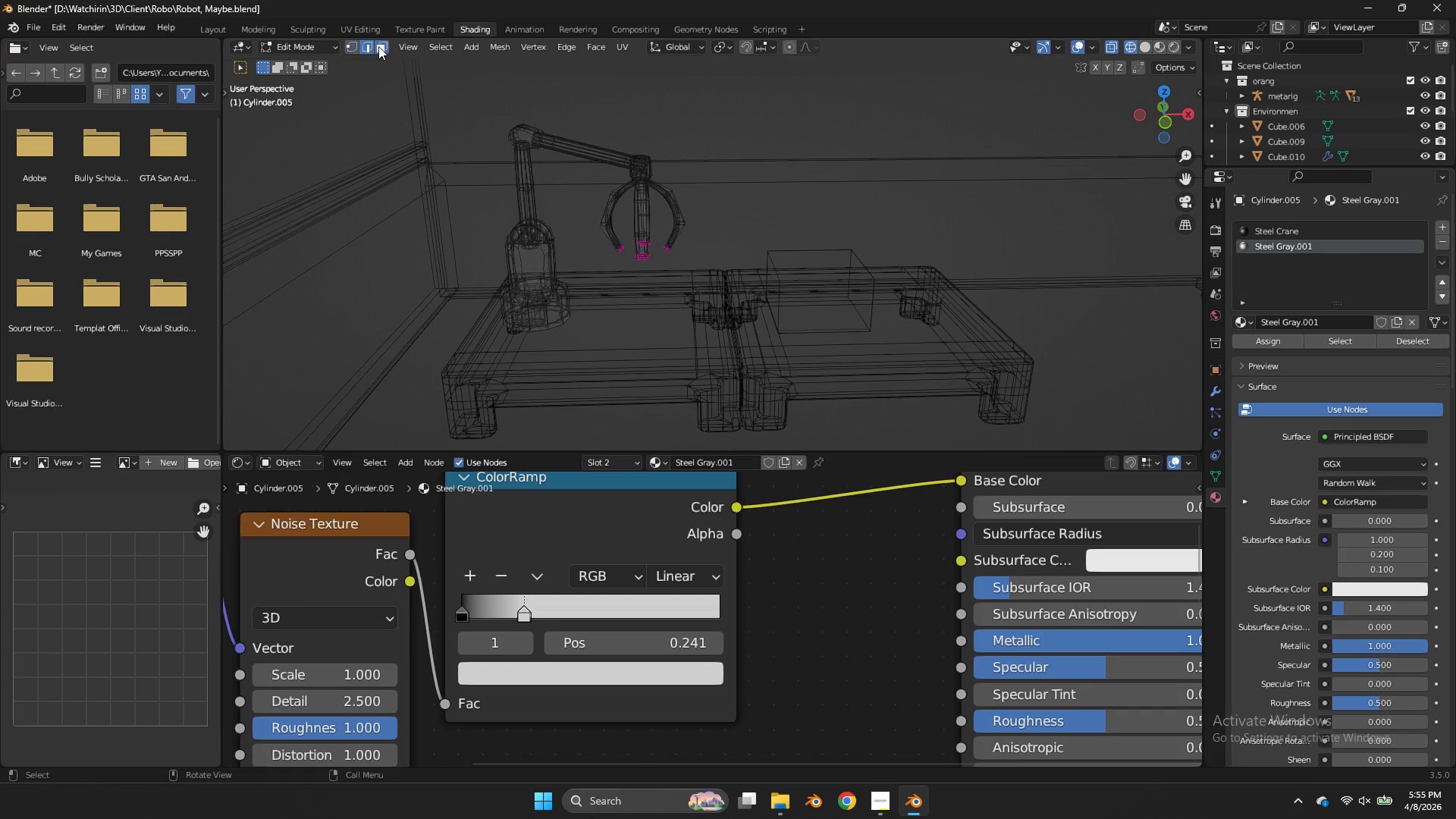 
double_click([378, 46])
 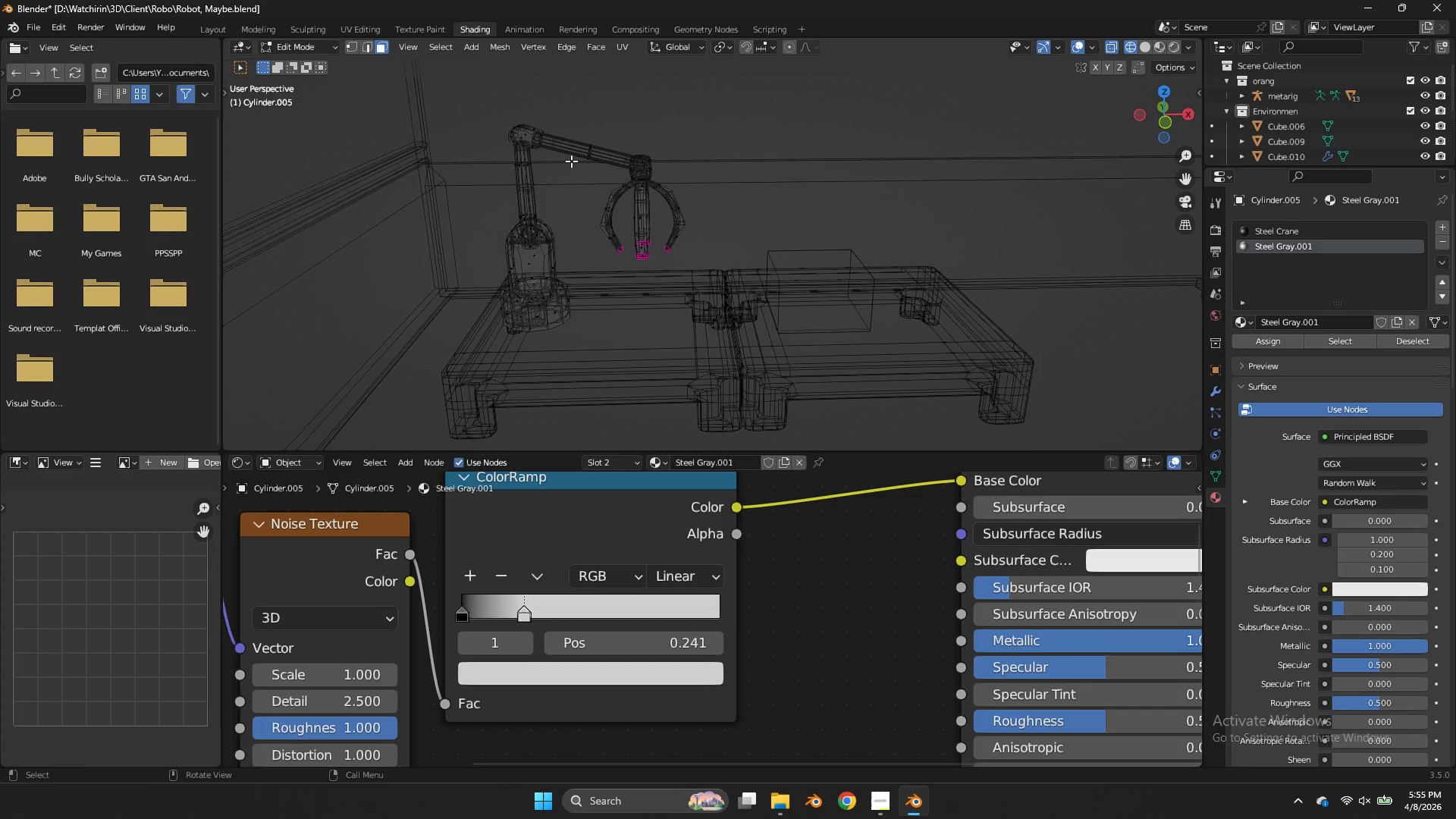 
left_click([588, 146])
 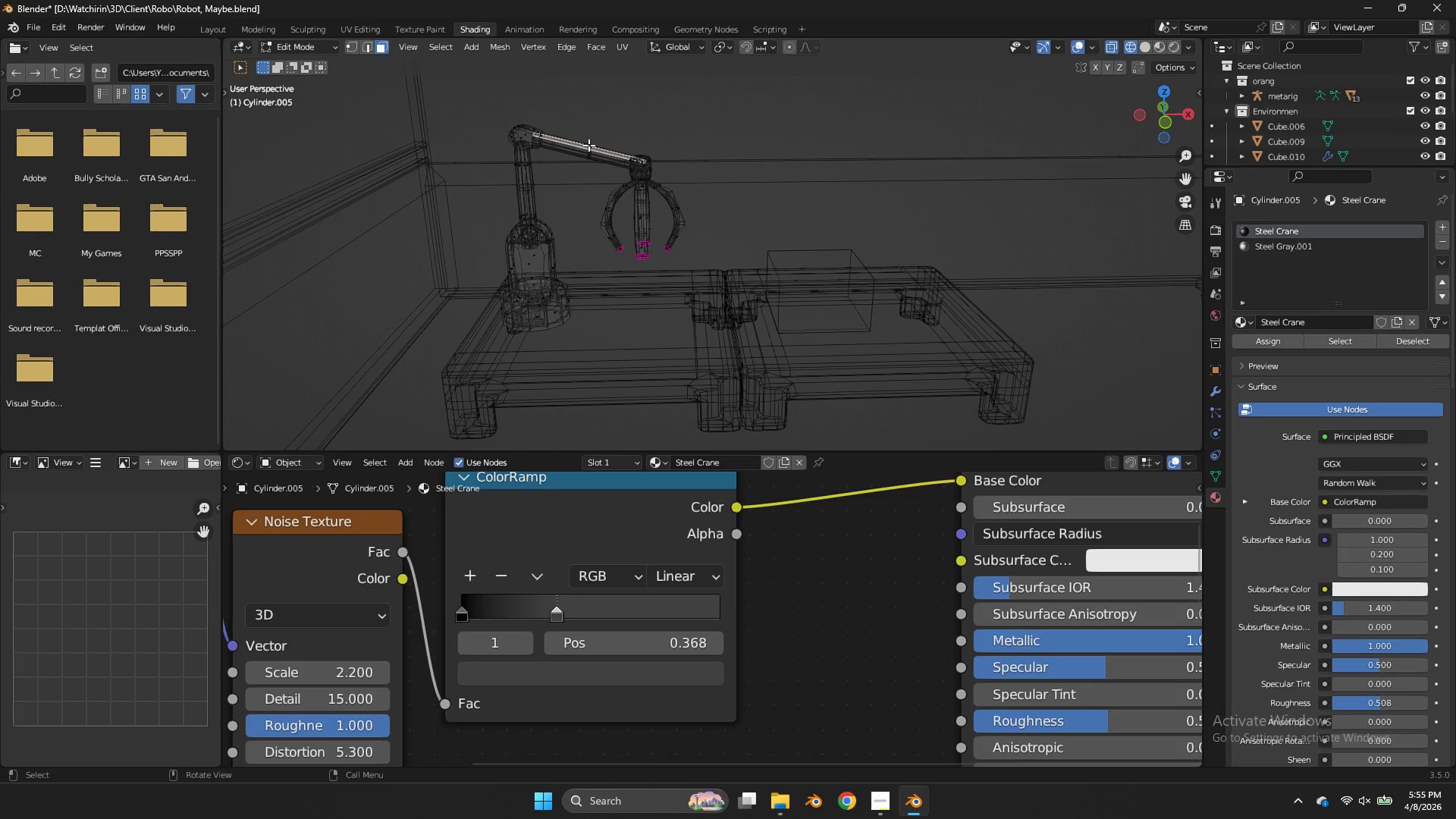 
key(L)
 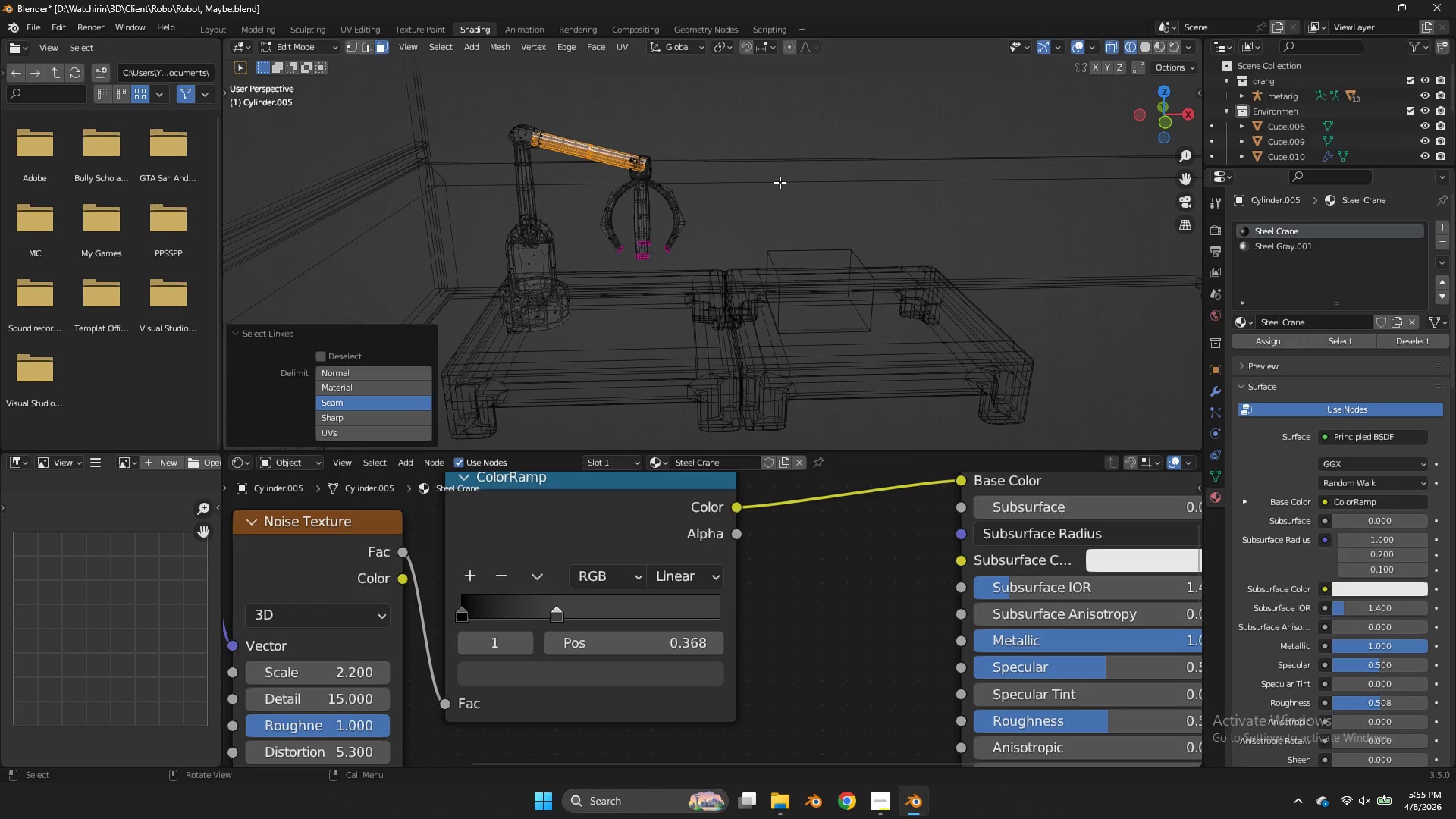 
key(Z)
 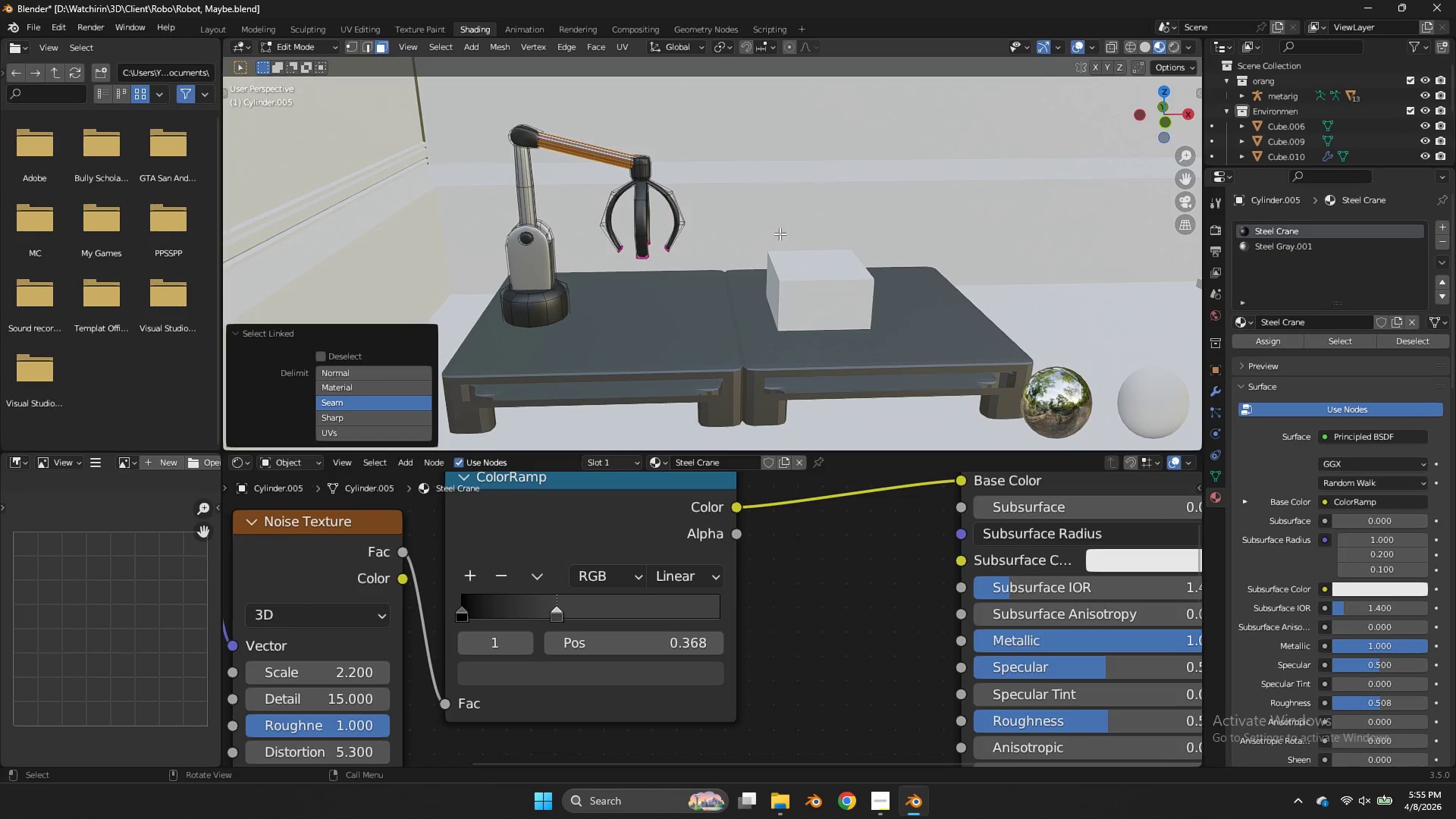 
key(Tab)
 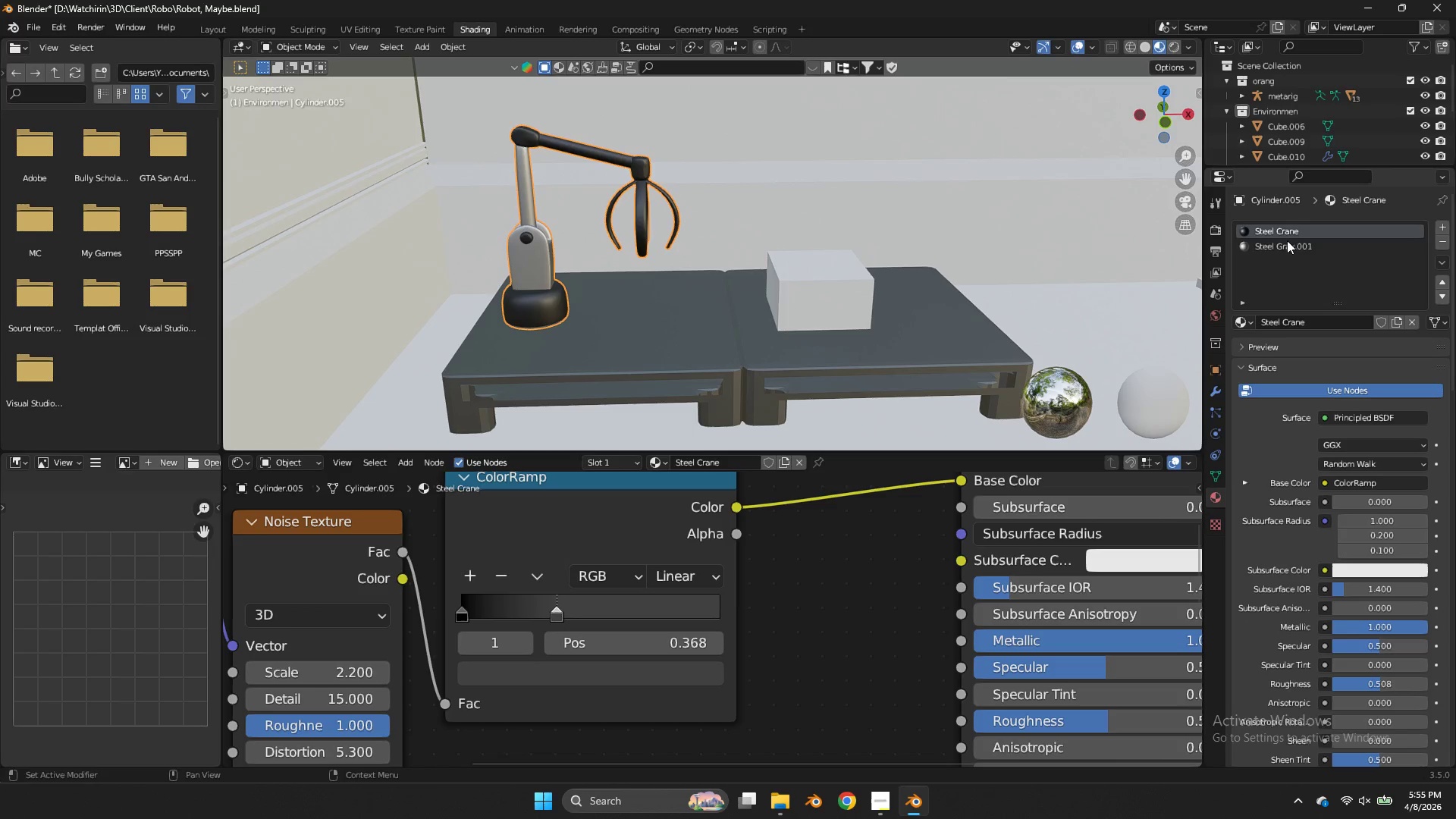 
left_click([1288, 244])
 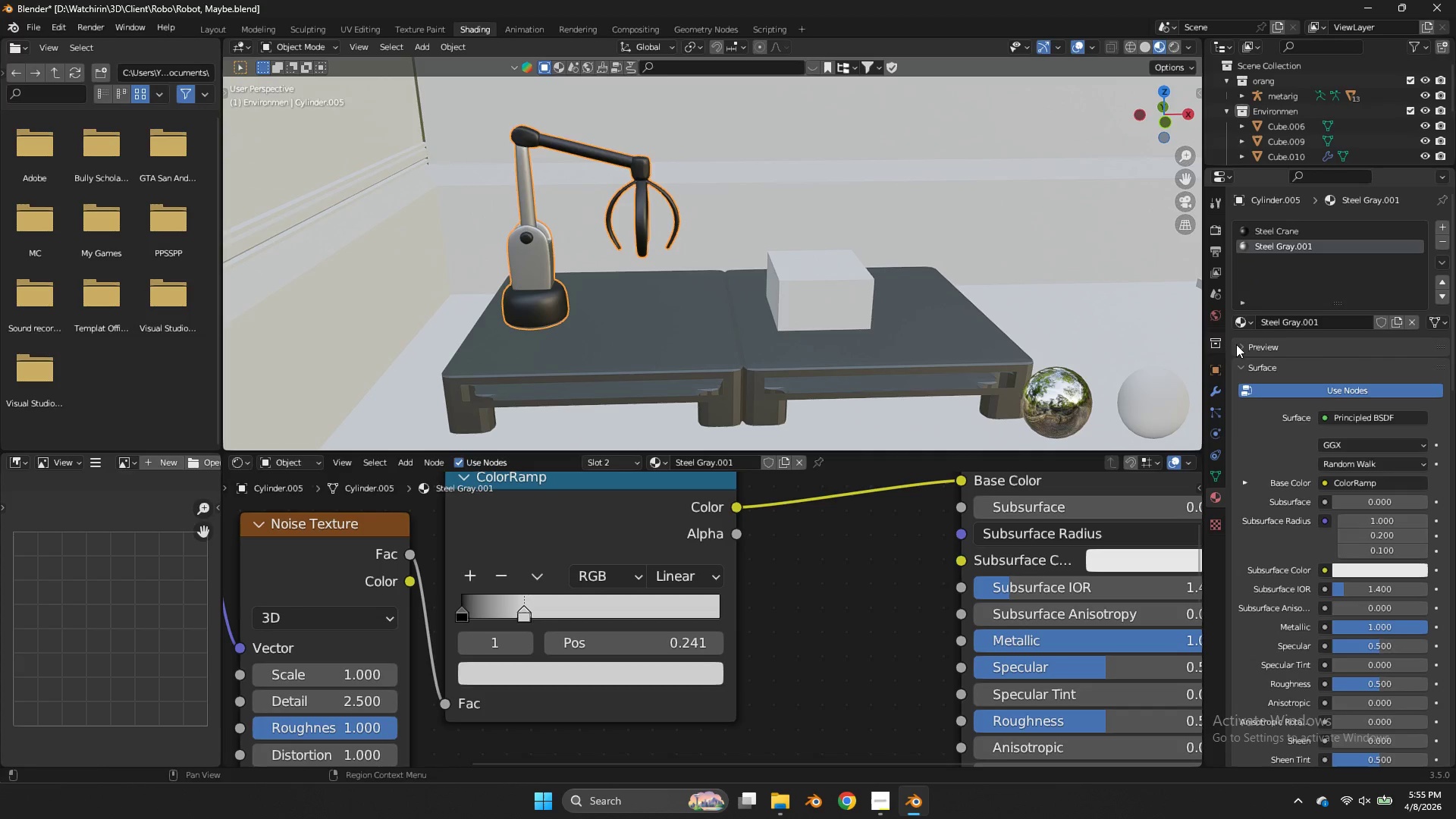 
key(Tab)
 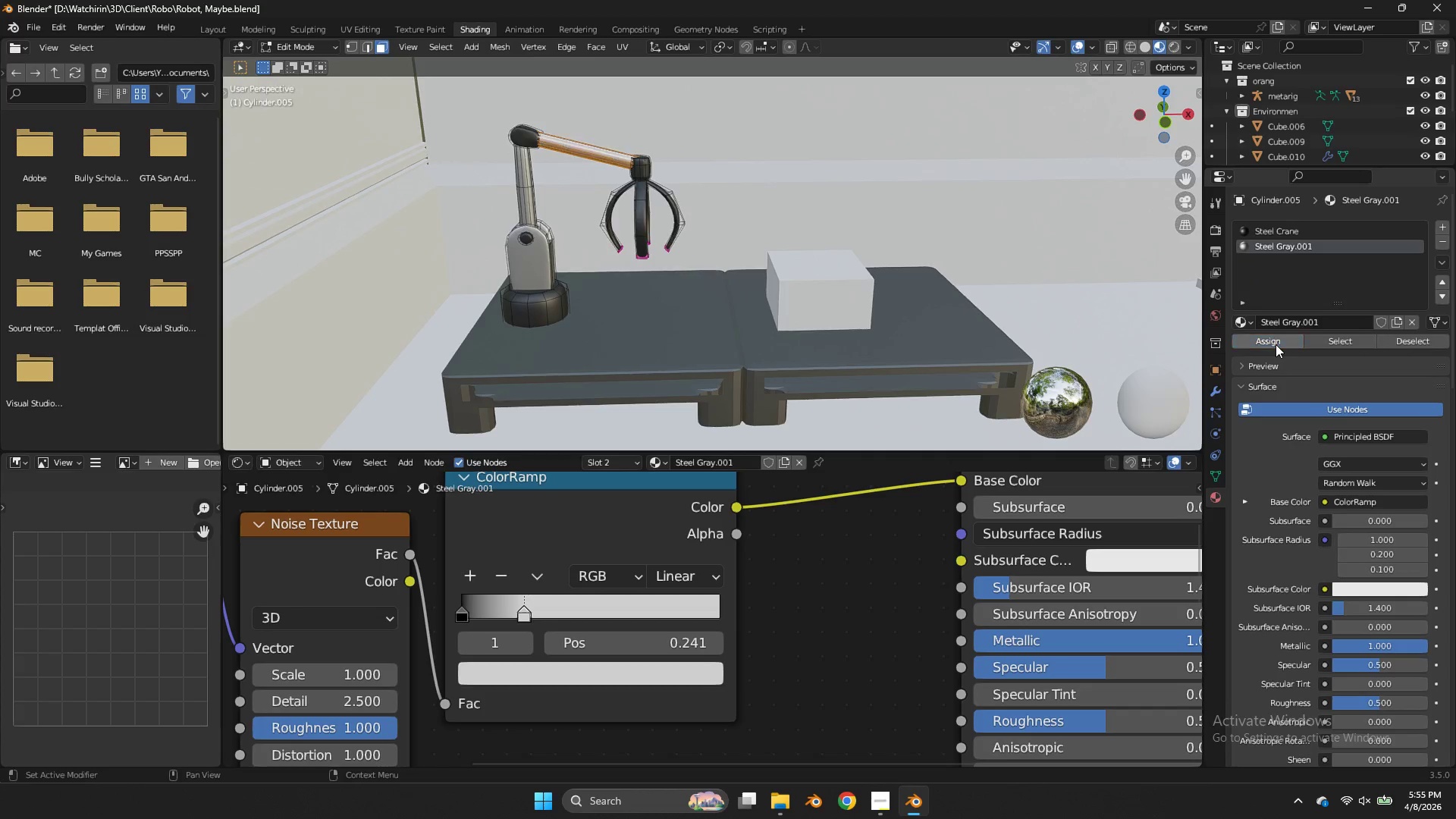 
double_click([1276, 339])
 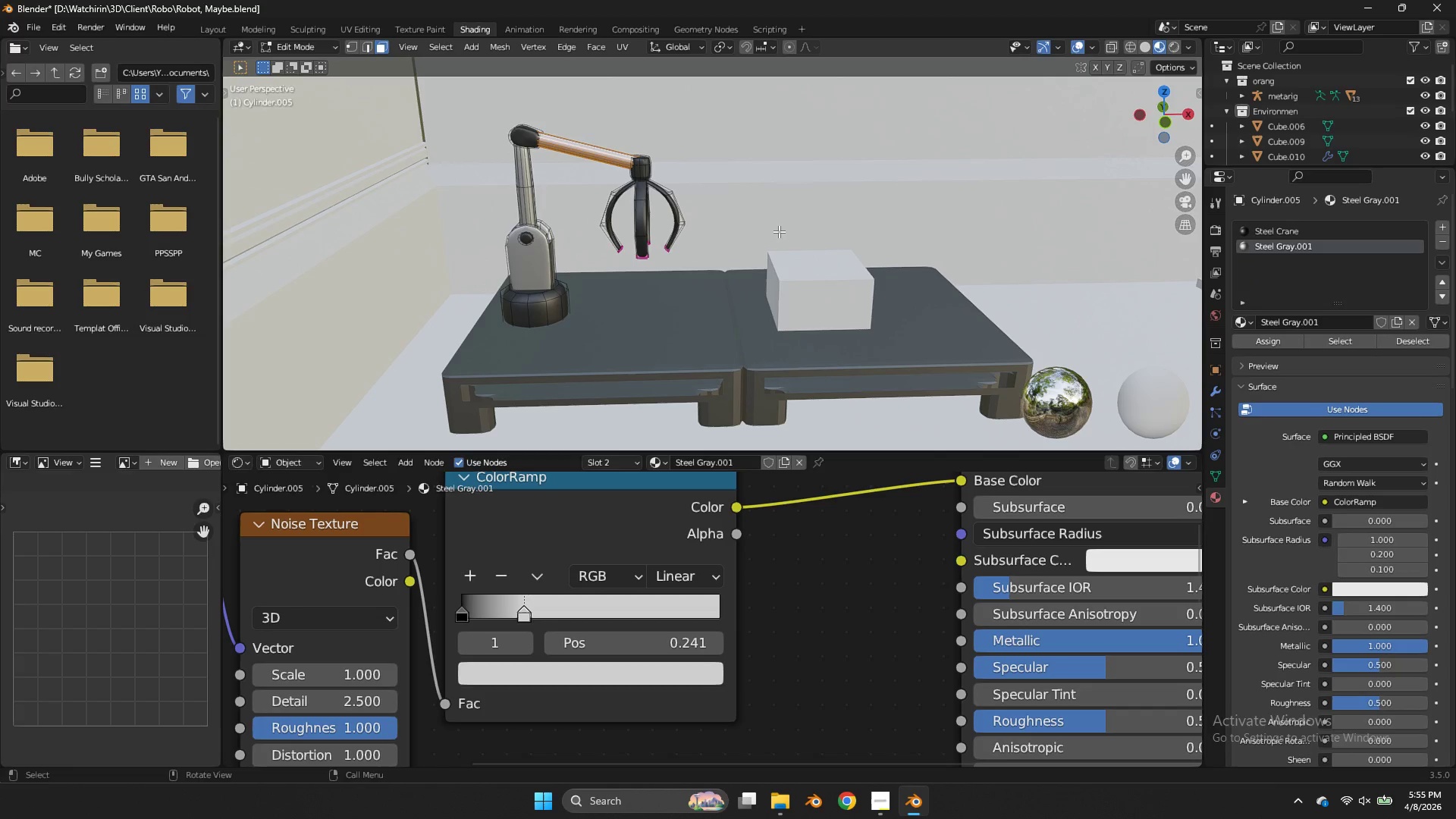 
key(Tab)
 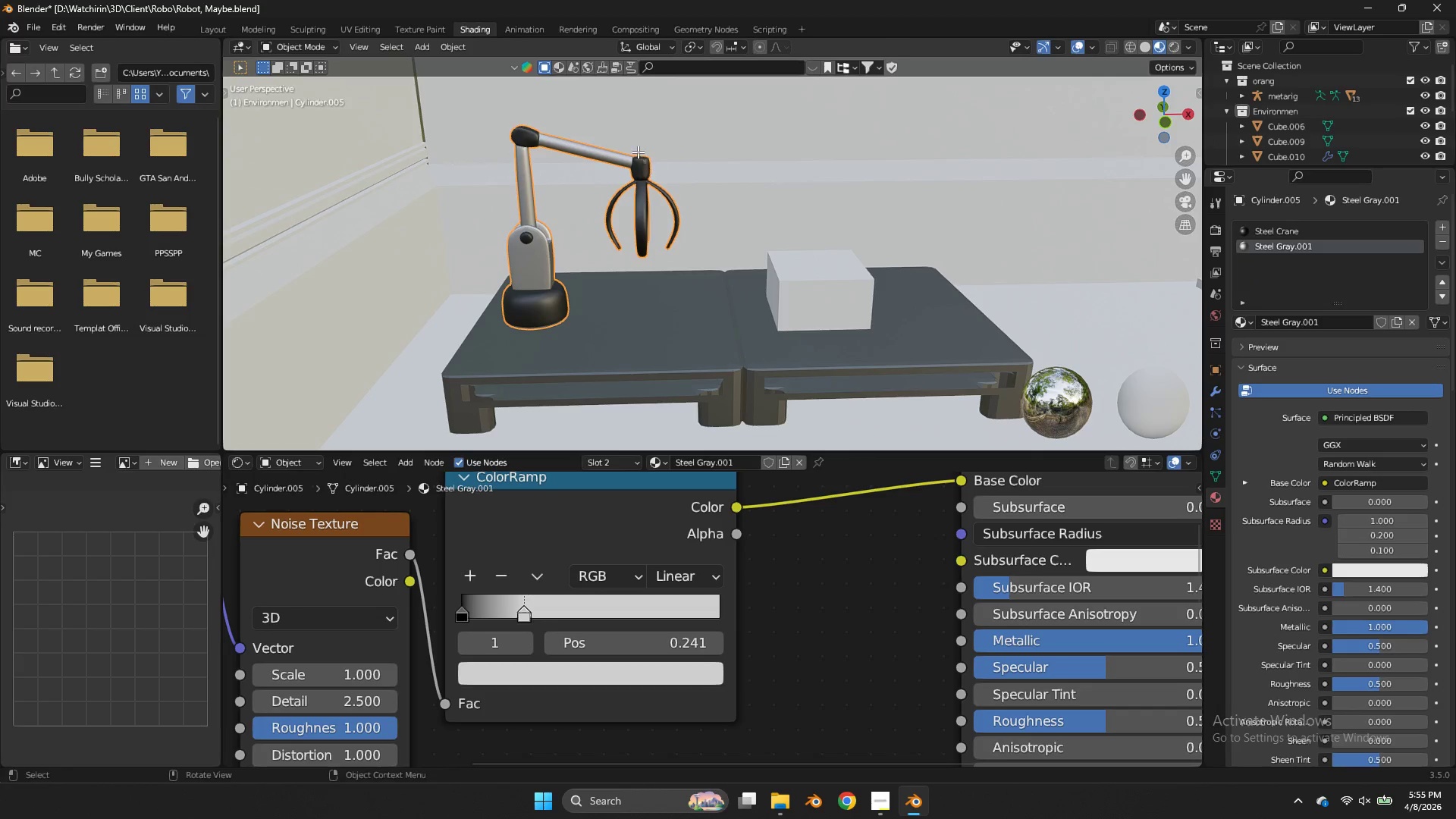 
key(Tab)
 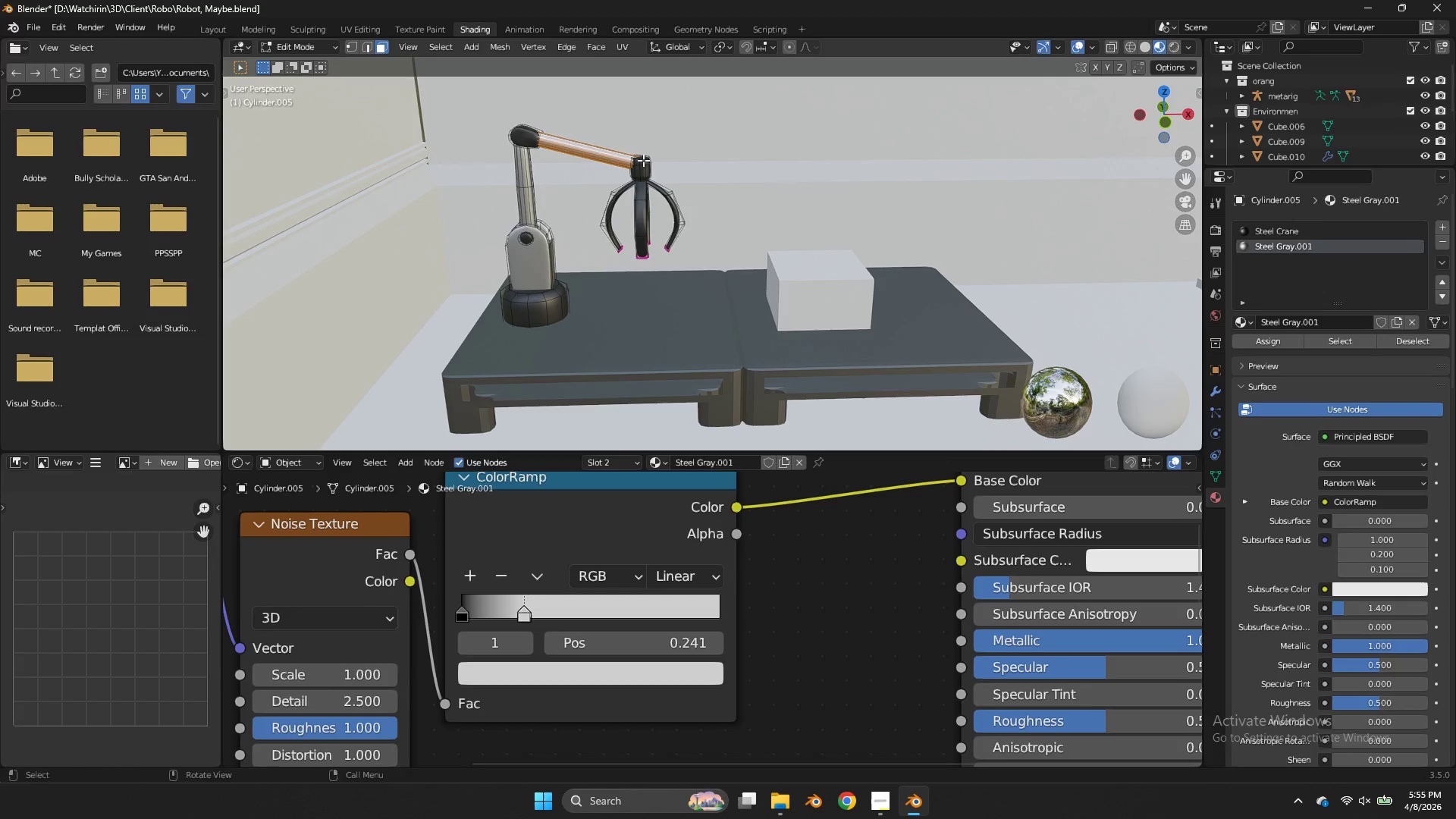 
left_click([643, 160])
 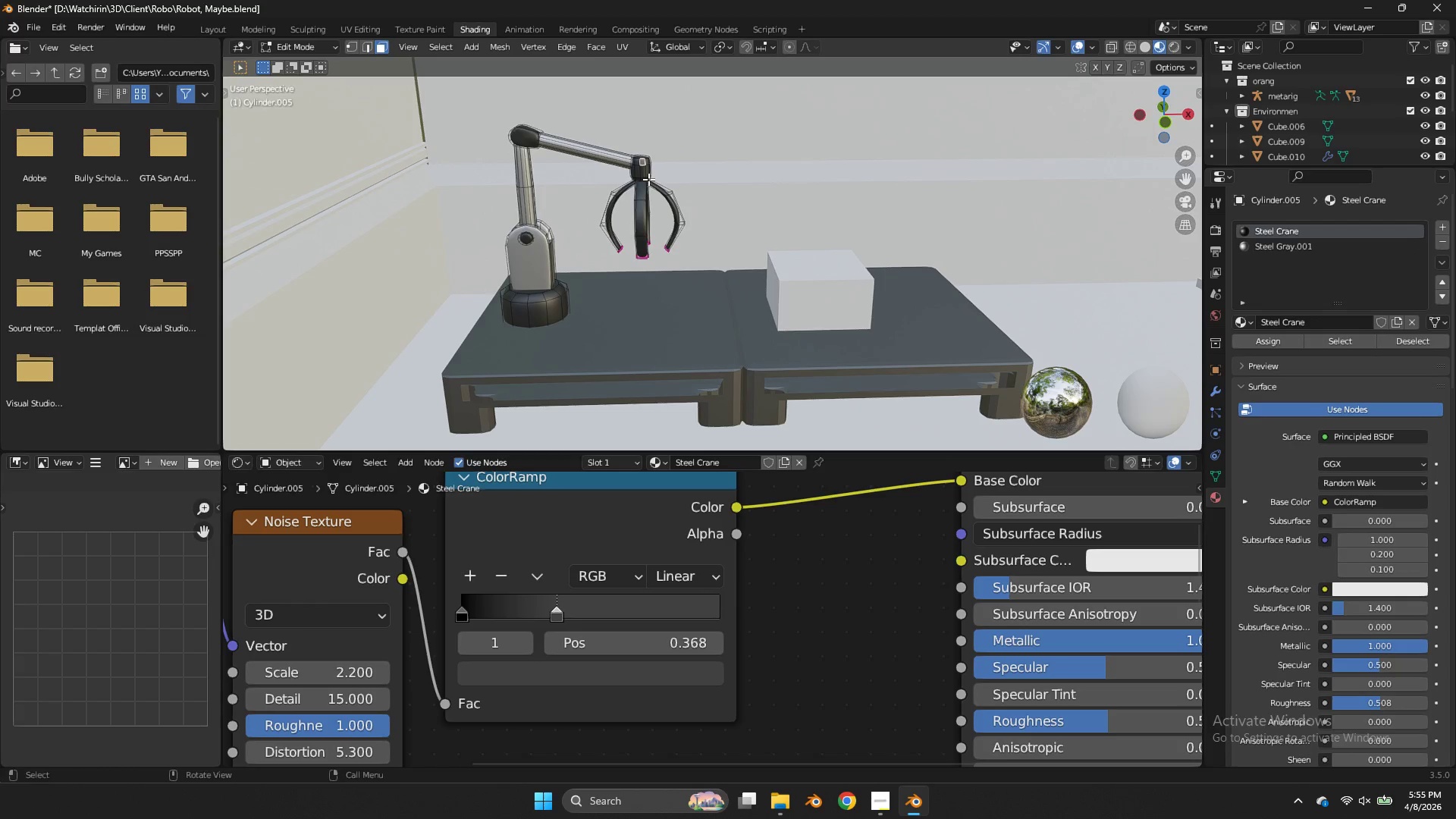 
left_click([647, 194])
 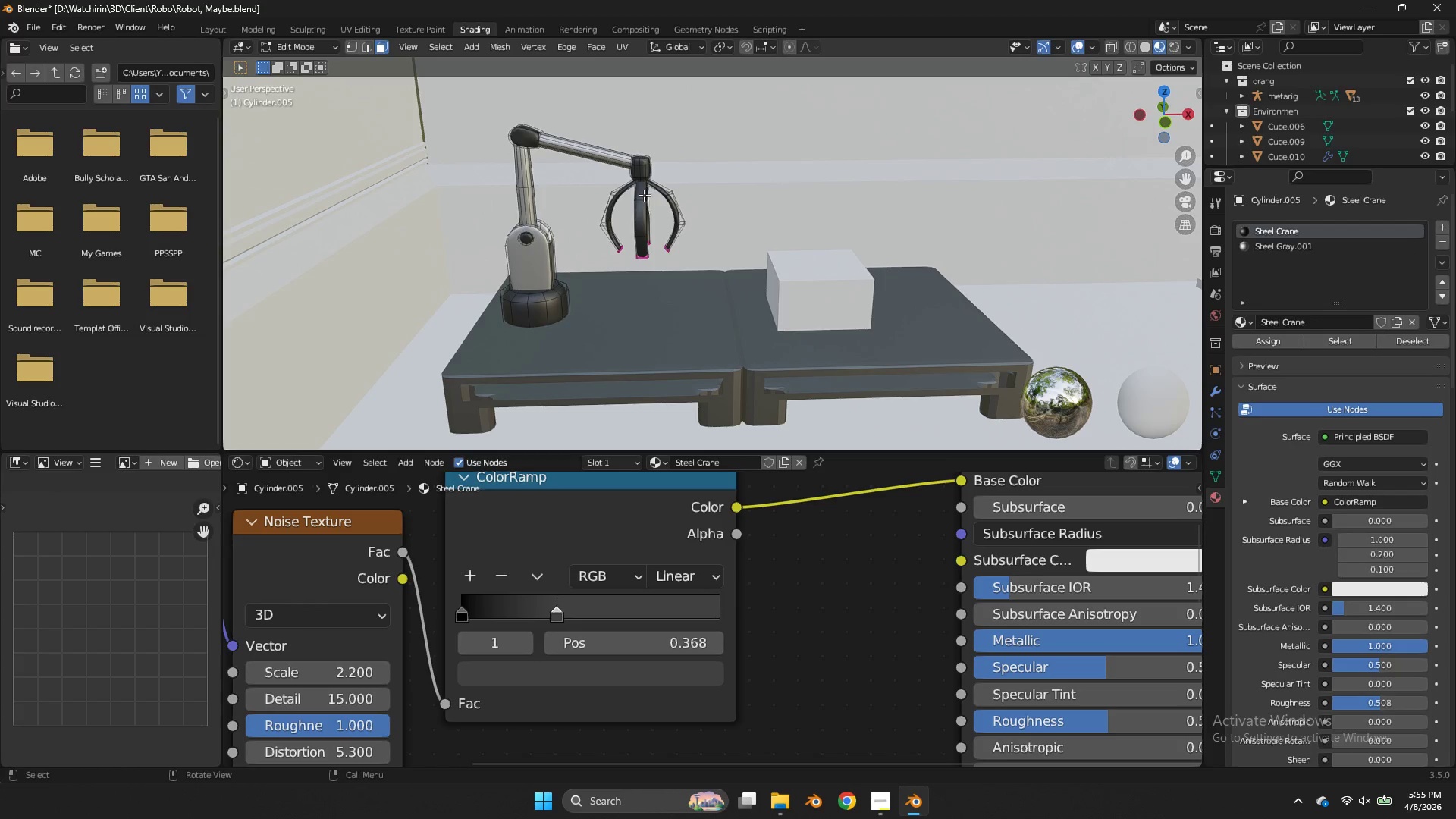 
key(L)
 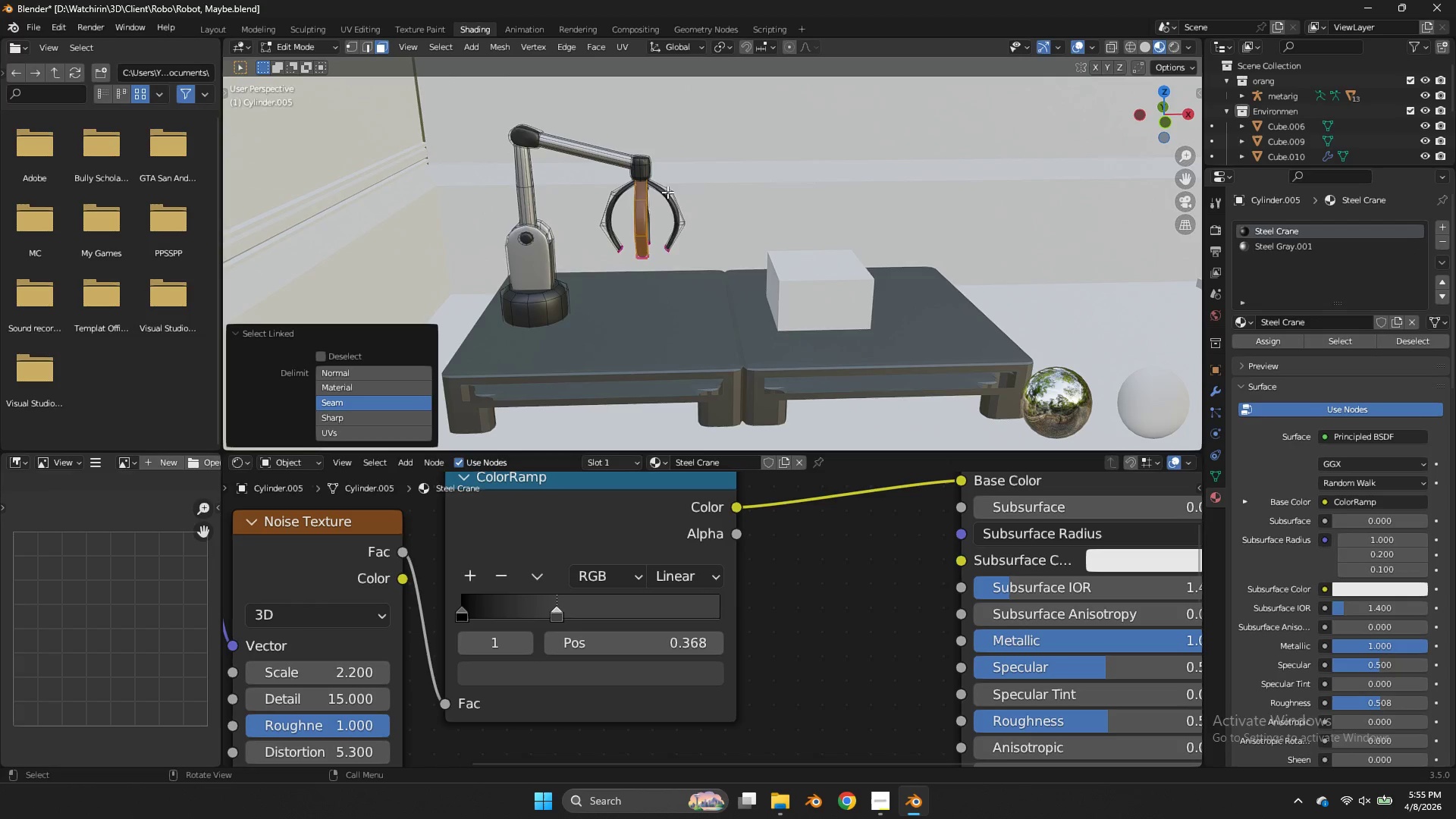 
type(llllllll)
 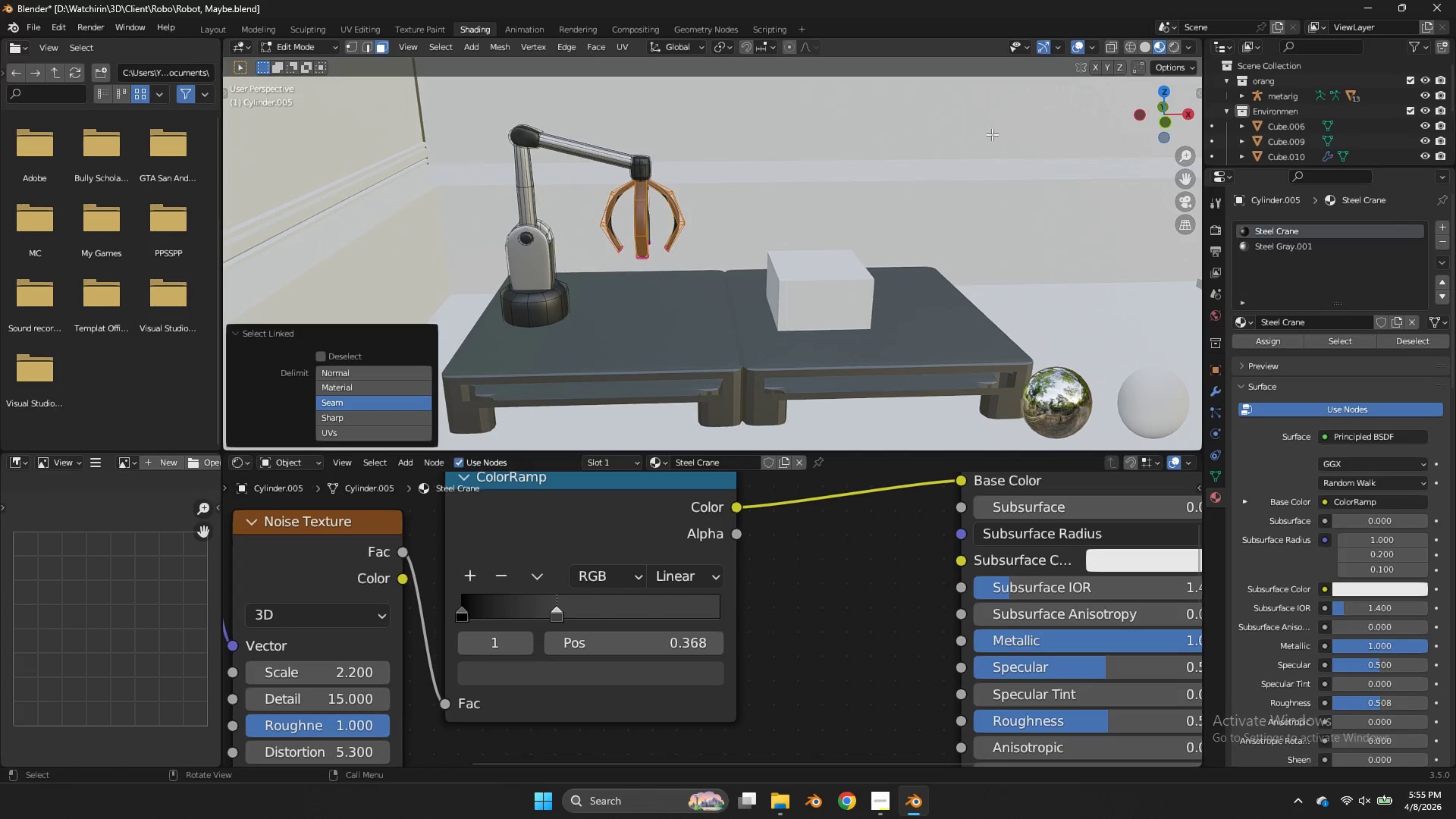 
left_click_drag(start_coordinate=[1159, 118], to_coordinate=[1100, 120])
 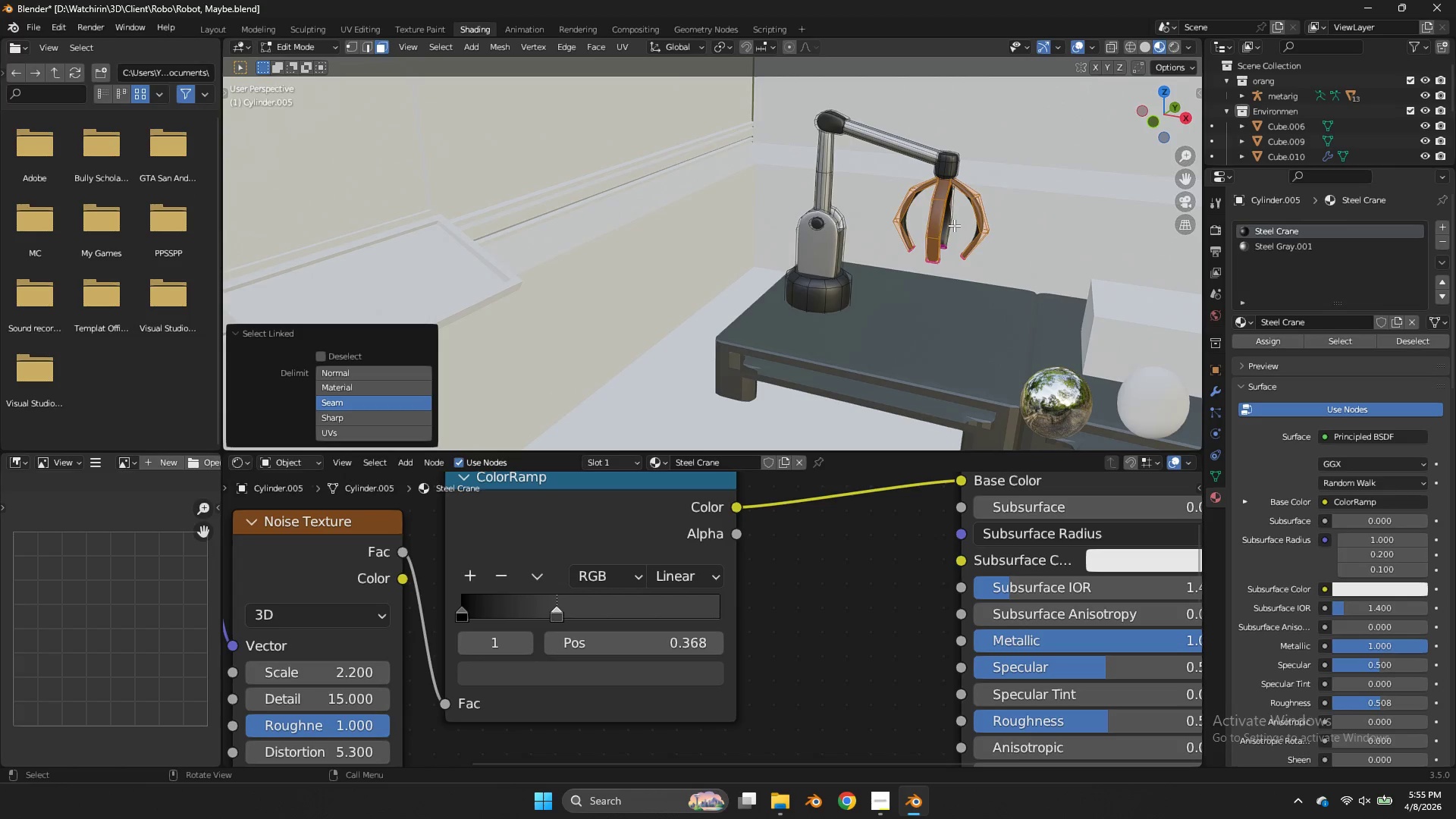 
scroll: coordinate [992, 134], scroll_direction: up, amount: 1.0
 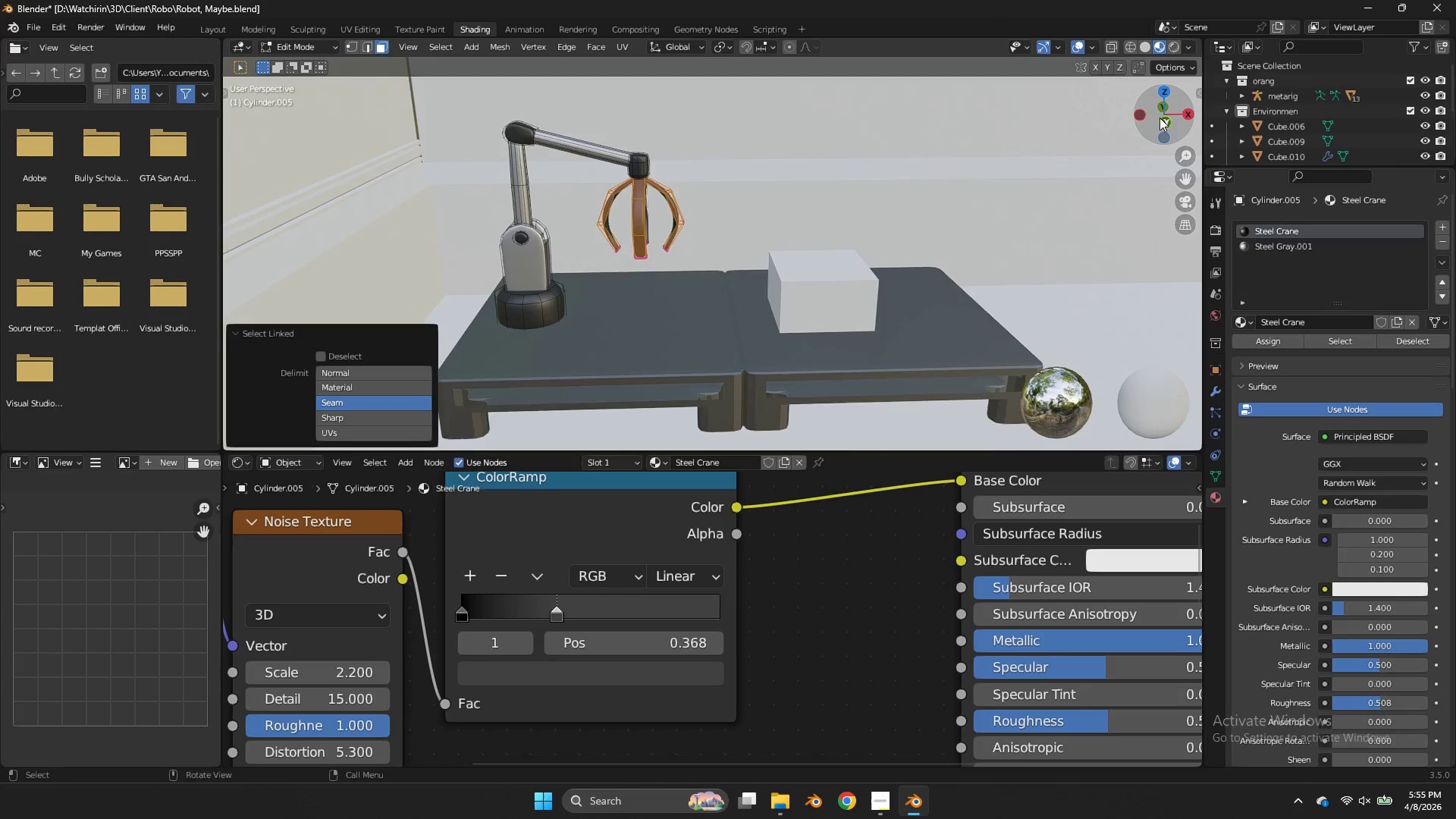 
type(llllll)
 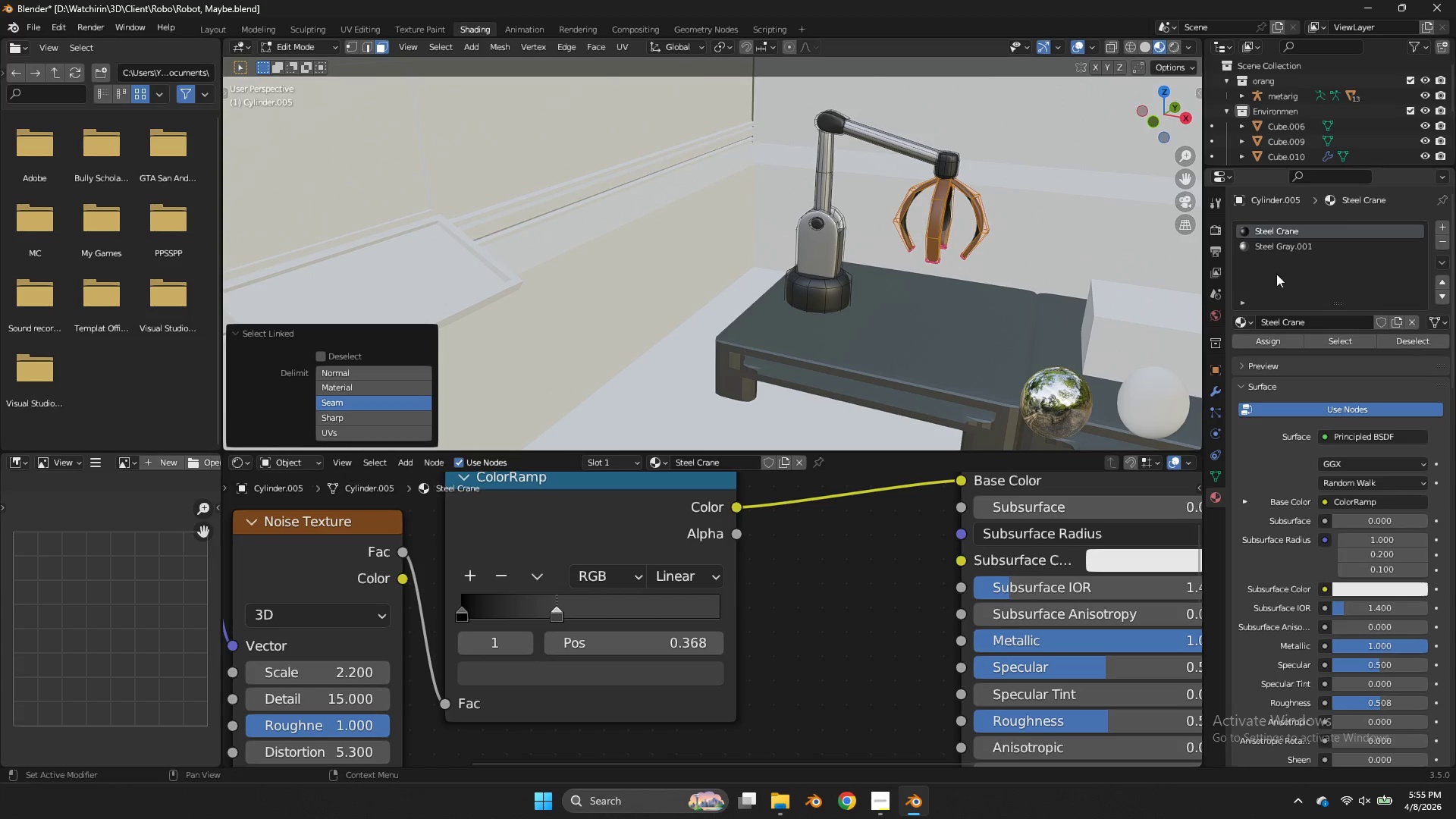 
left_click([1275, 245])
 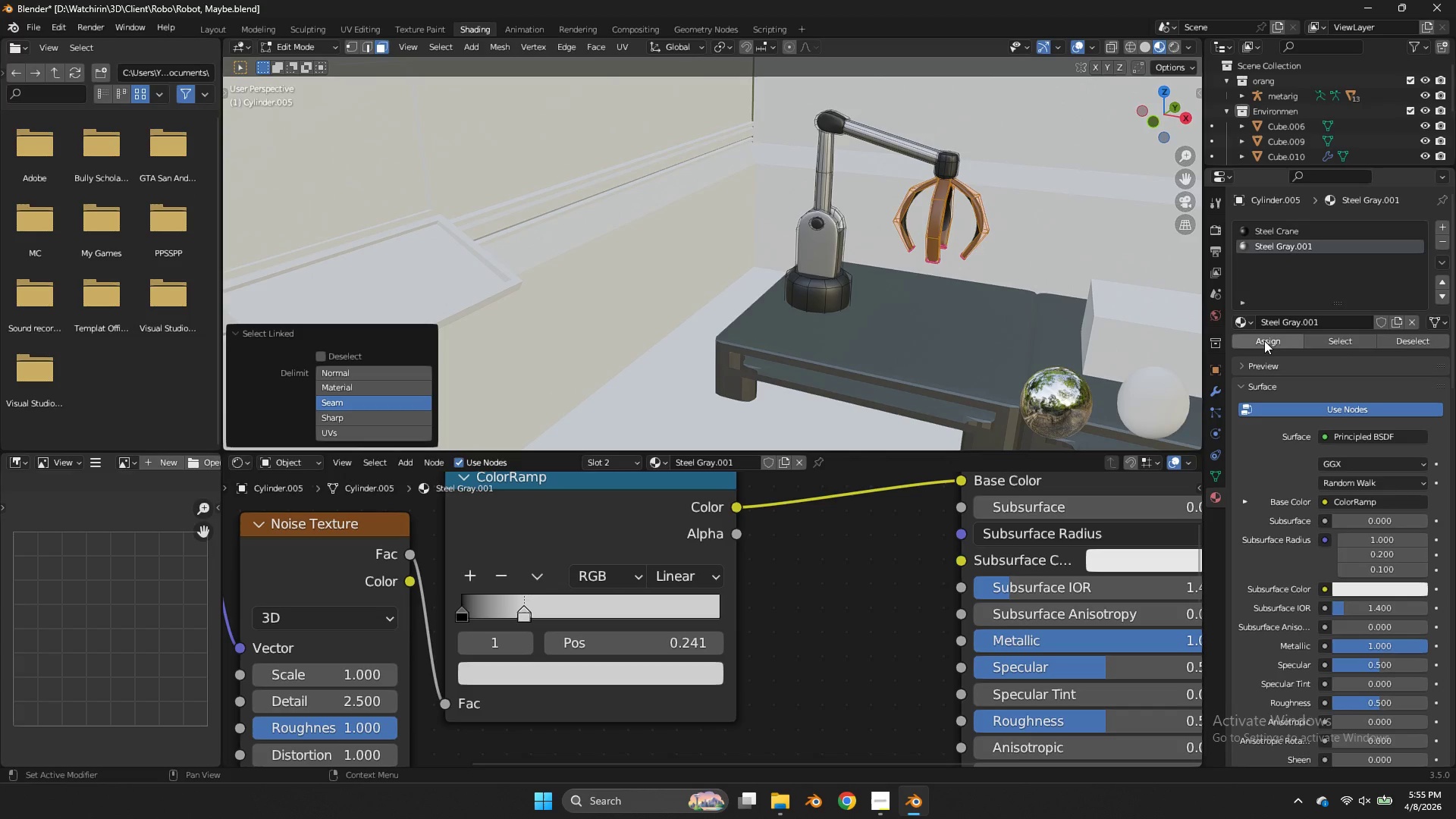 
left_click([1264, 340])
 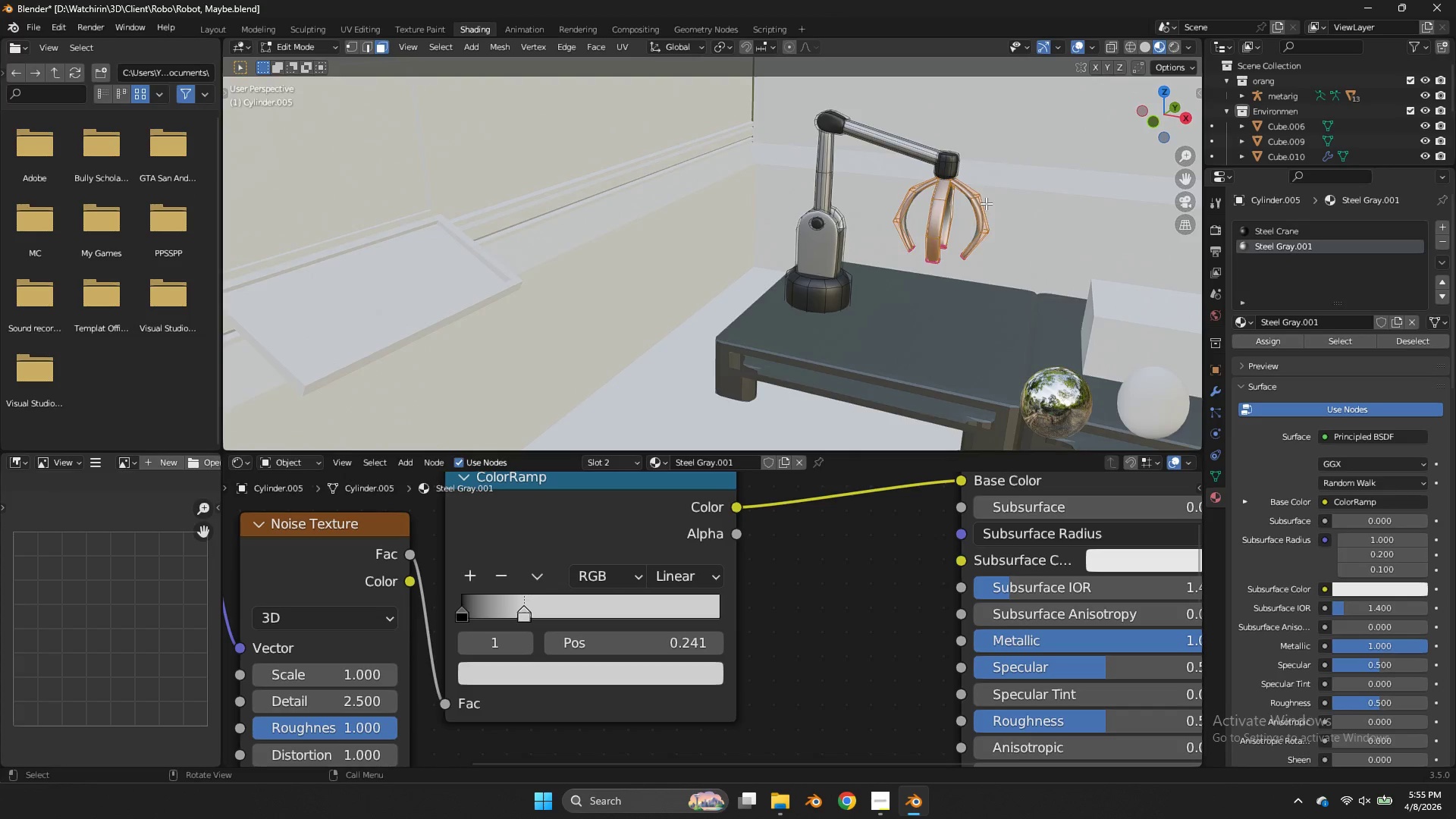 
key(Control+ControlLeft)
 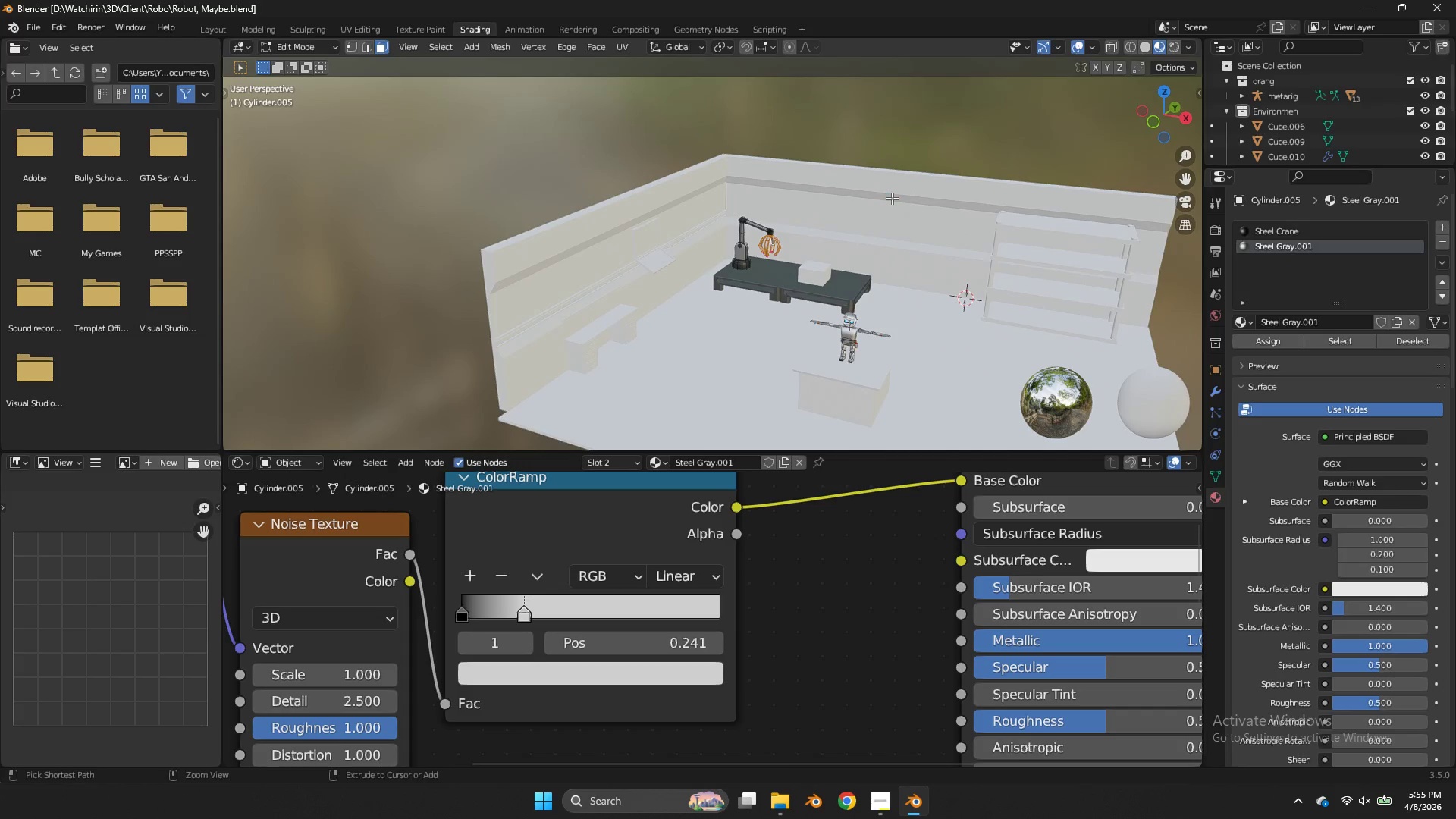 
key(Control+S)
 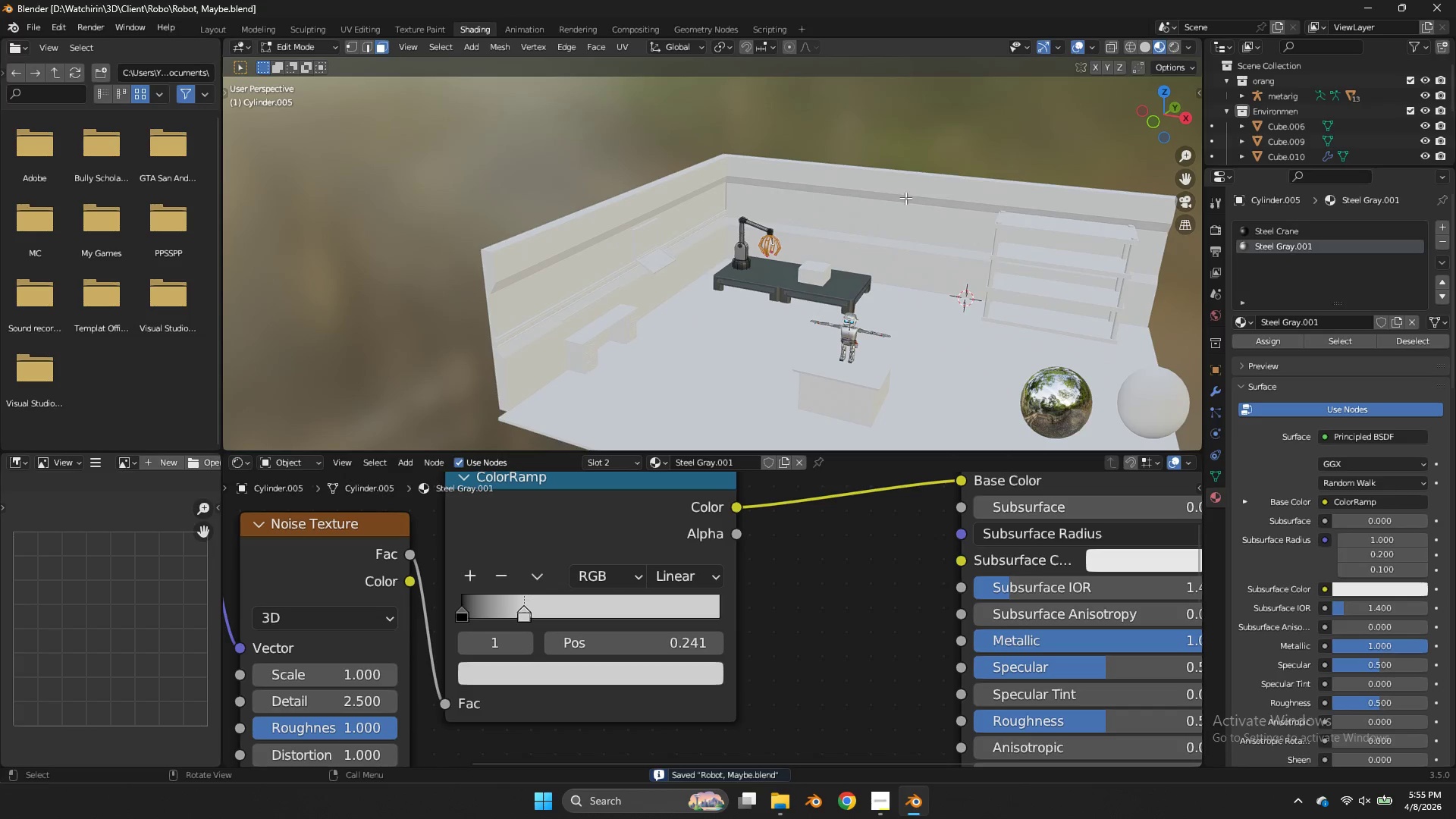 
scroll: coordinate [918, 193], scroll_direction: down, amount: 17.0
 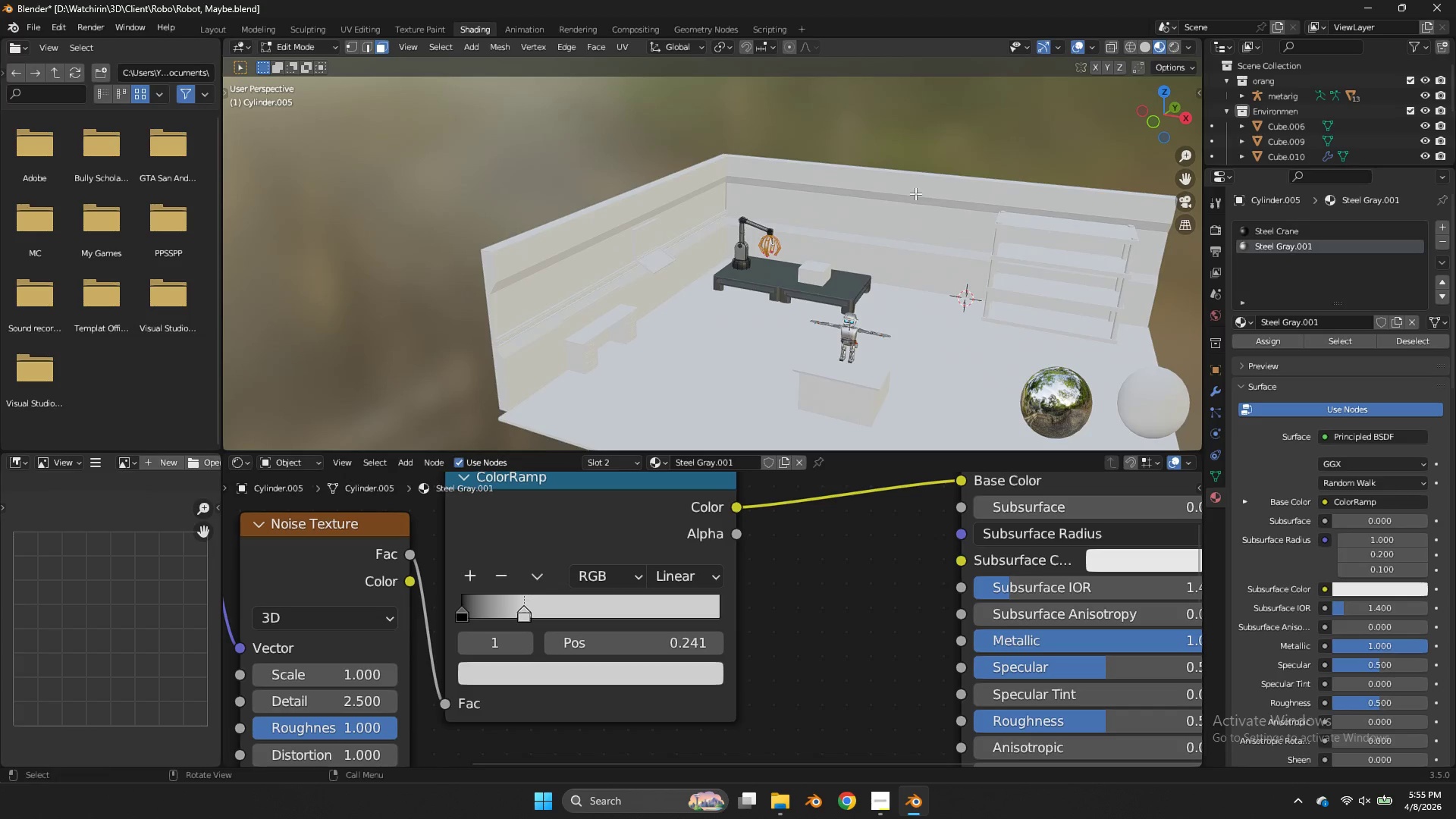 
key(Z)
 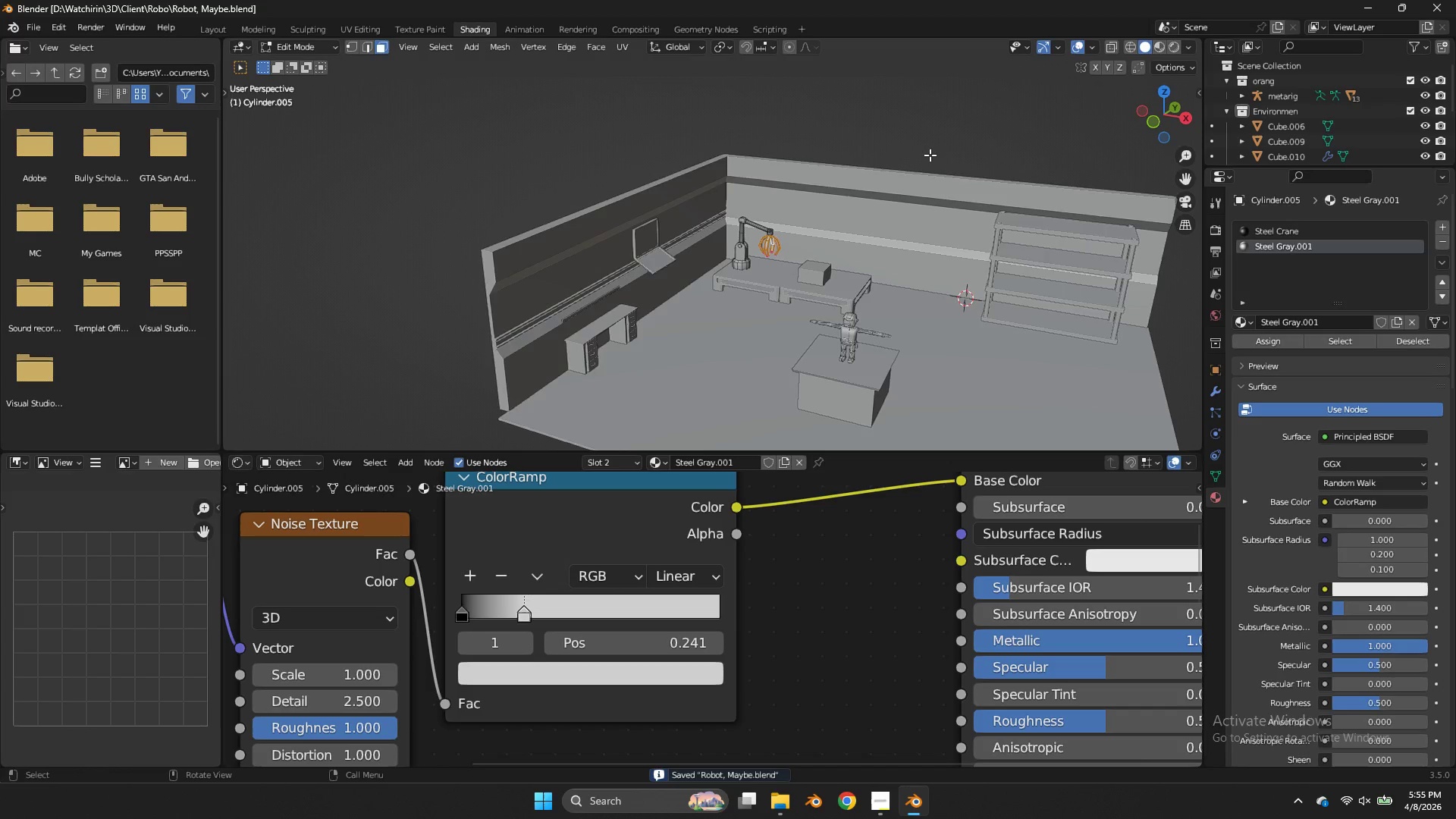 
key(Control+ControlLeft)
 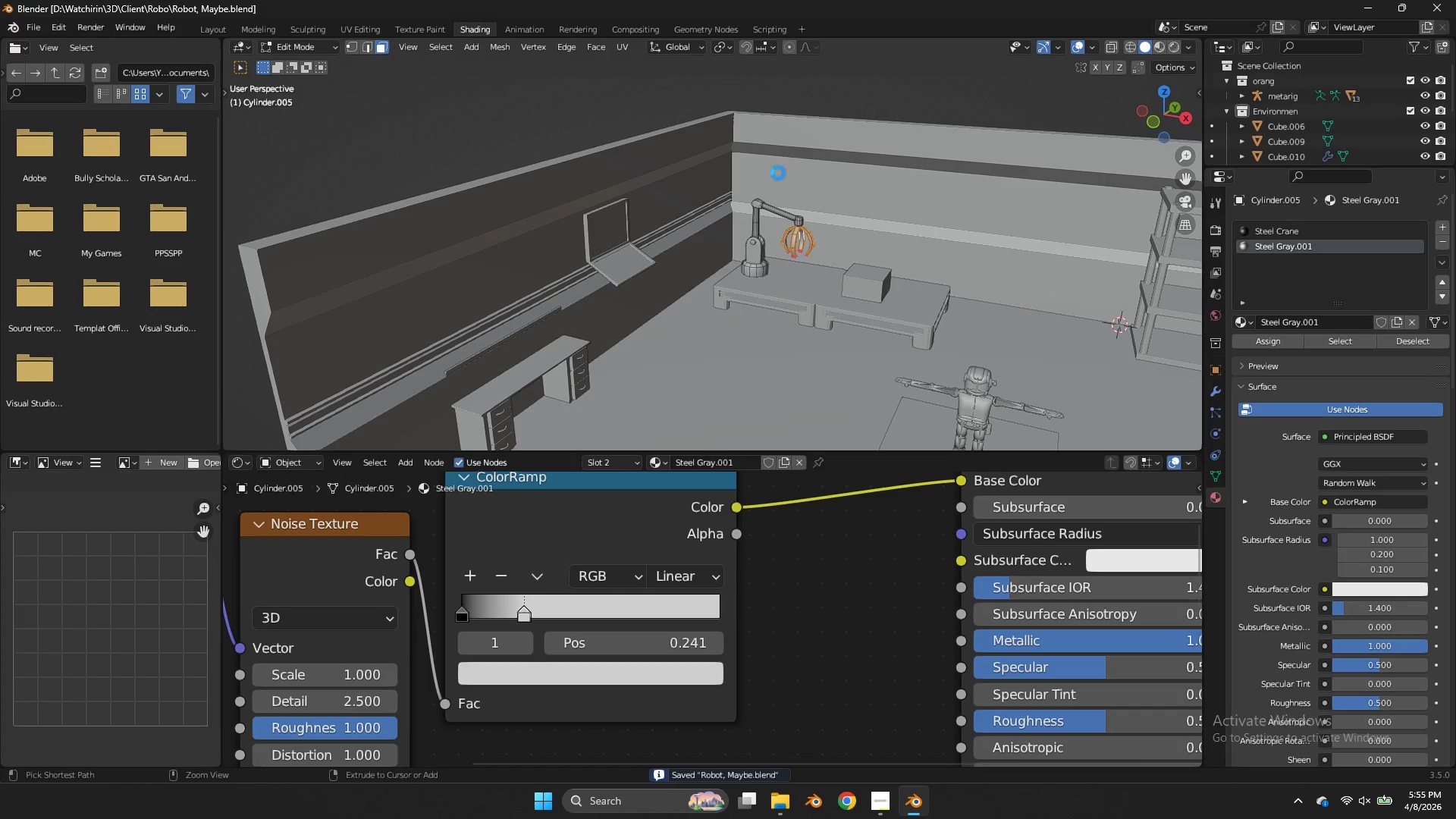 
key(Control+S)
 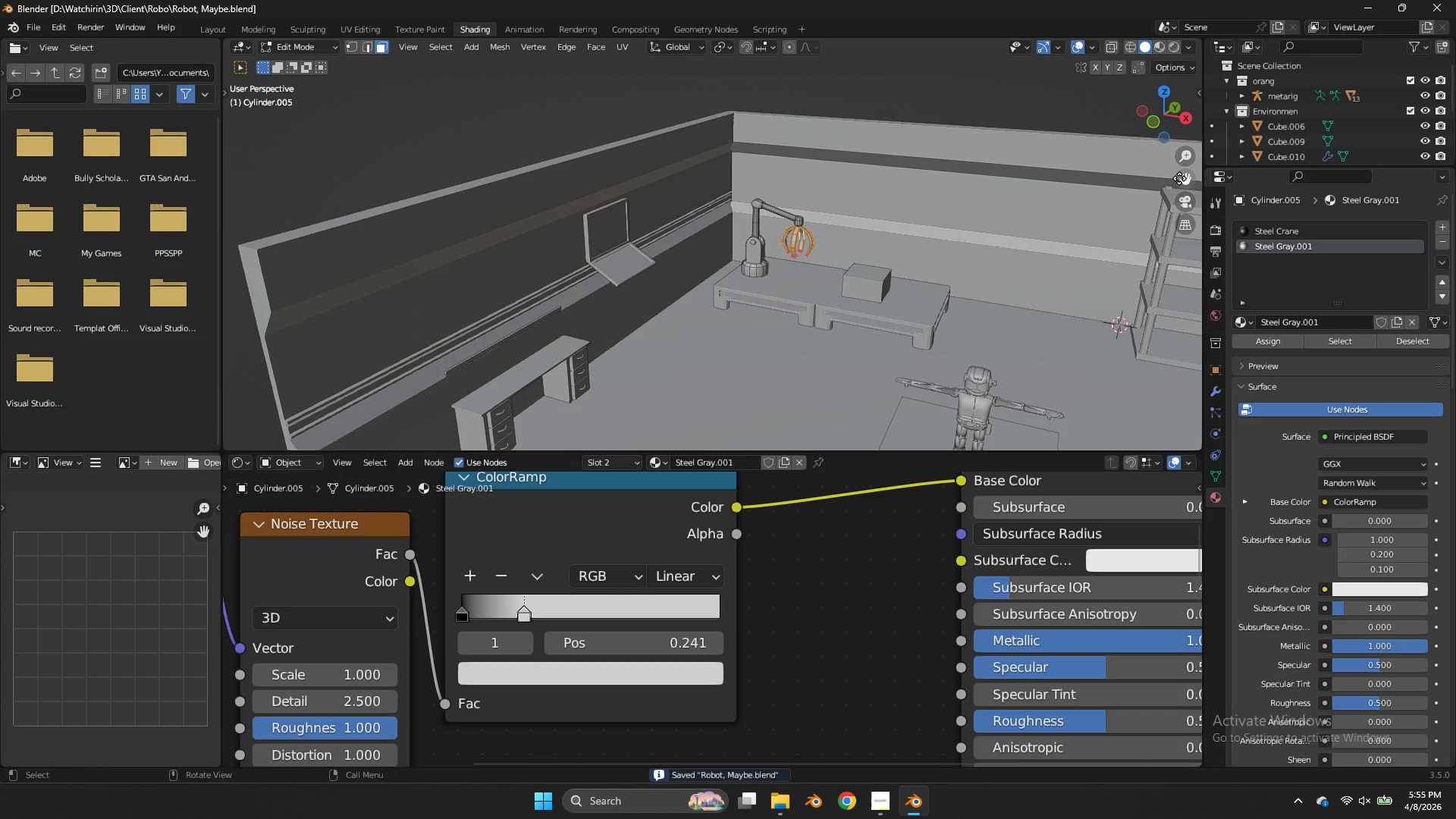 
scroll: coordinate [778, 173], scroll_direction: up, amount: 3.0
 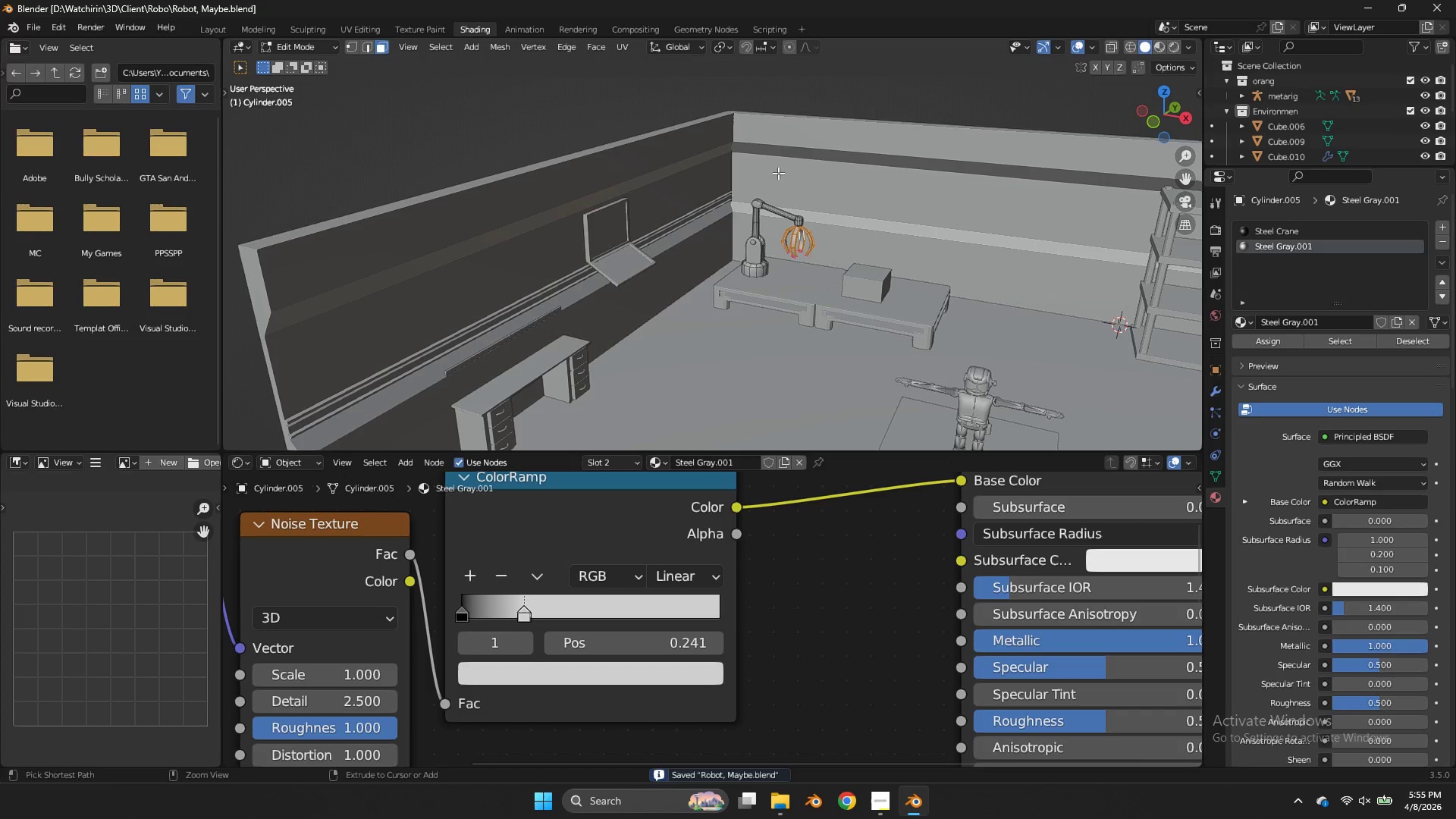 
left_click_drag(start_coordinate=[1178, 178], to_coordinate=[257, 306])
 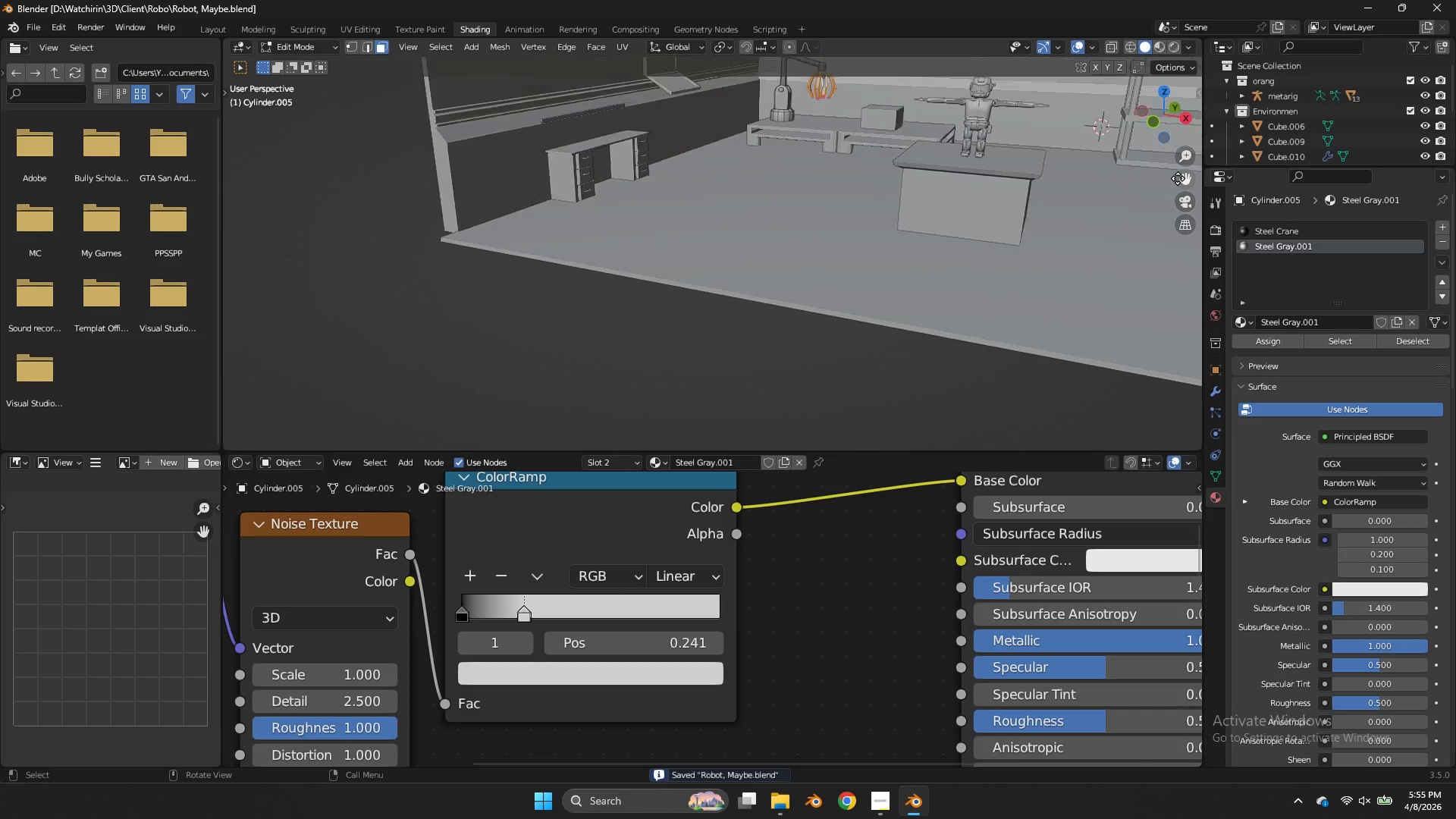 
scroll: coordinate [1178, 178], scroll_direction: down, amount: 2.0
 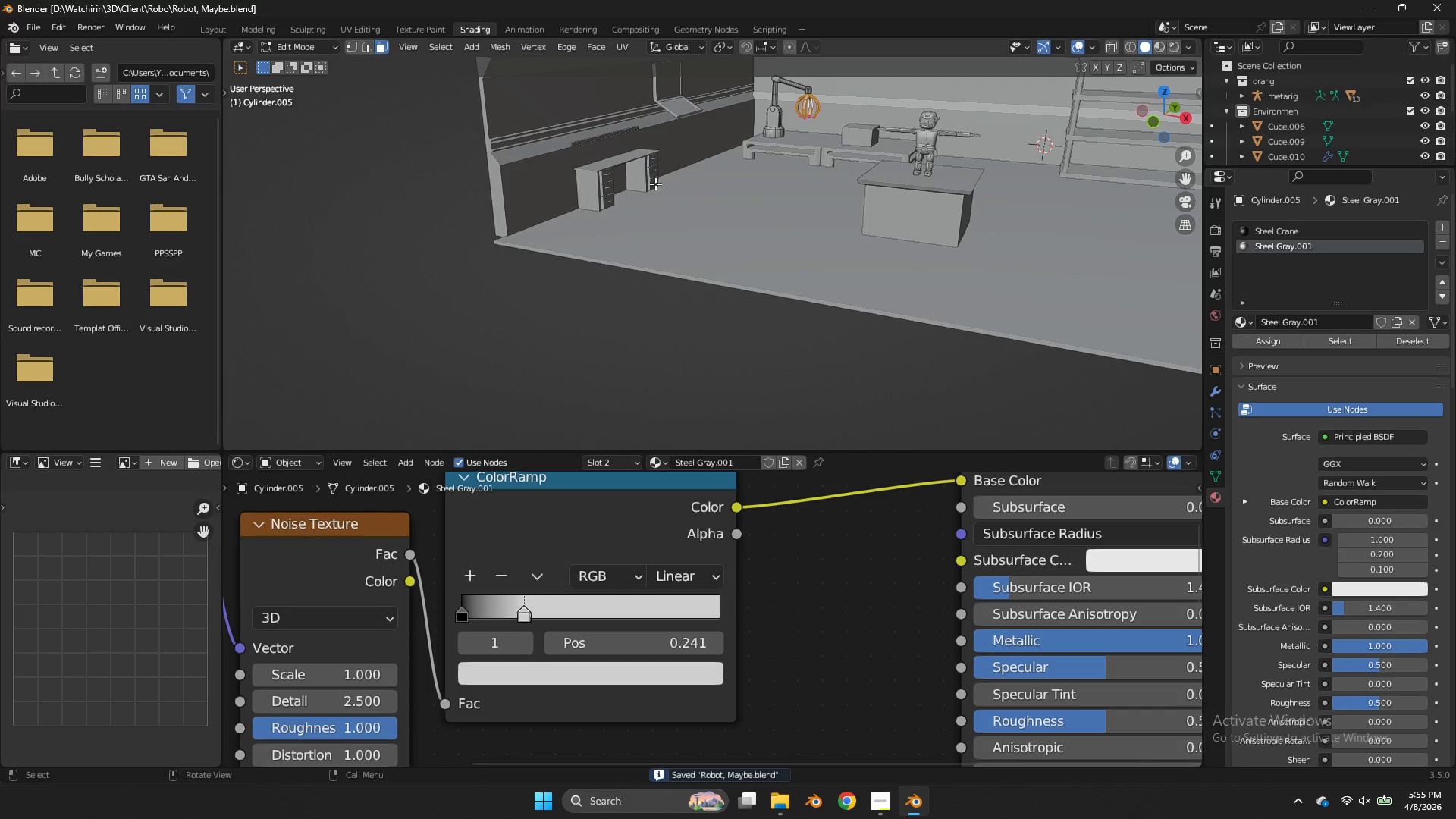 
key(Tab)
 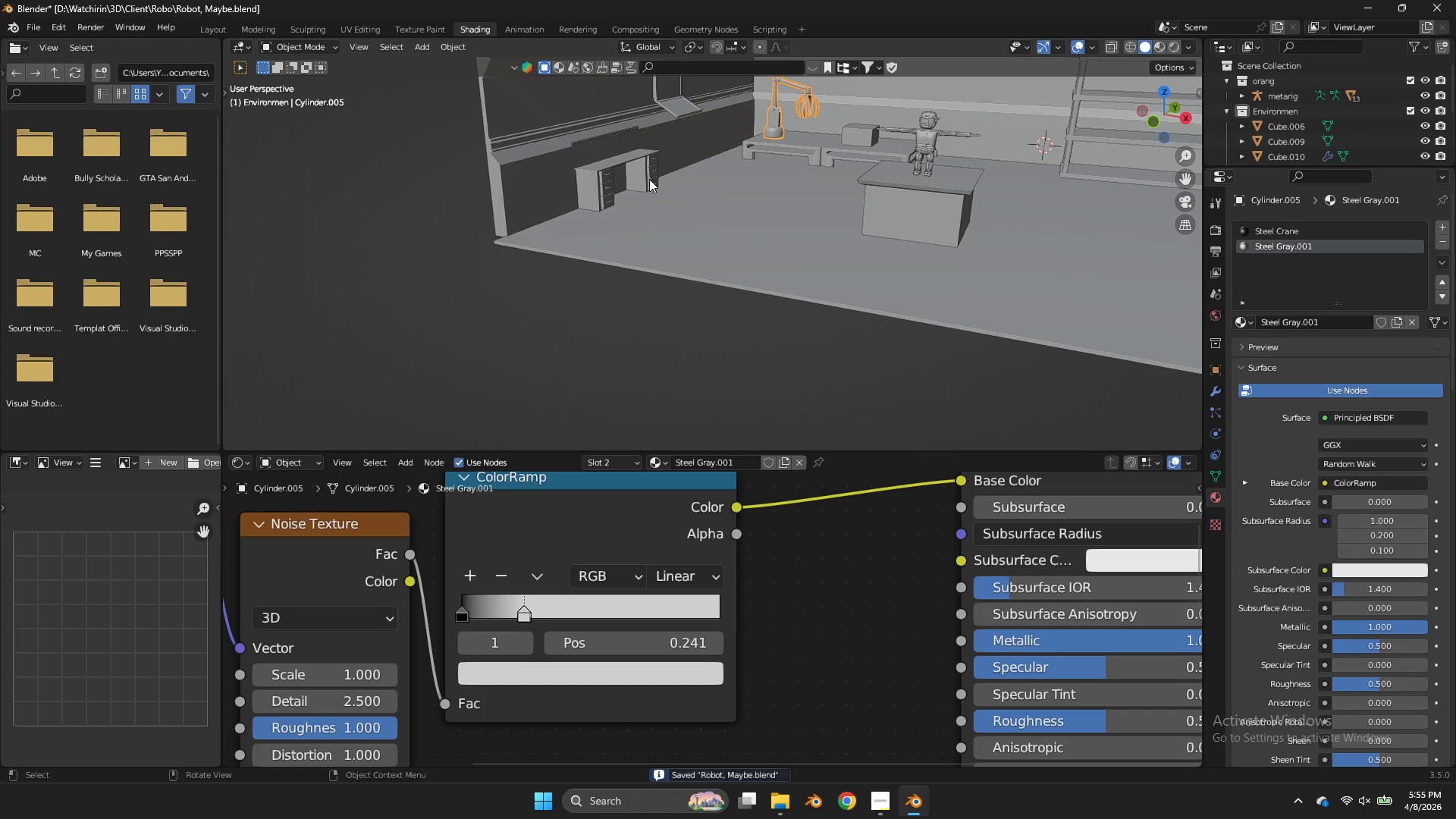 
left_click([649, 179])
 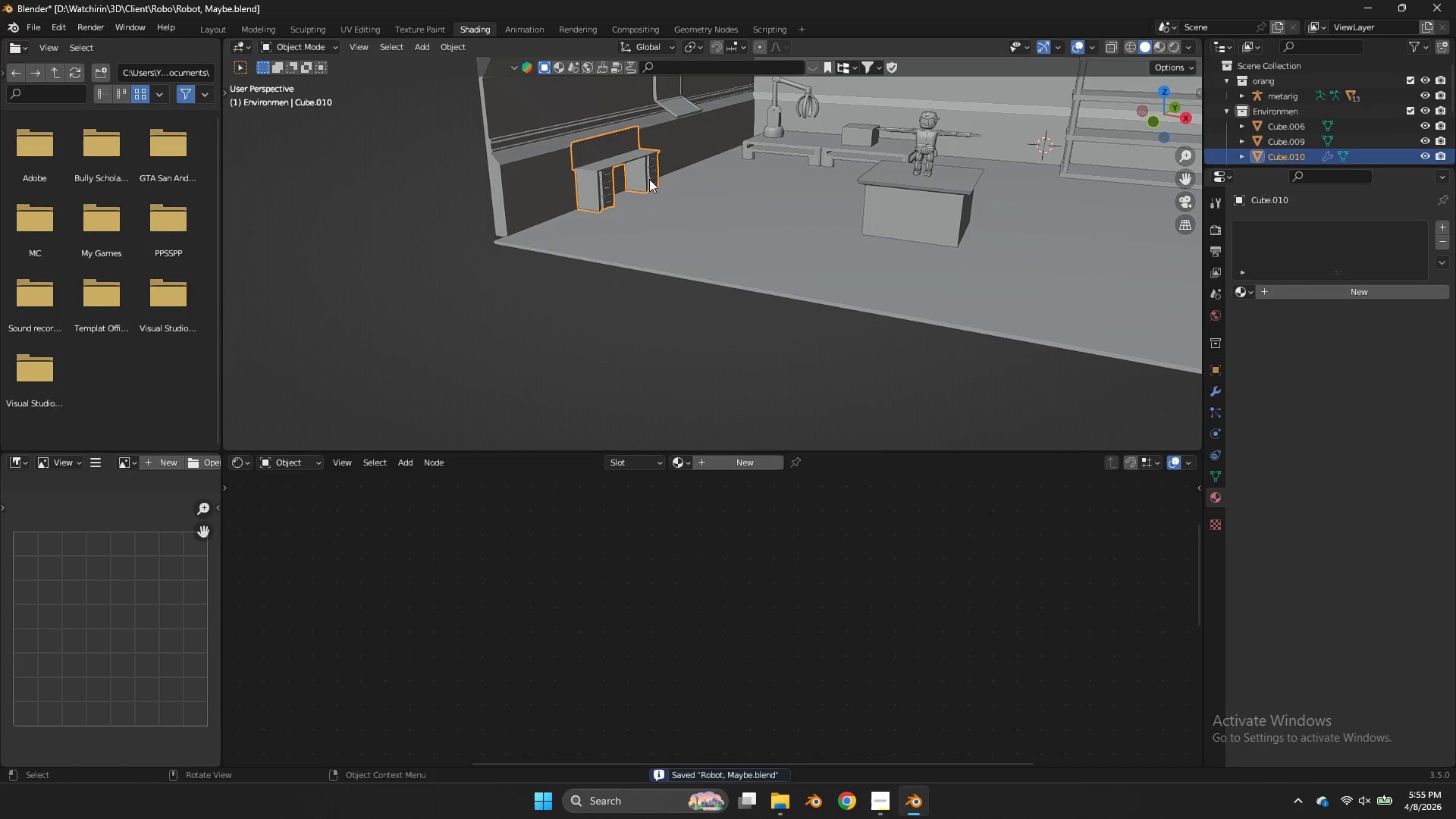 
key(NumpadDivide)
 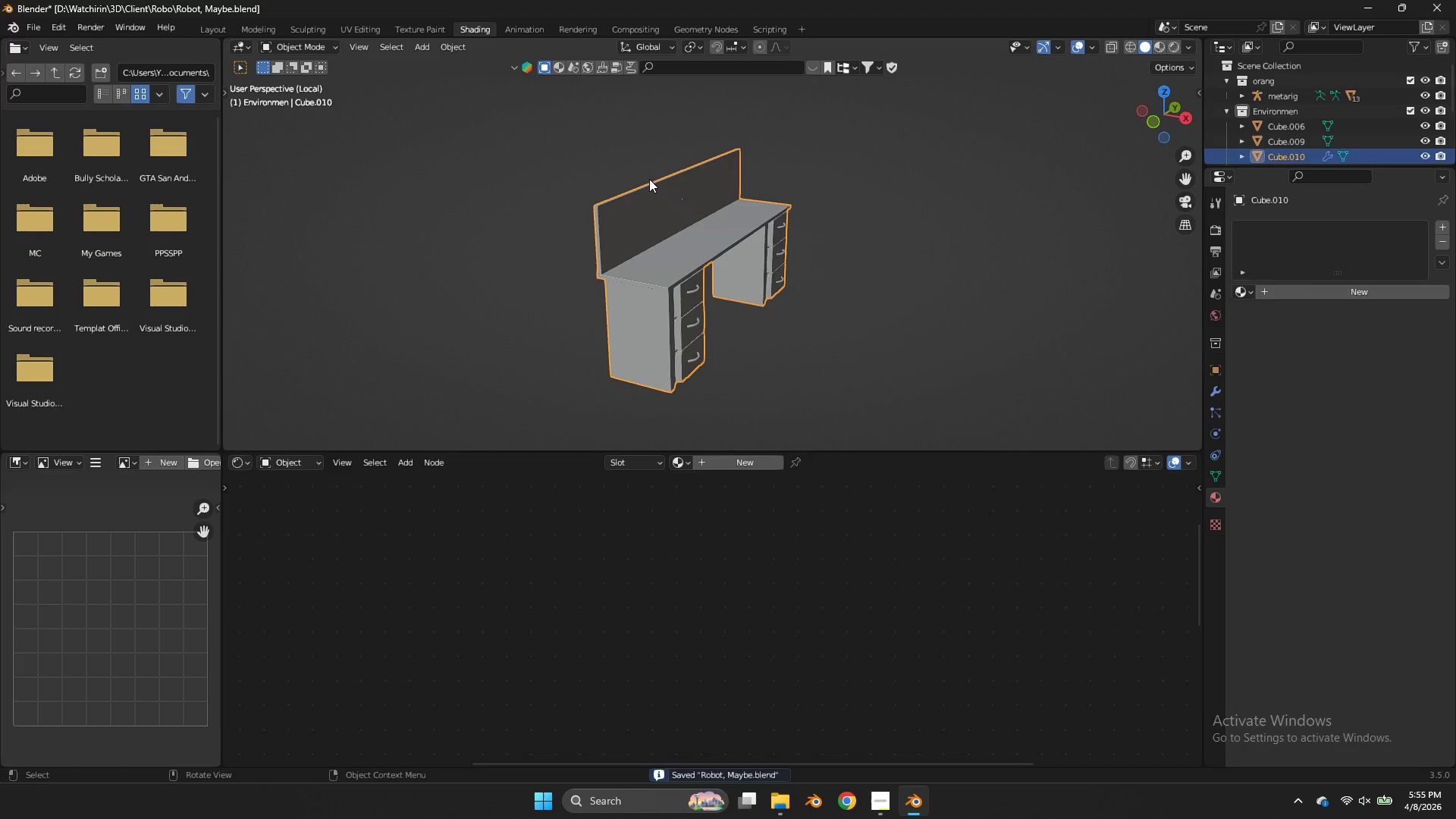 
key(Z)
 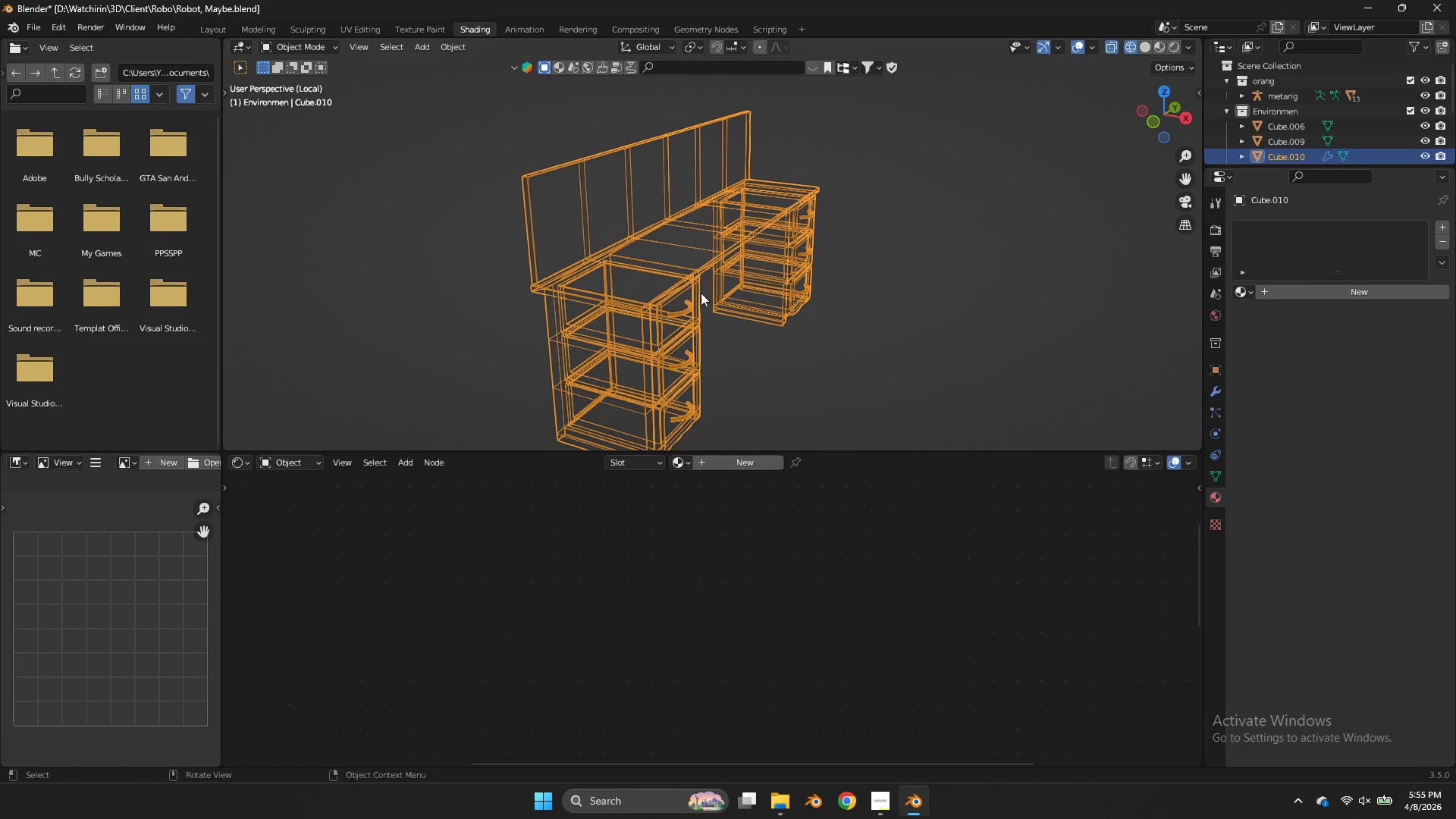 
scroll: coordinate [649, 179], scroll_direction: up, amount: 2.0
 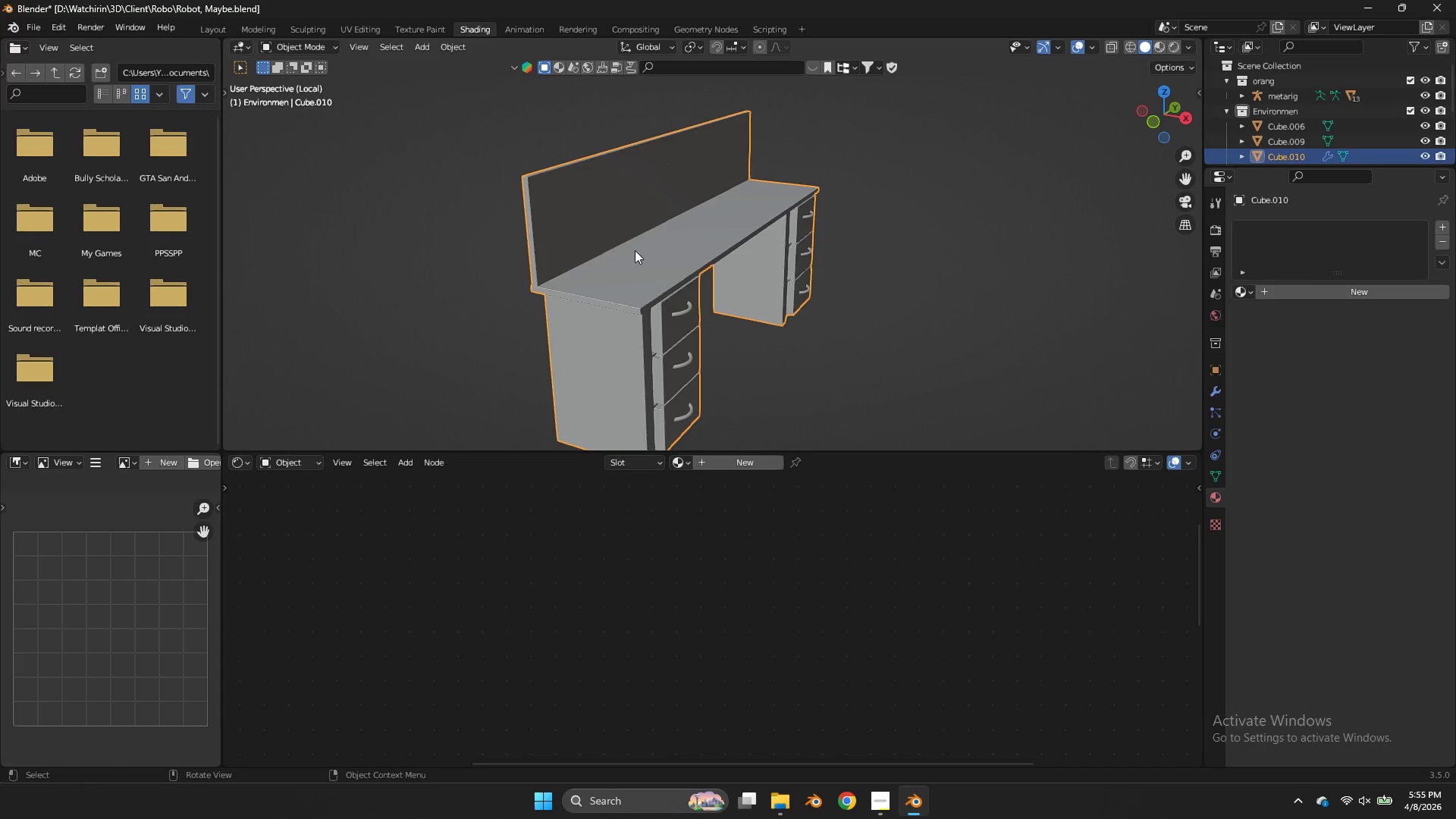 
key(Z)
 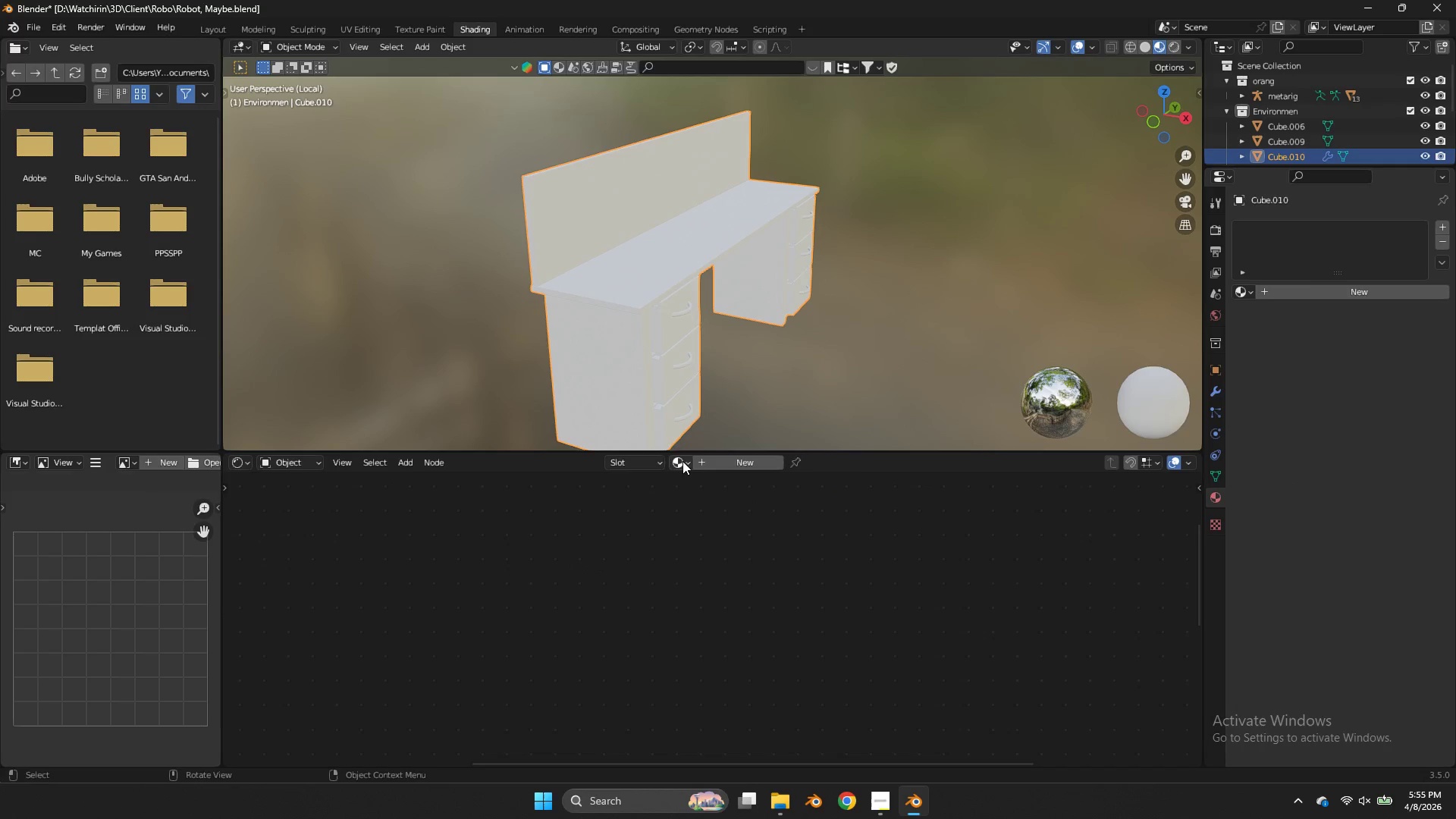 
left_click([684, 461])
 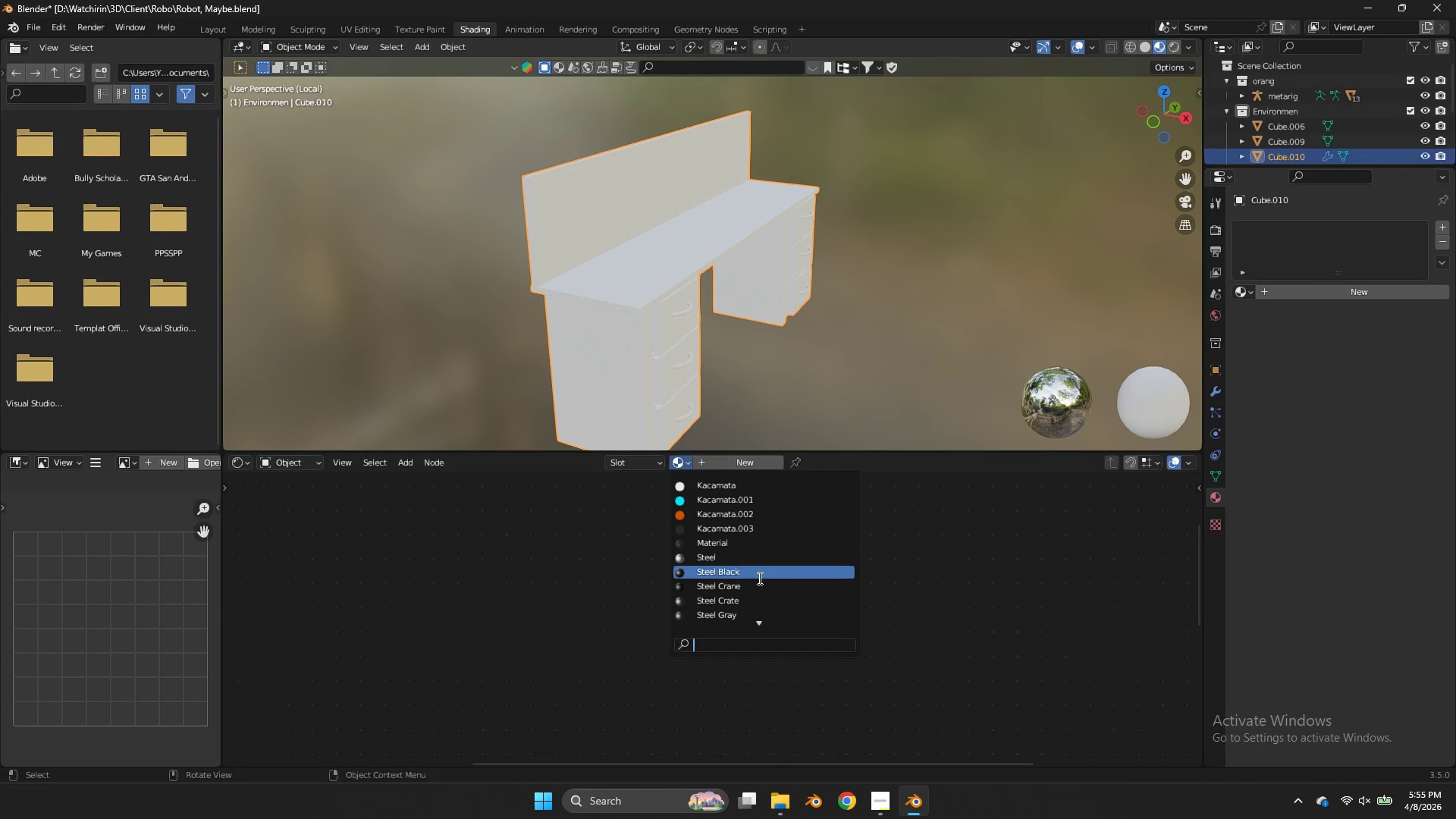 
left_click([765, 588])
 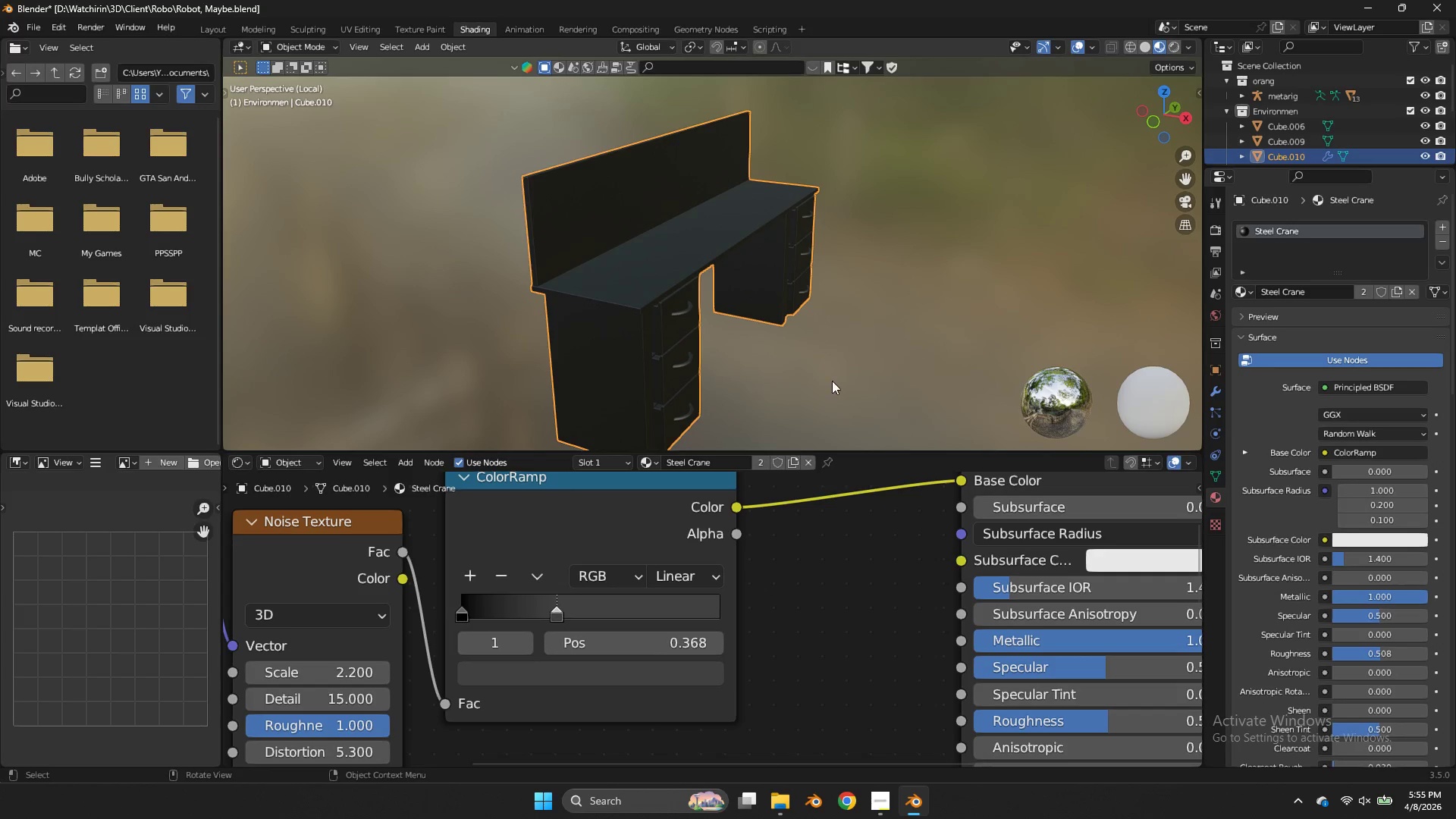 
scroll: coordinate [832, 381], scroll_direction: up, amount: 1.0
 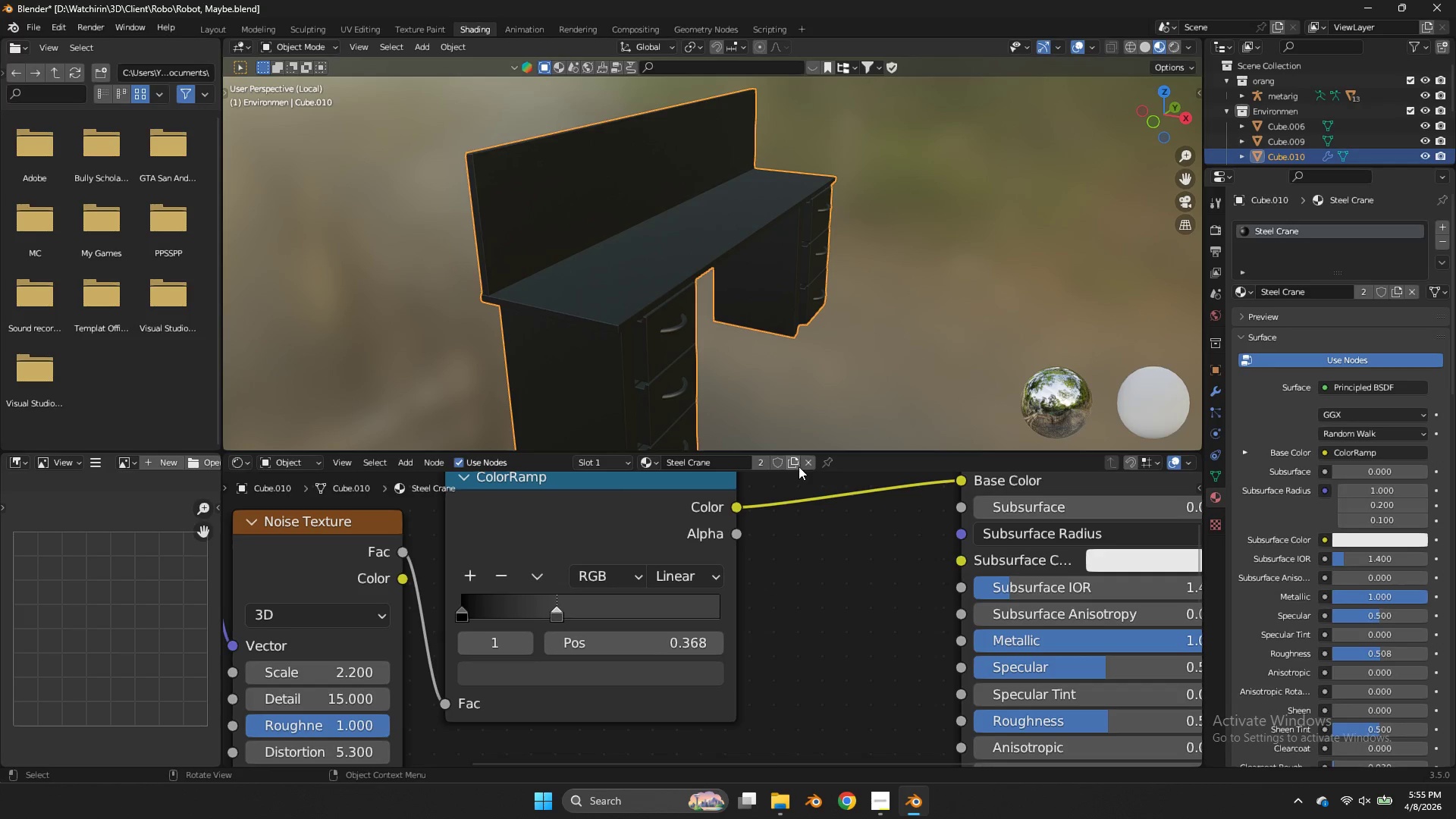 
left_click([799, 464])
 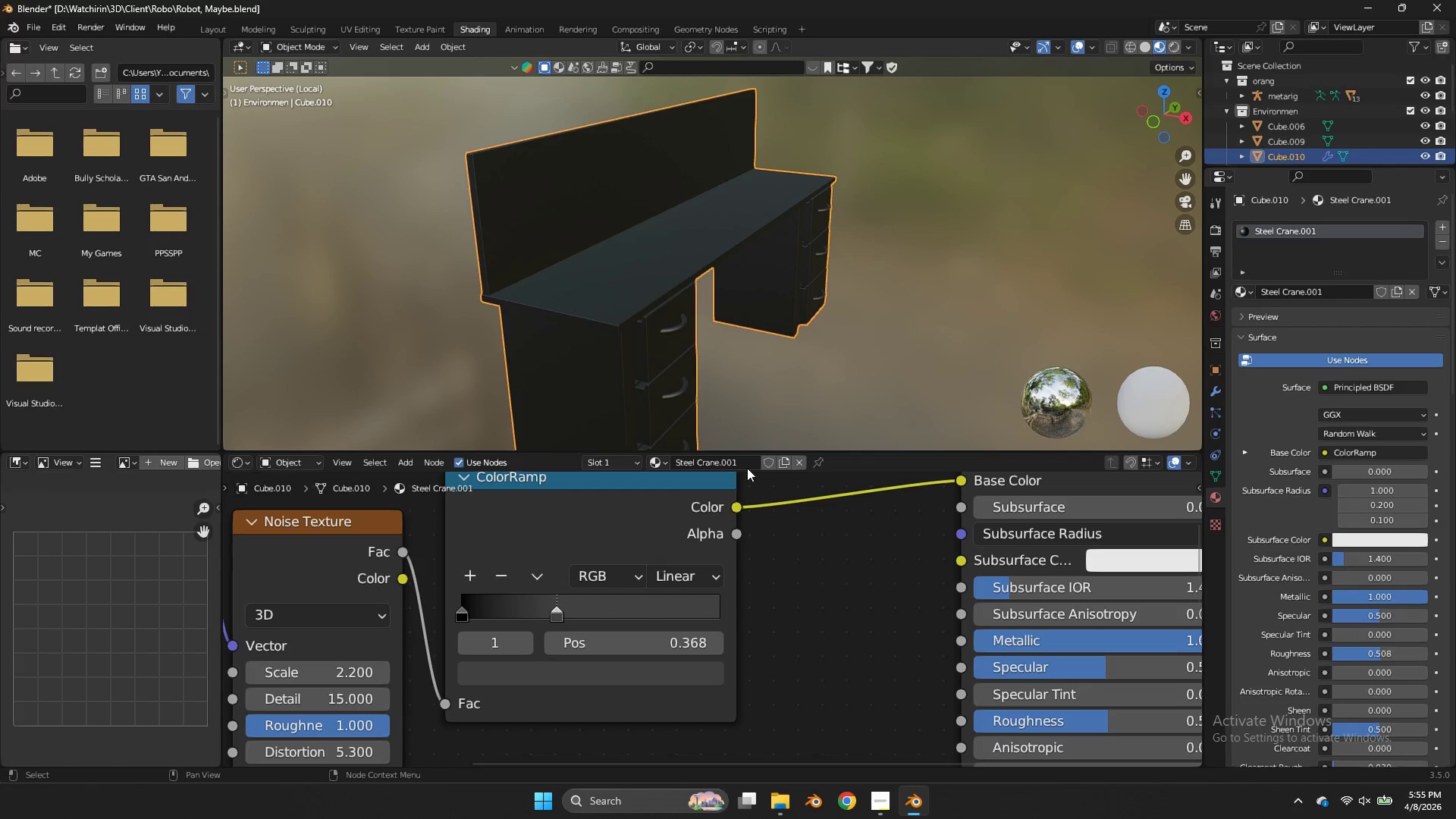 
left_click([735, 460])
 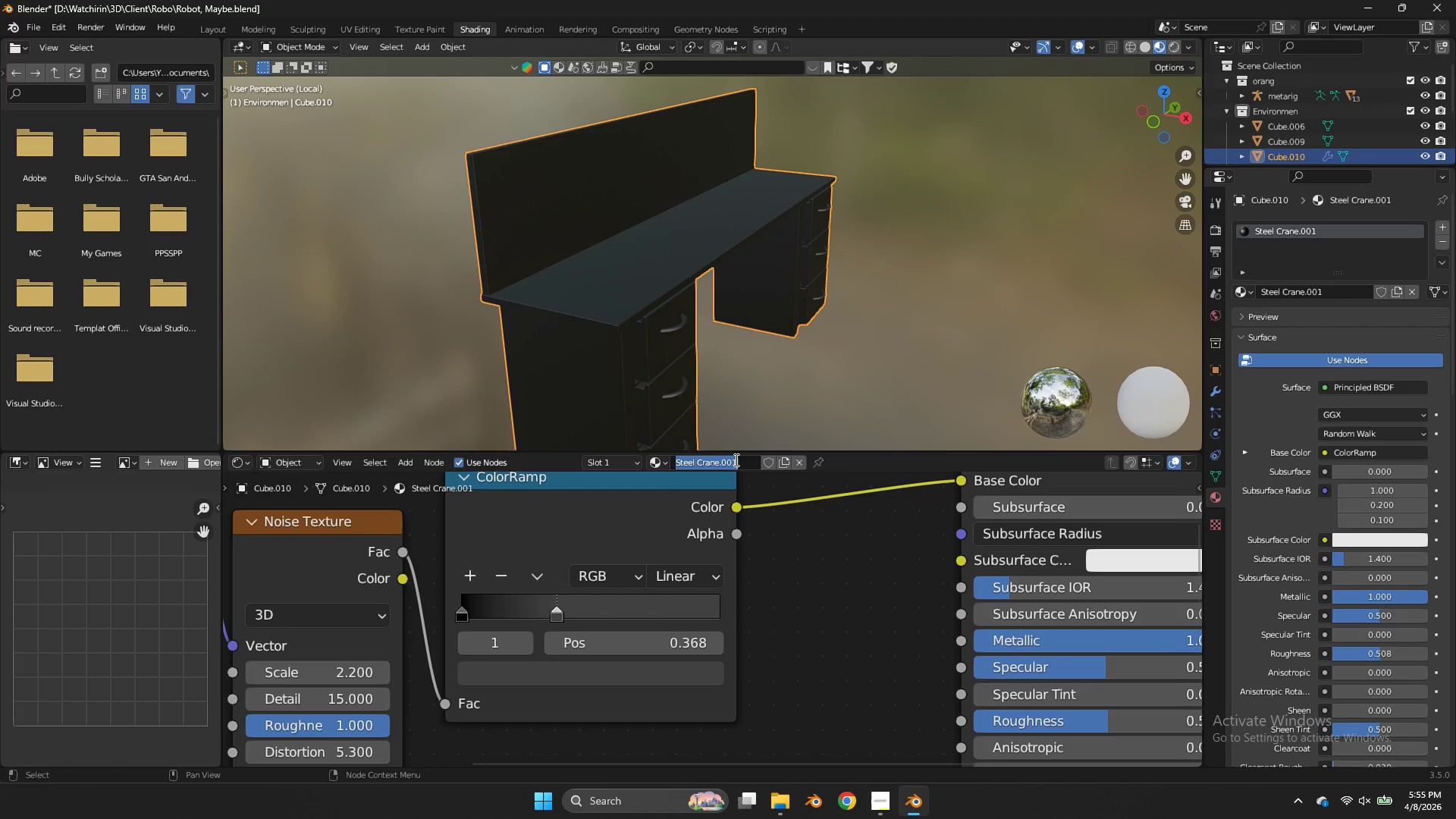 
hold_key(key=ShiftLeft, duration=0.73)
 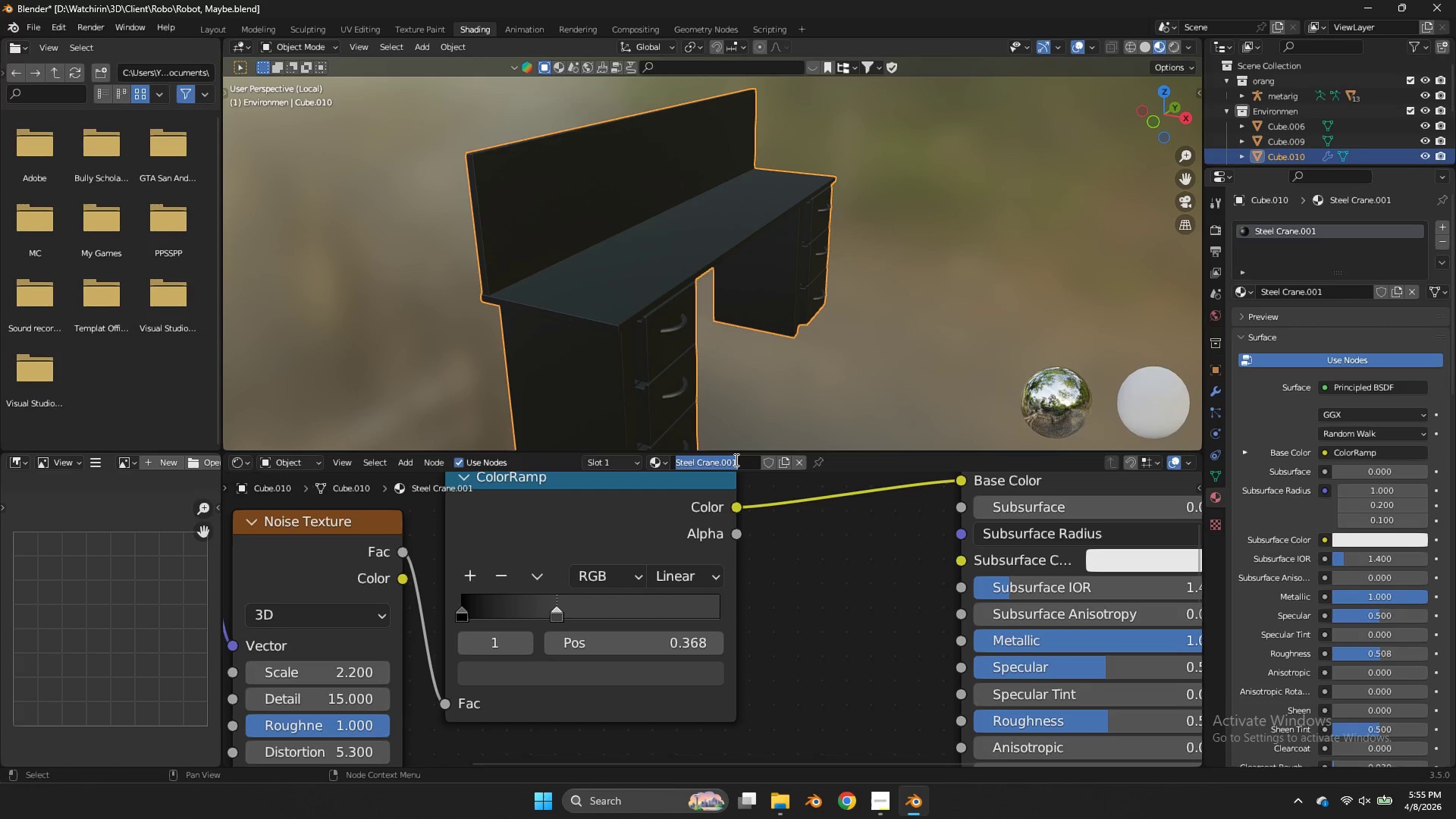 
key(ArrowRight)
 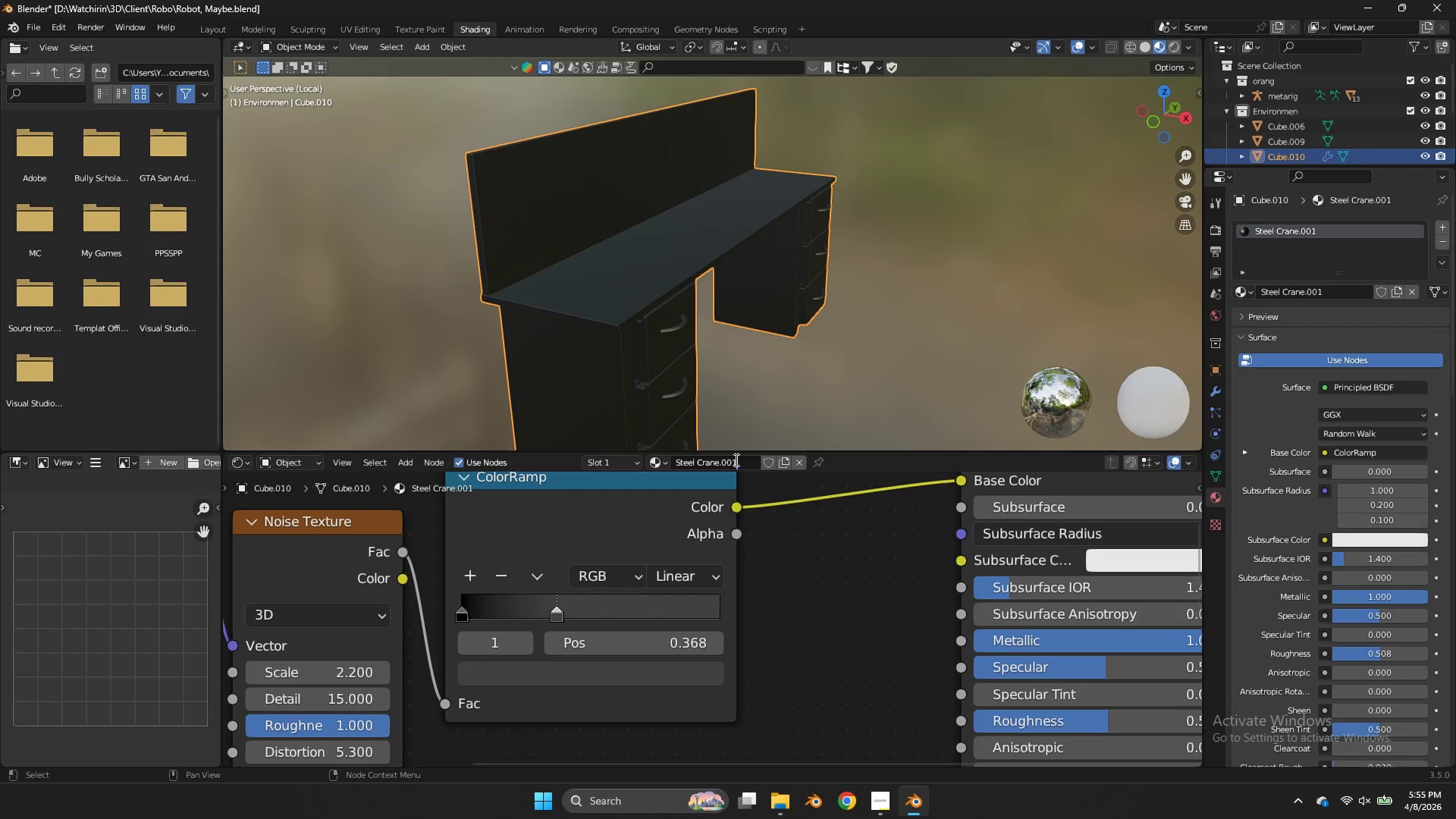 
hold_key(key=Backspace, duration=0.75)
 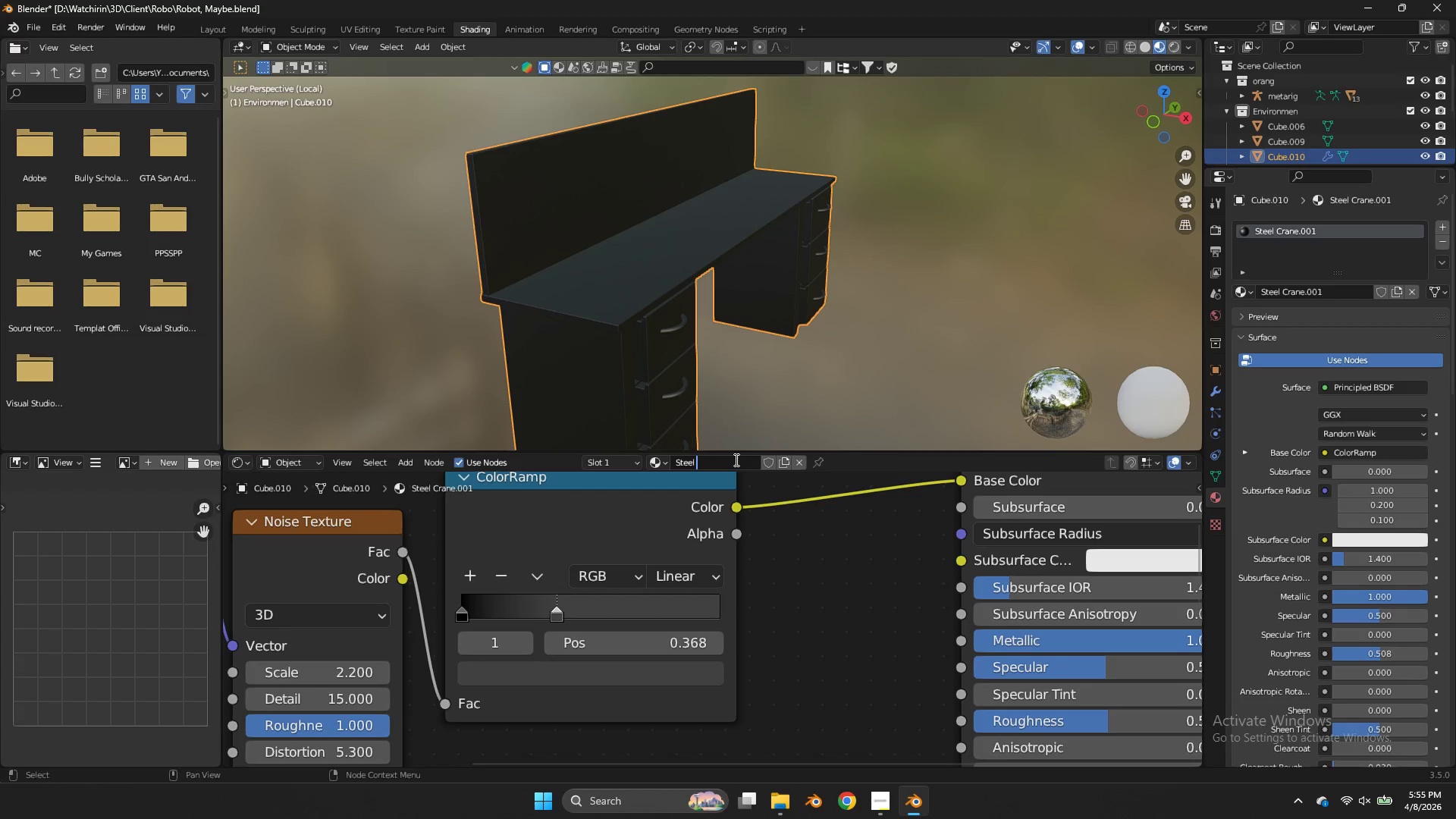 
type(Table)
 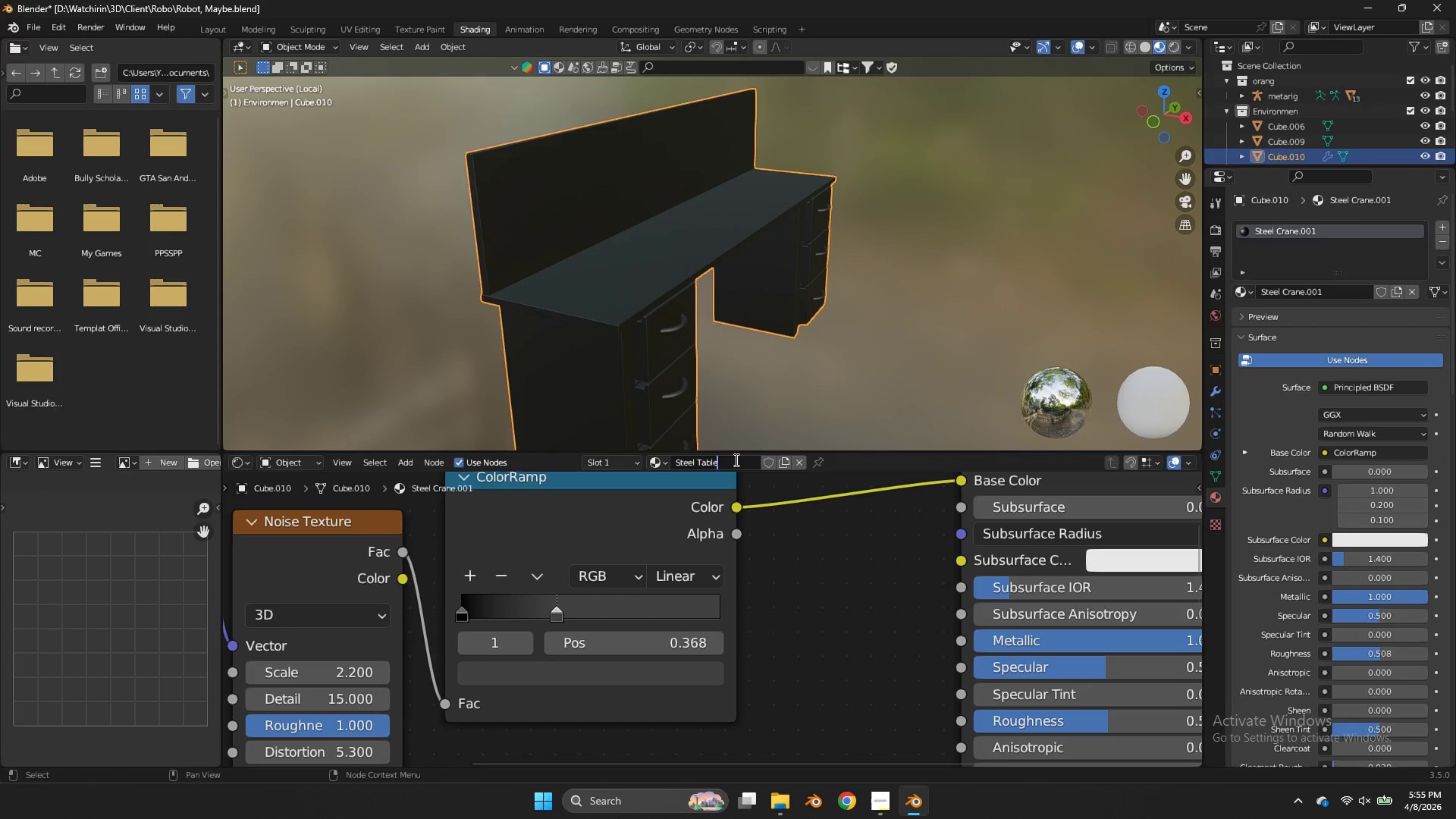 
key(Enter)
 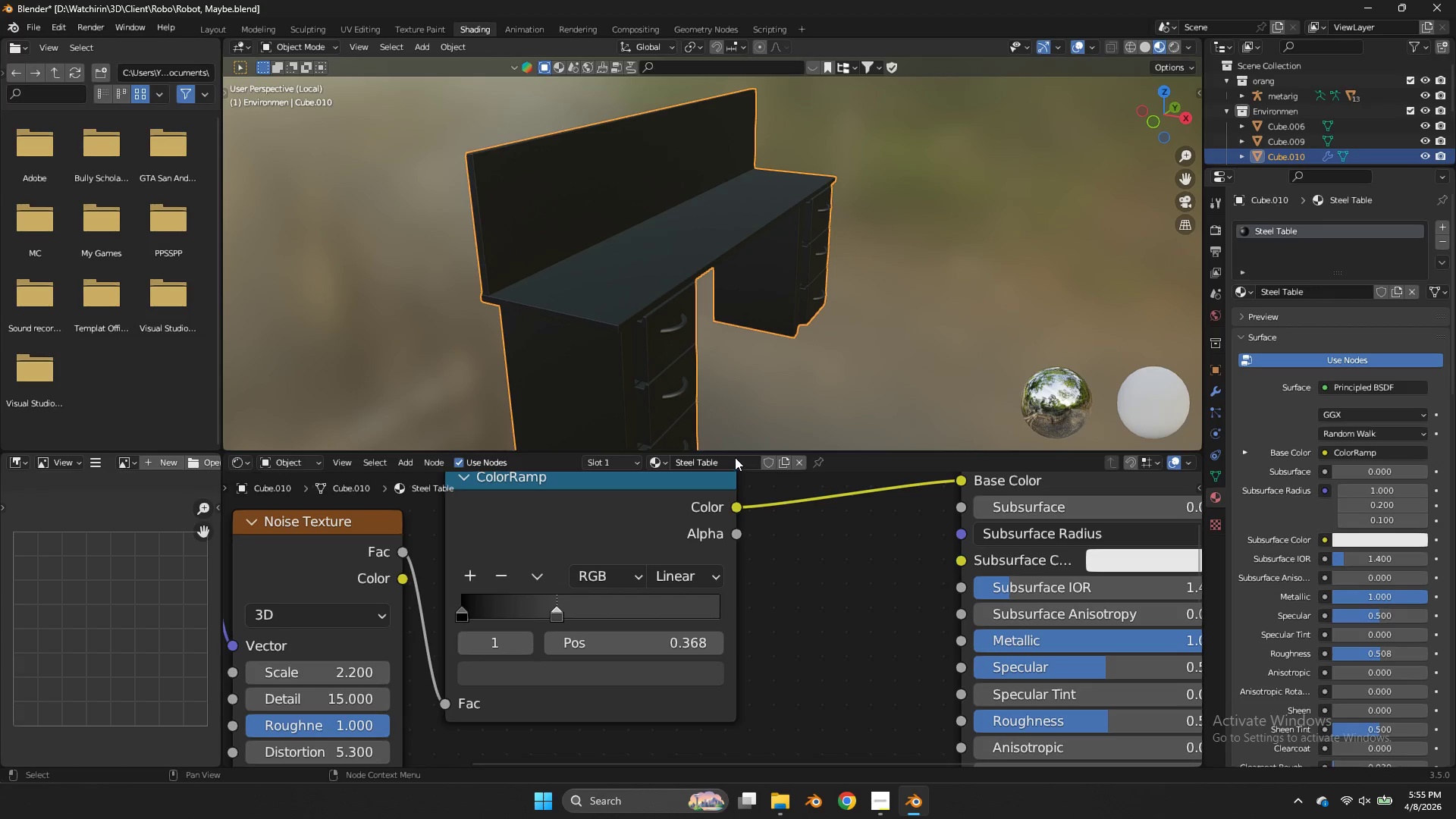 
key(Control+S)
 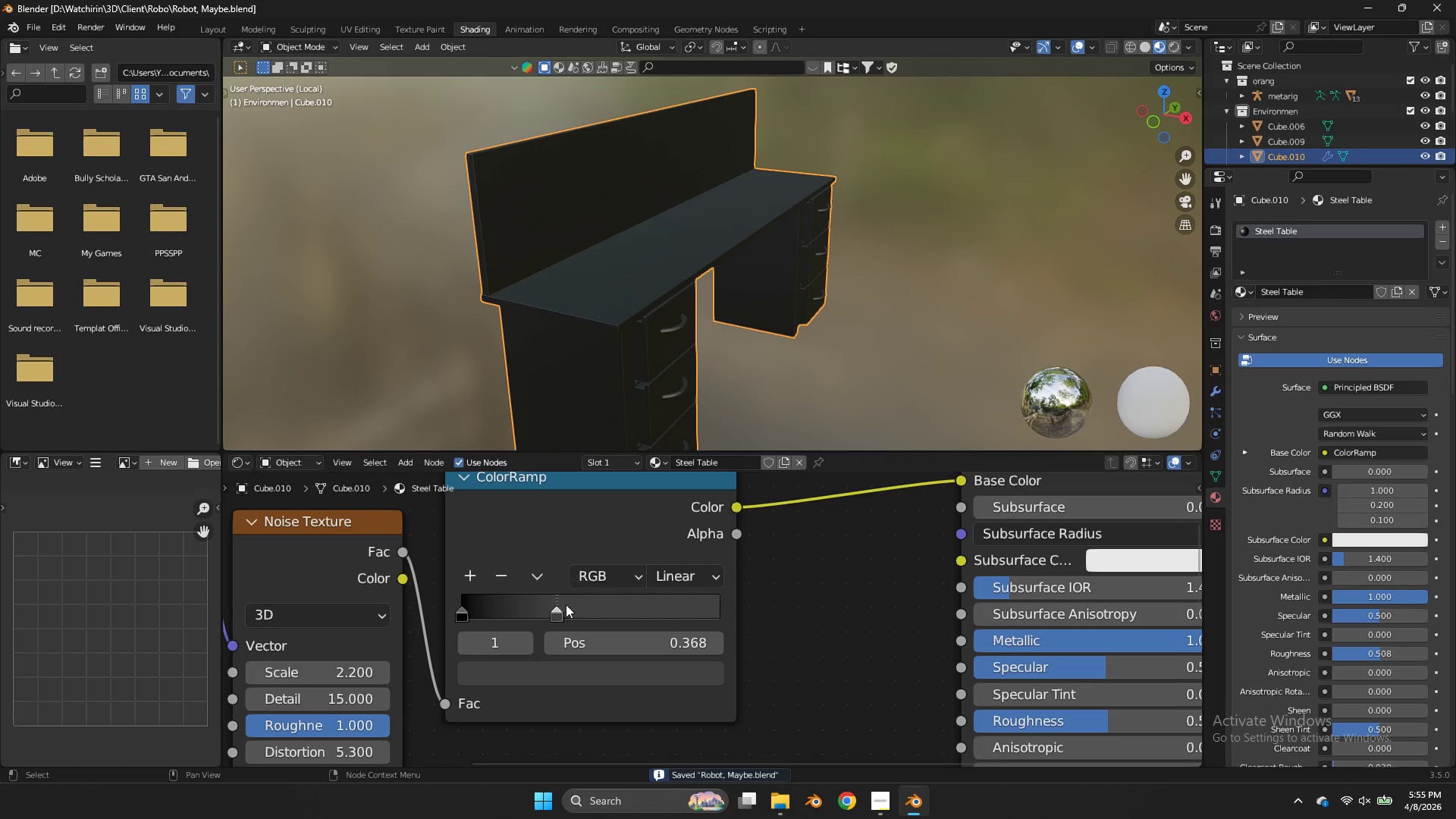 
left_click([566, 604])
 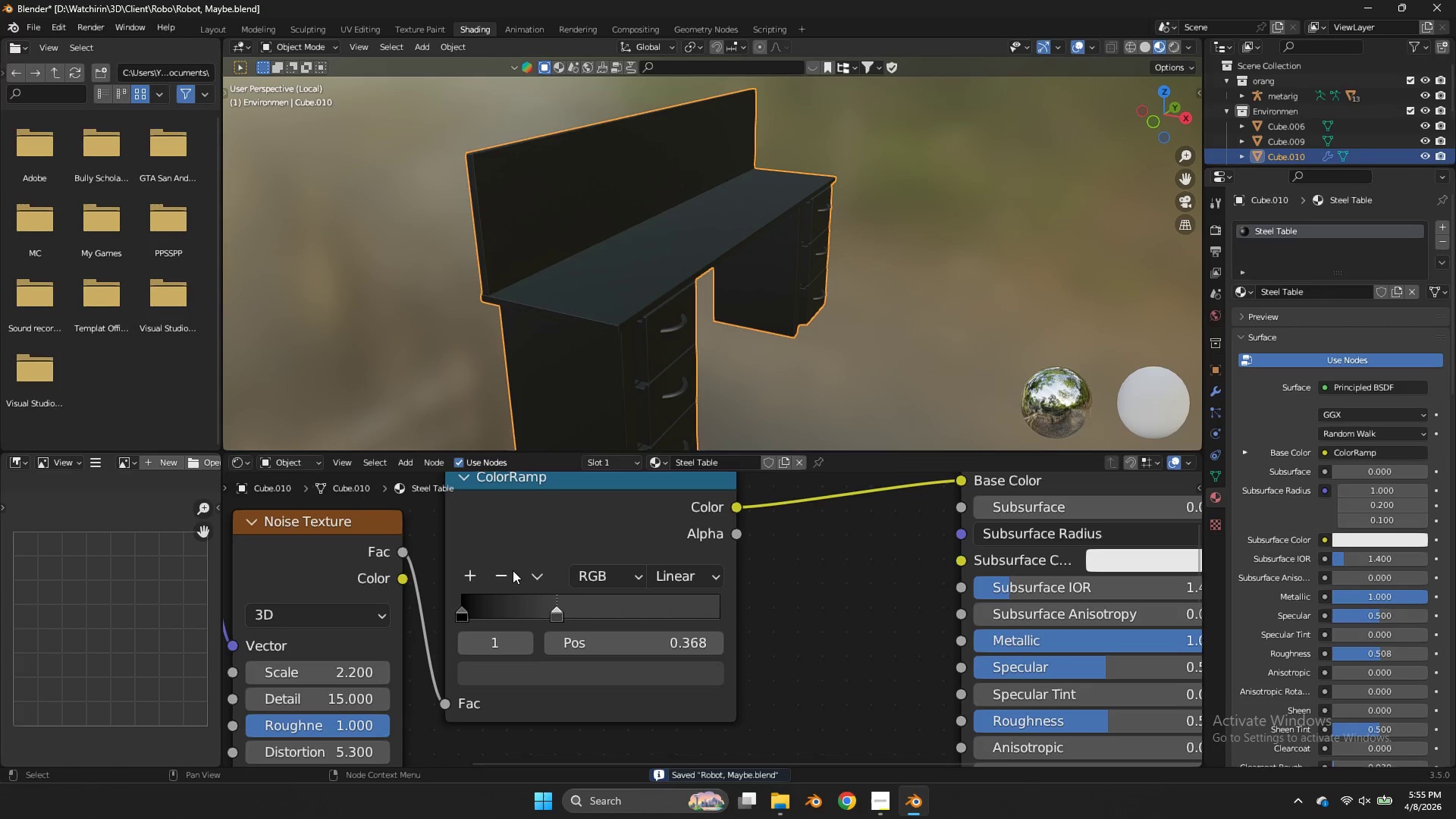 
left_click([504, 571])
 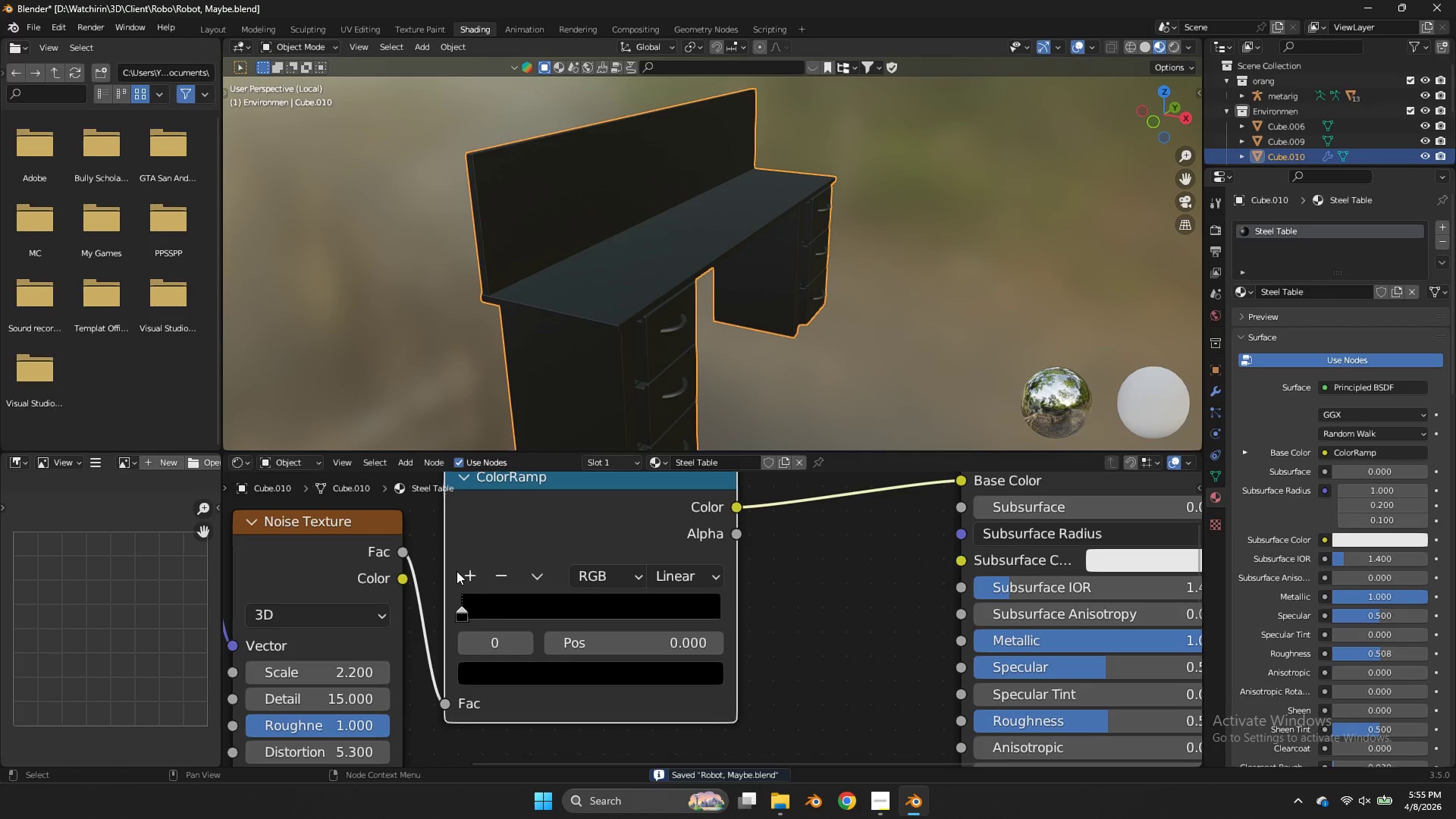 
double_click([479, 577])
 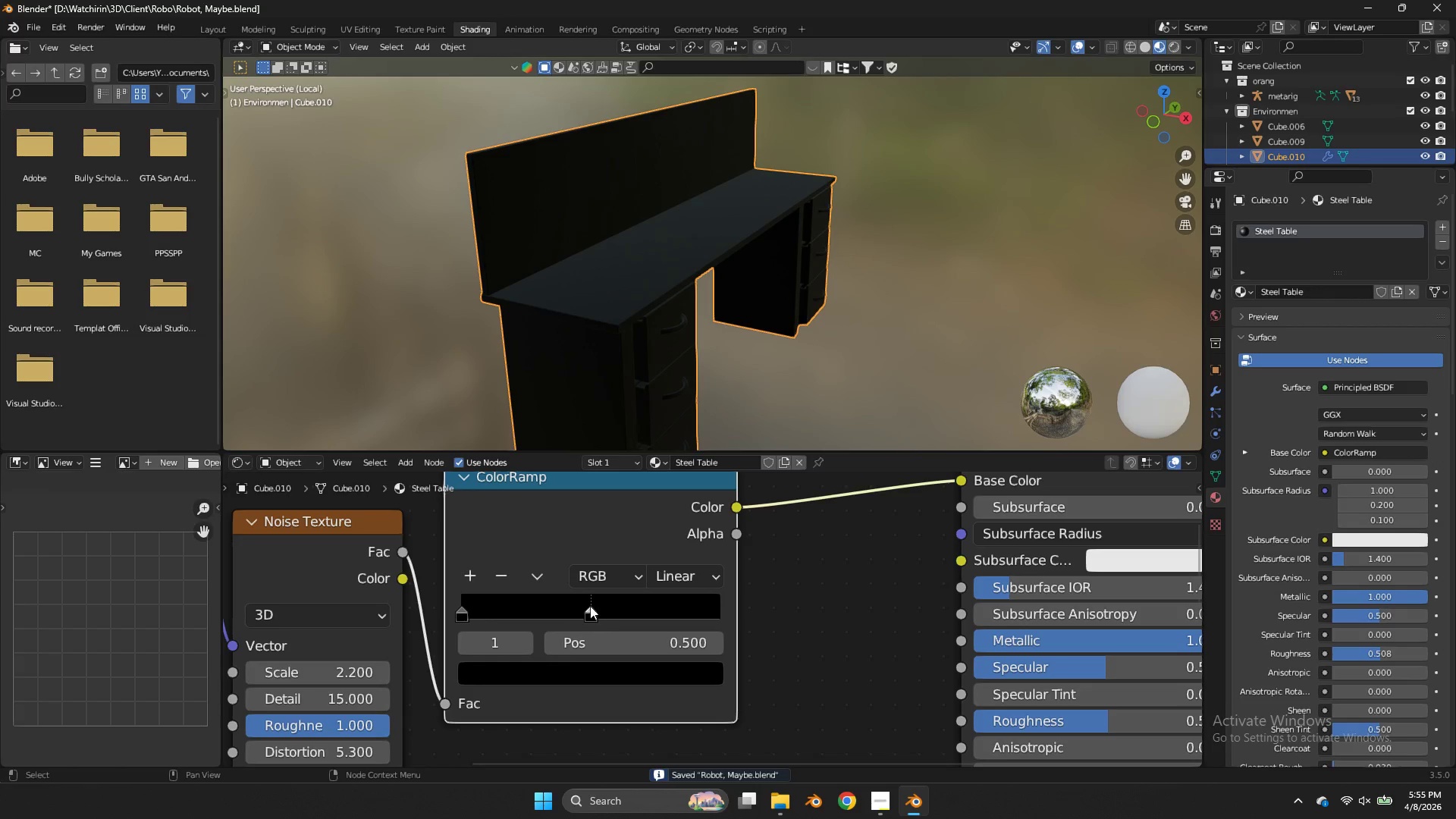 
left_click_drag(start_coordinate=[589, 605], to_coordinate=[527, 613])
 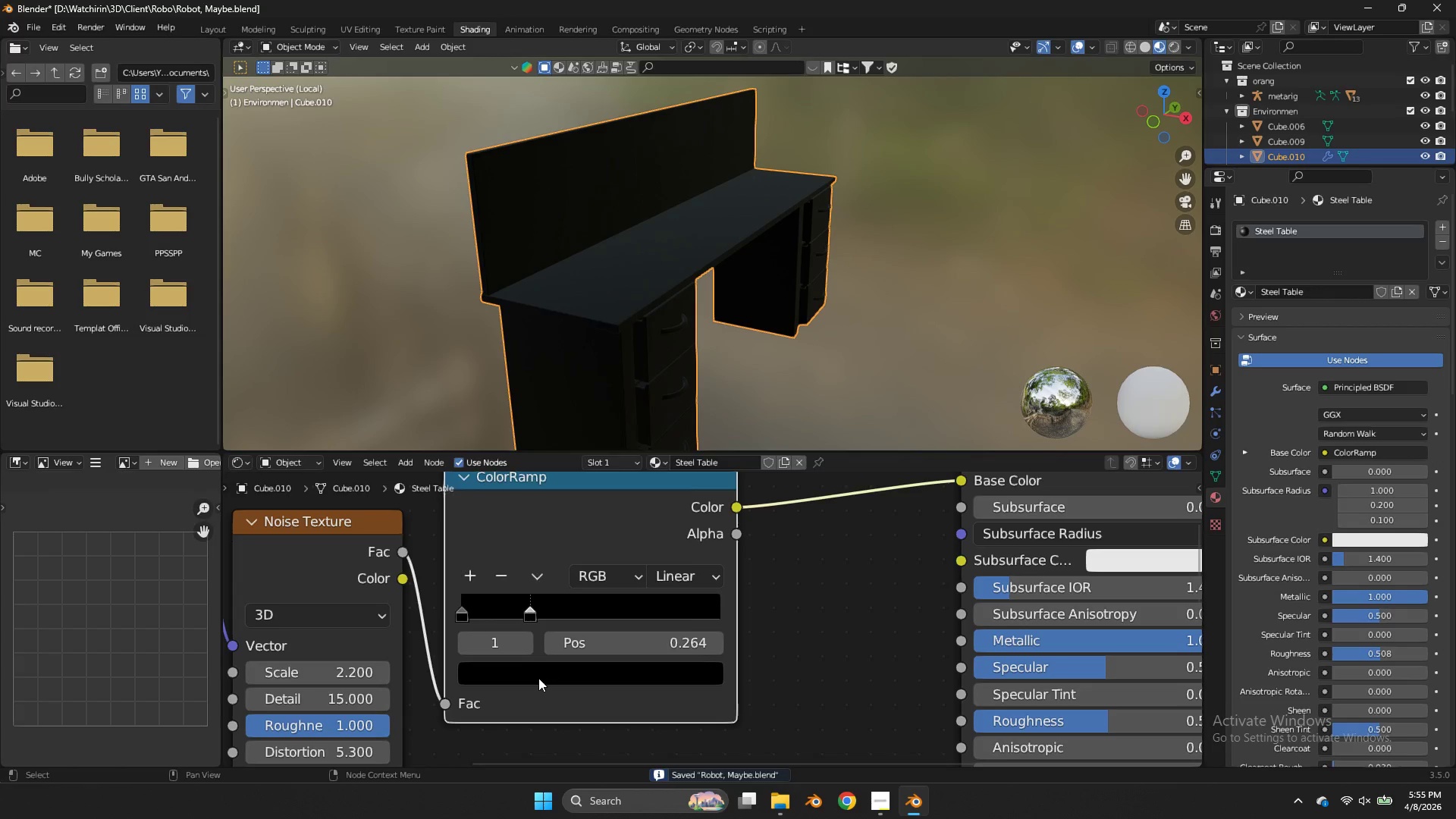 
left_click([538, 678])
 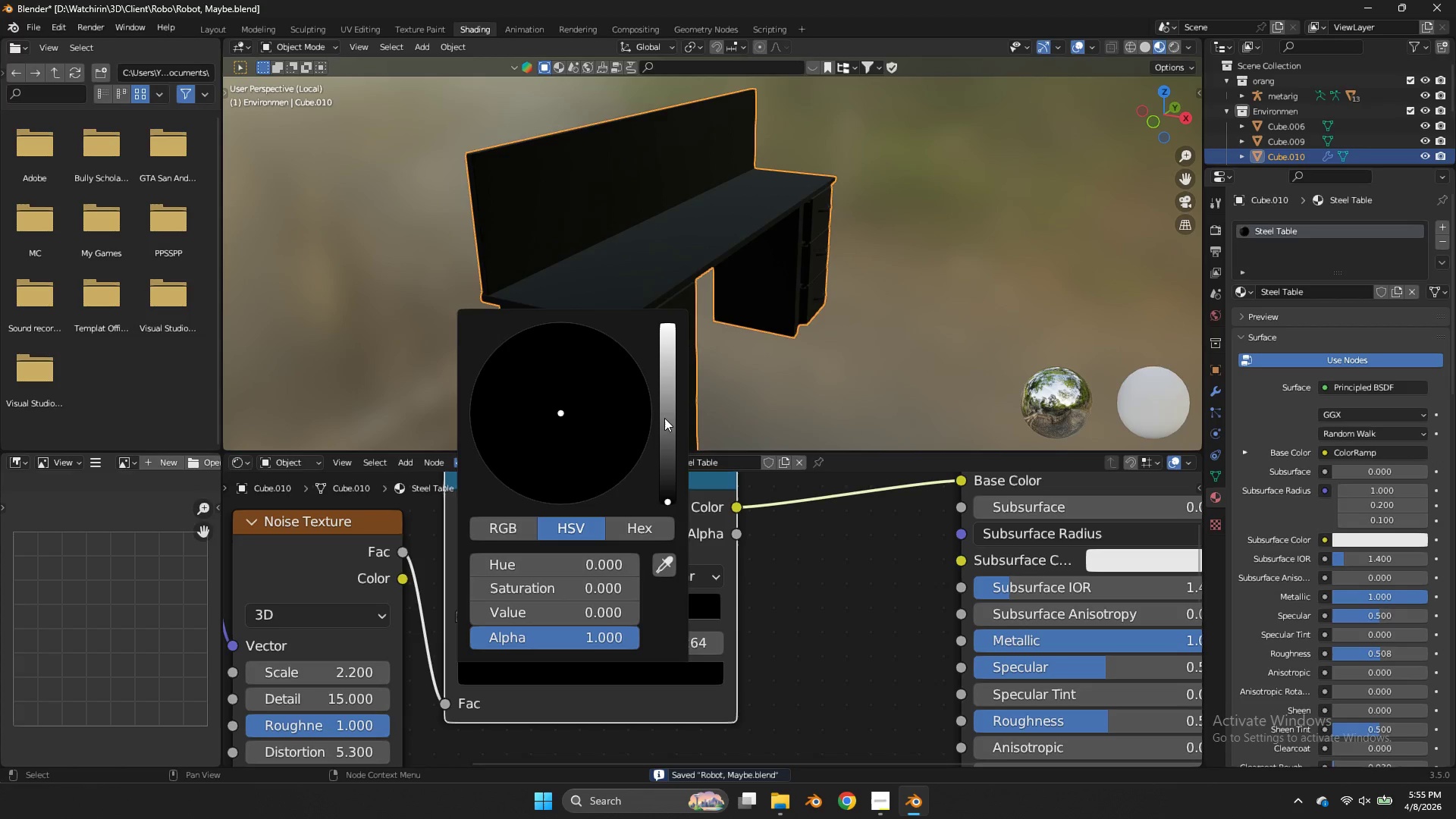 
left_click_drag(start_coordinate=[667, 416], to_coordinate=[676, 314])
 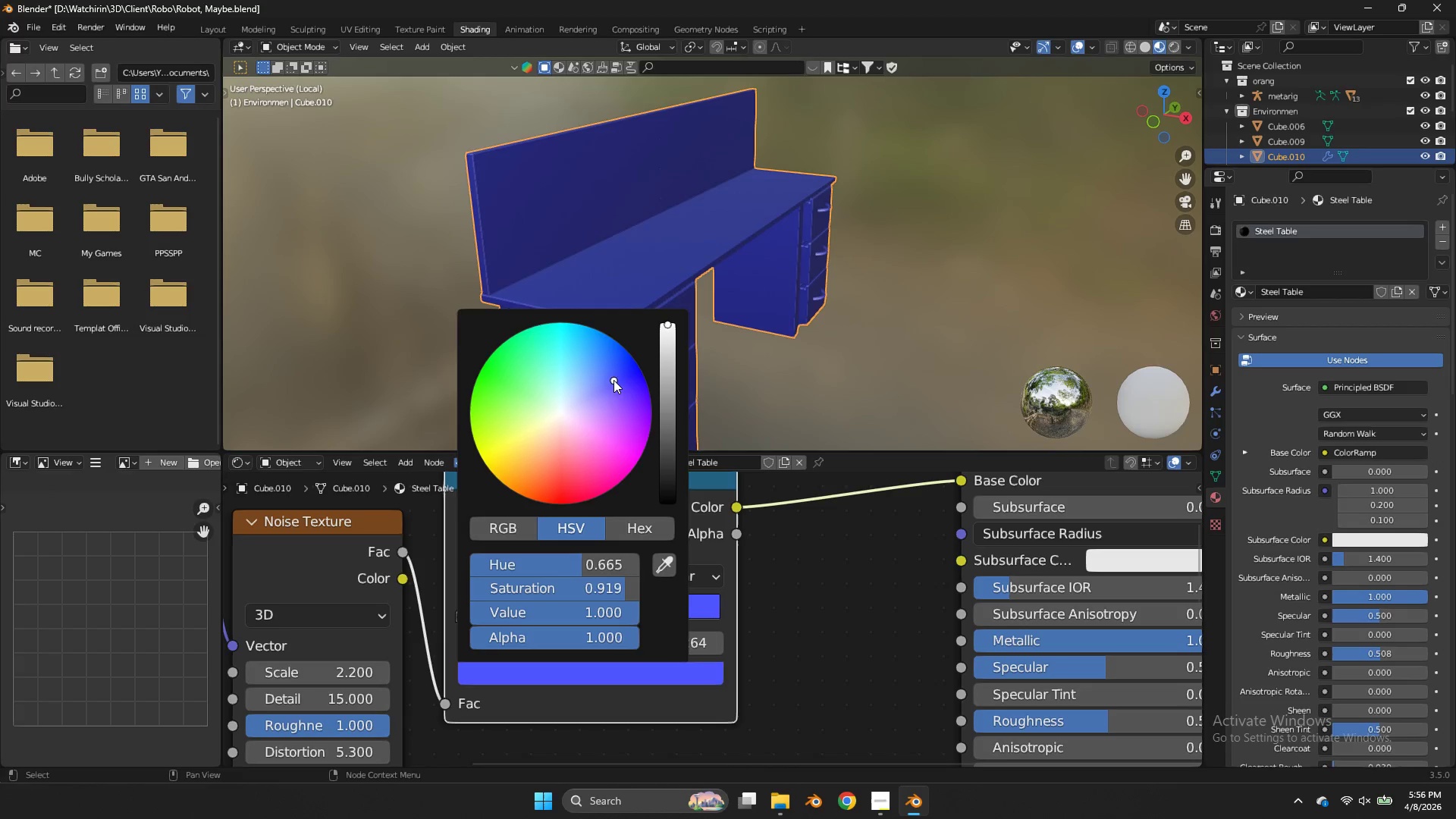 
left_click_drag(start_coordinate=[613, 380], to_coordinate=[583, 406])
 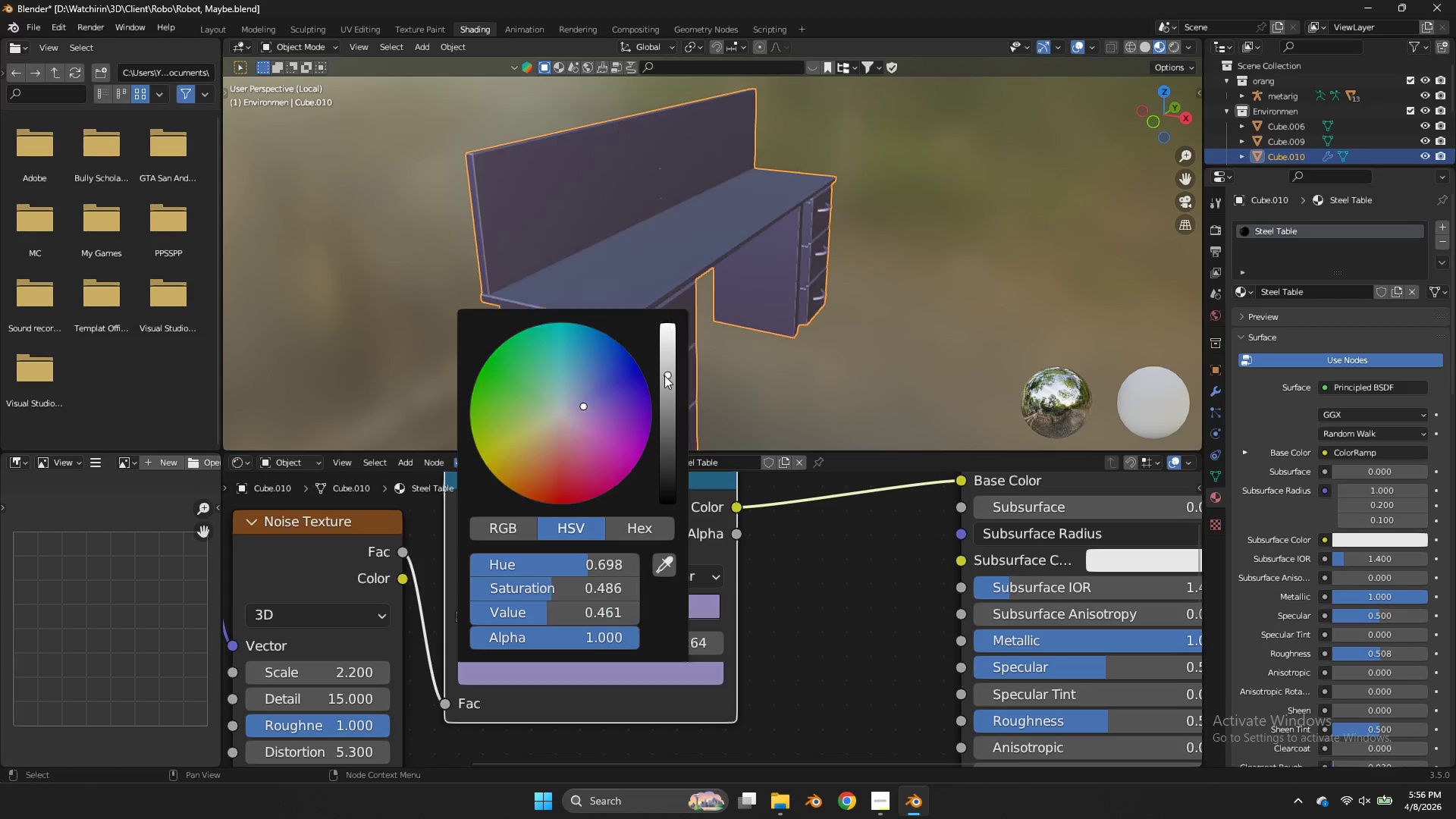 
left_click_drag(start_coordinate=[663, 375], to_coordinate=[667, 425])
 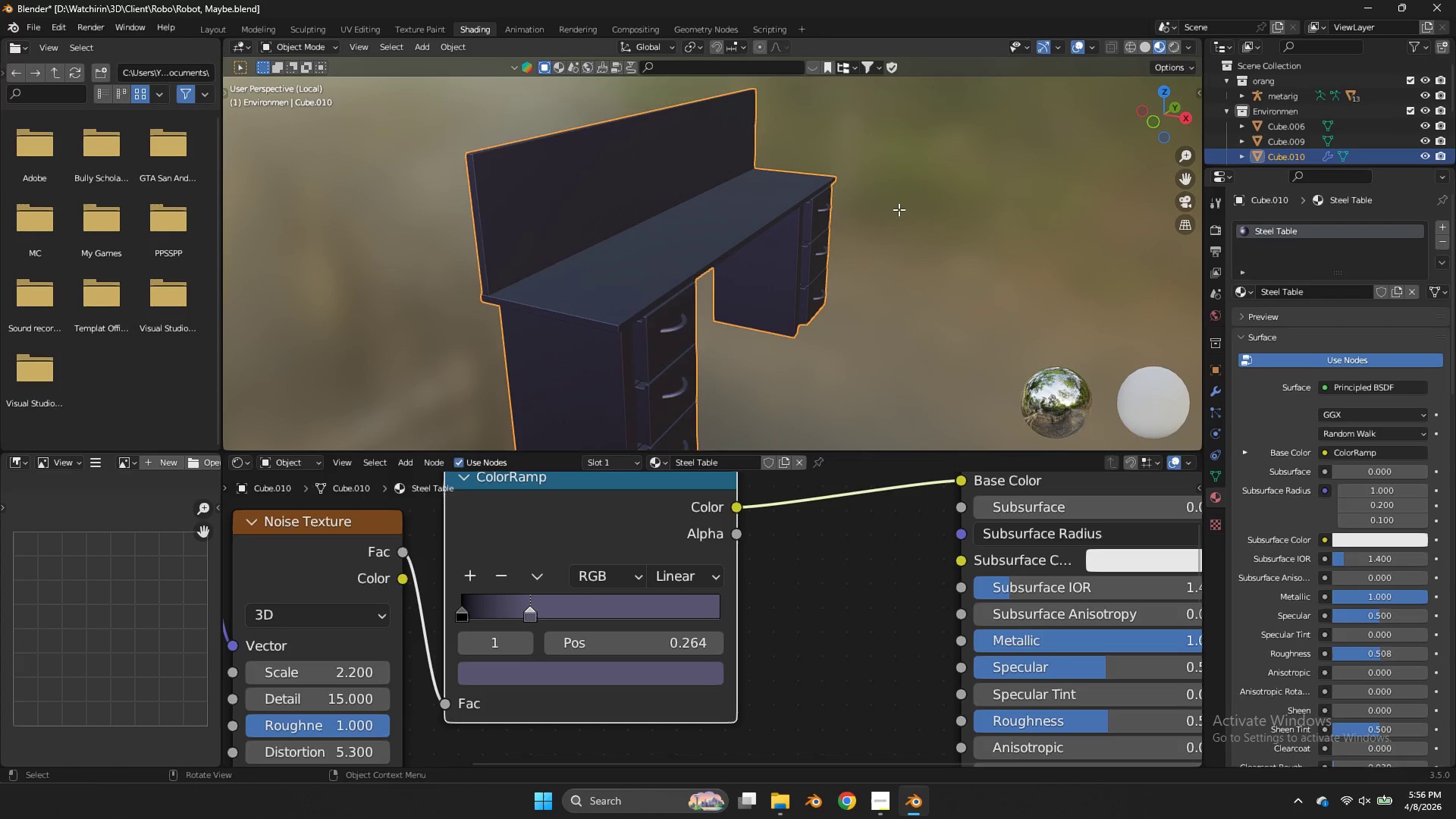 
key(Tab)
 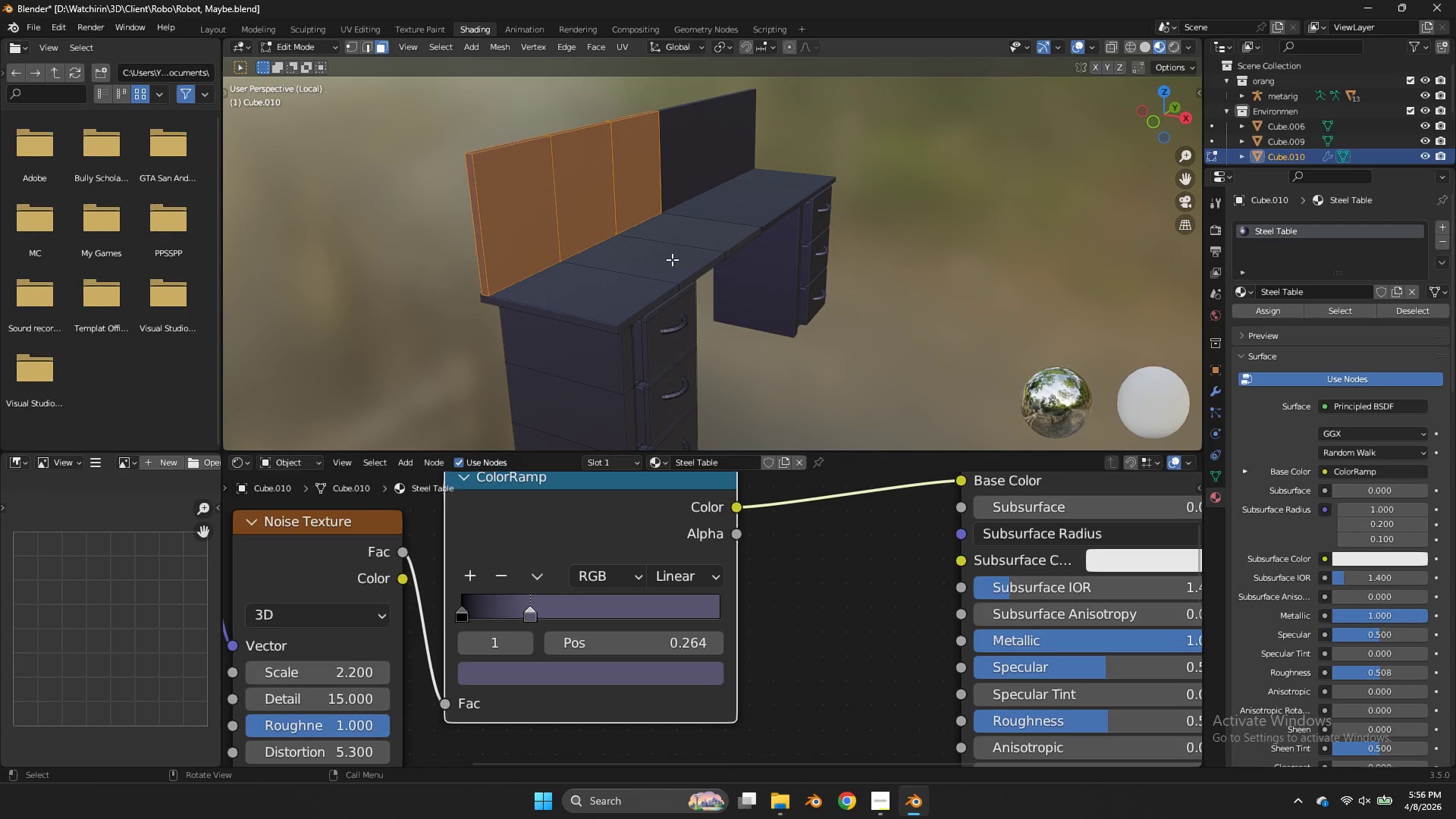 
left_click([635, 278])
 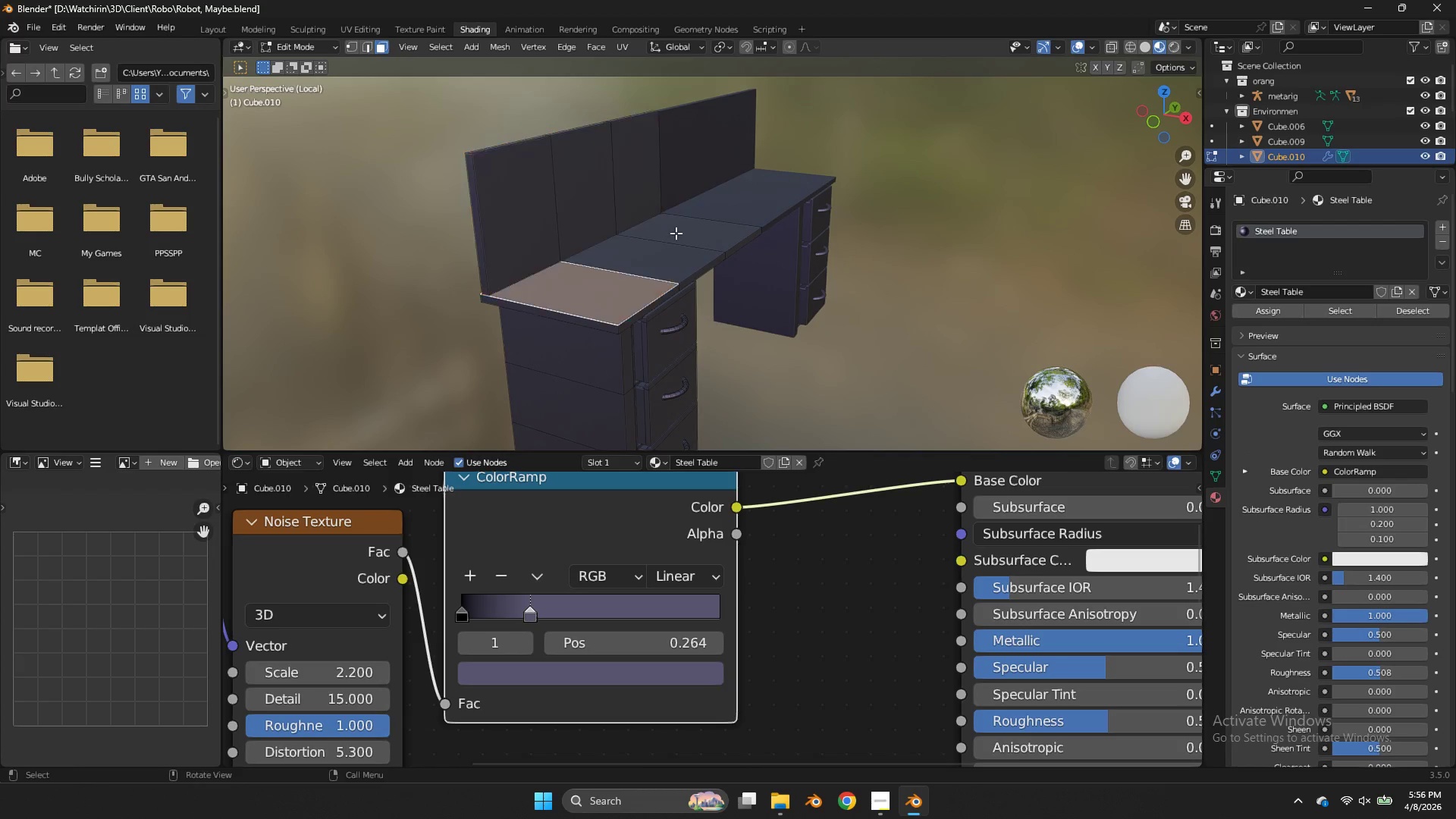 
hold_key(key=ShiftLeft, duration=0.94)
double_click([686, 224])
 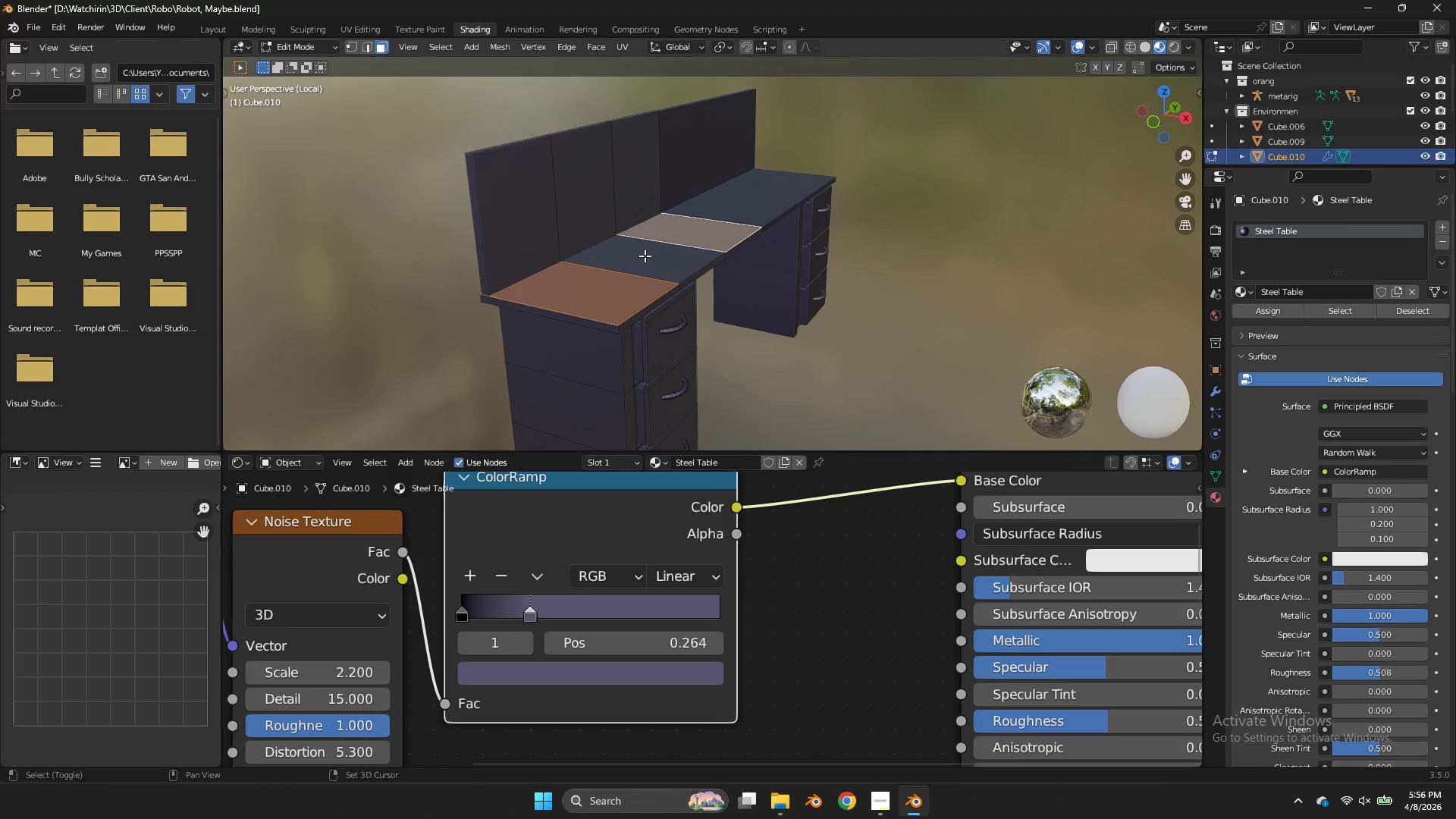 
triple_click([645, 256])
 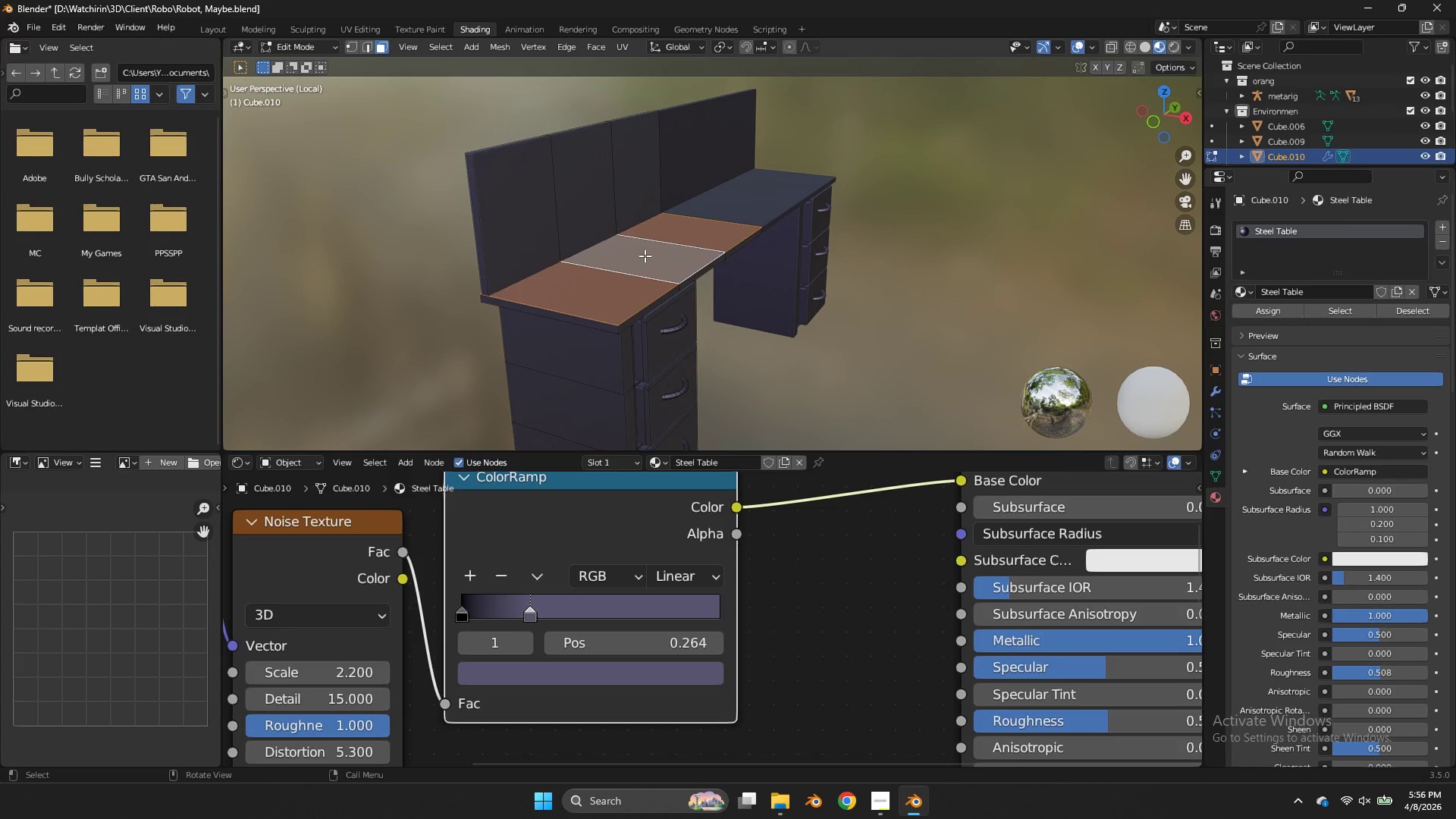 
key(Control+S)
 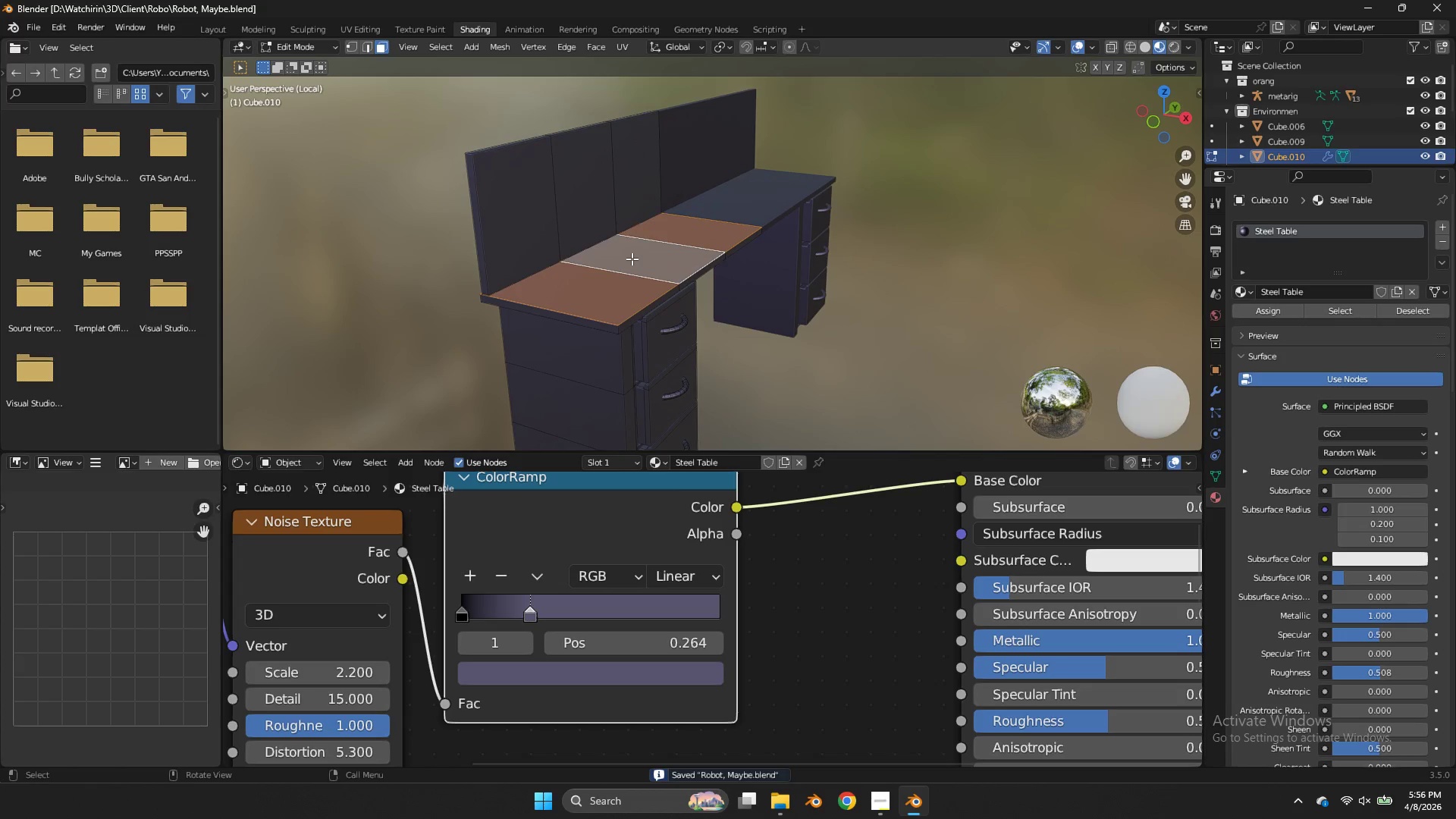 
wait(5.06)
 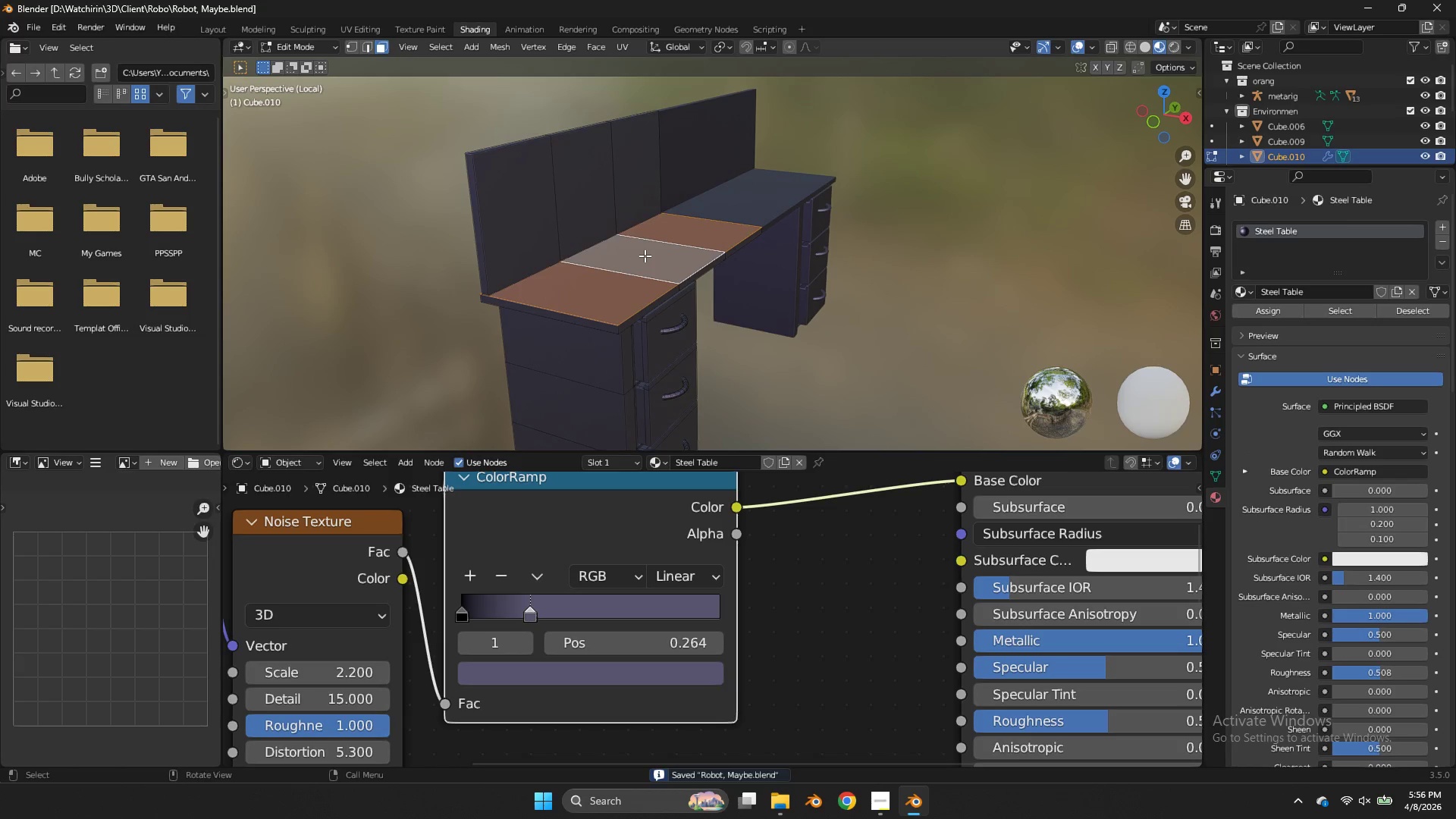 
hold_key(key=ShiftLeft, duration=0.56)
hold_key(key=AltLeft, duration=0.44)
left_click([618, 328])
 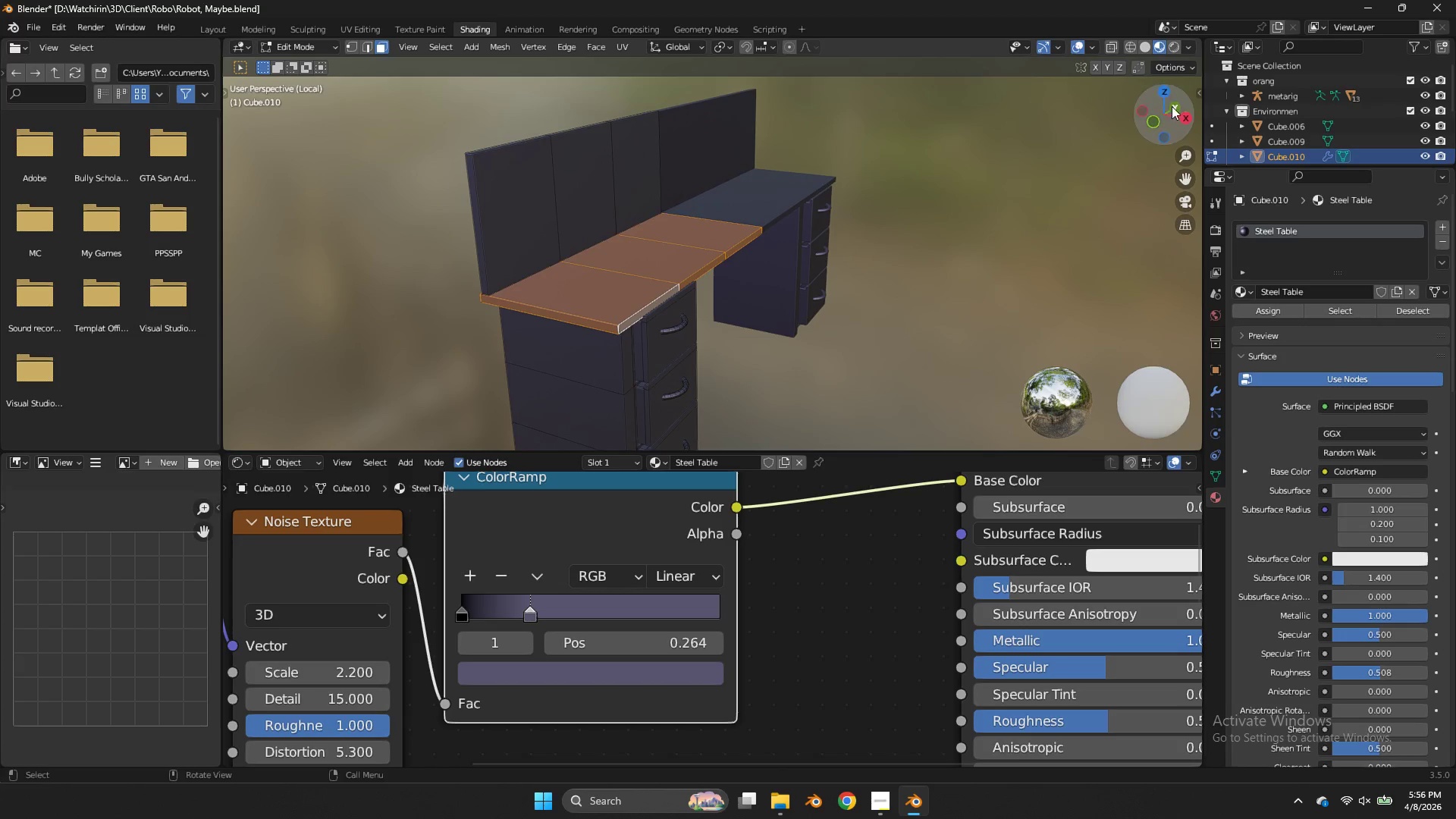 
left_click_drag(start_coordinate=[1172, 108], to_coordinate=[1153, 412])
 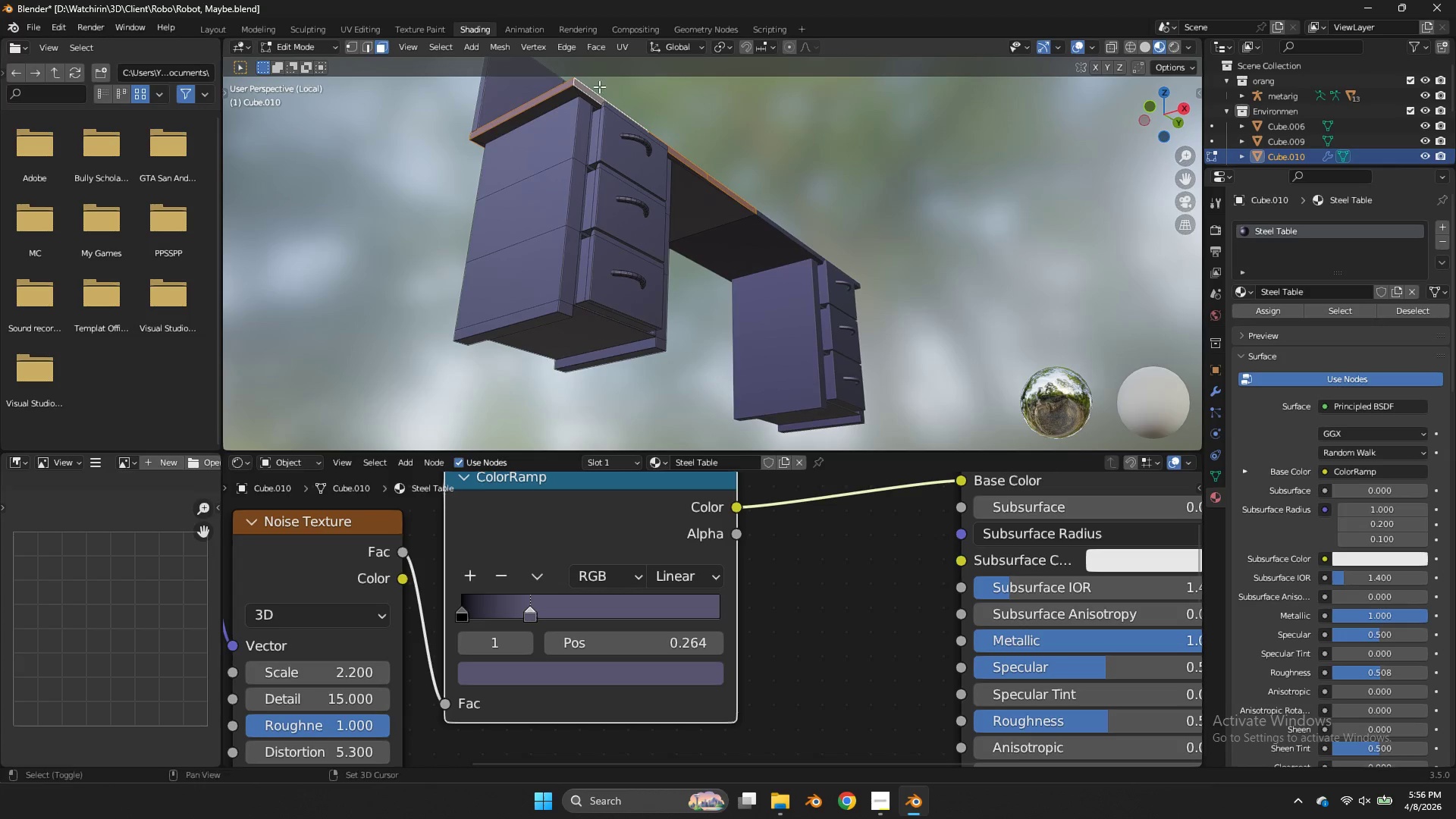 
hold_key(key=ShiftLeft, duration=0.64)
 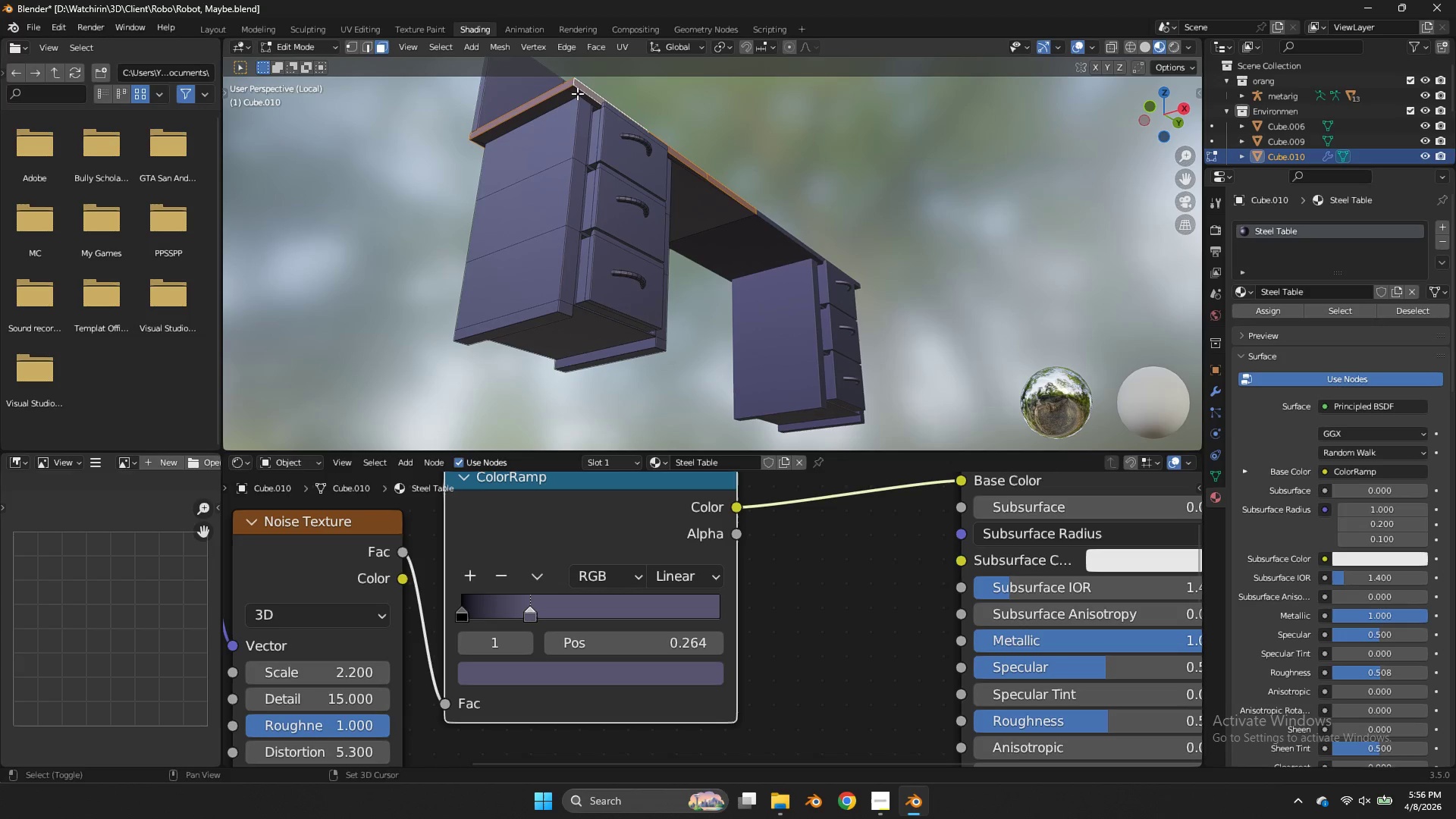 
hold_key(key=ShiftLeft, duration=0.89)
hold_key(key=AltLeft, duration=0.7)
left_click([575, 90])
 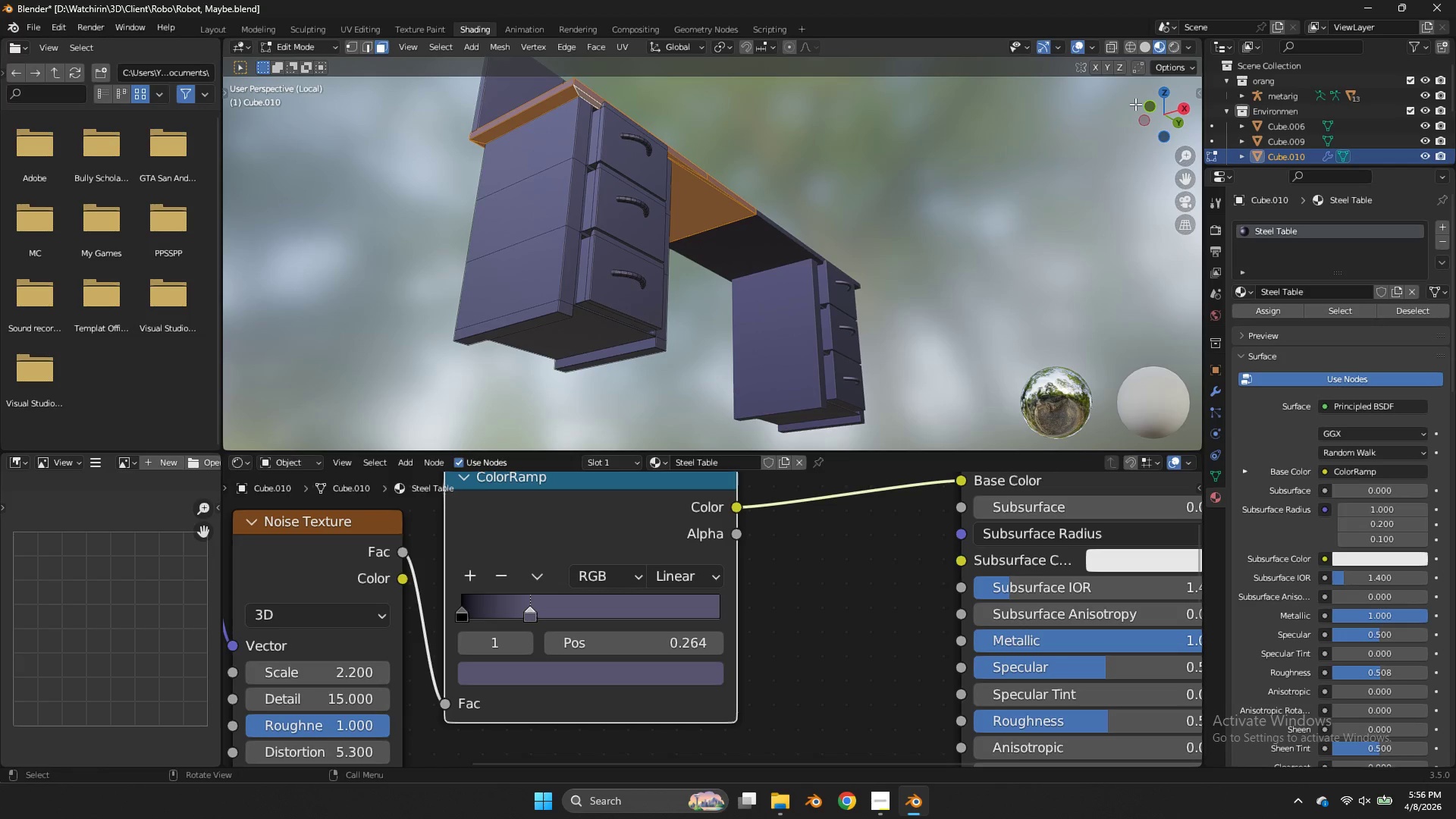 
left_click_drag(start_coordinate=[1164, 111], to_coordinate=[266, 180])
 